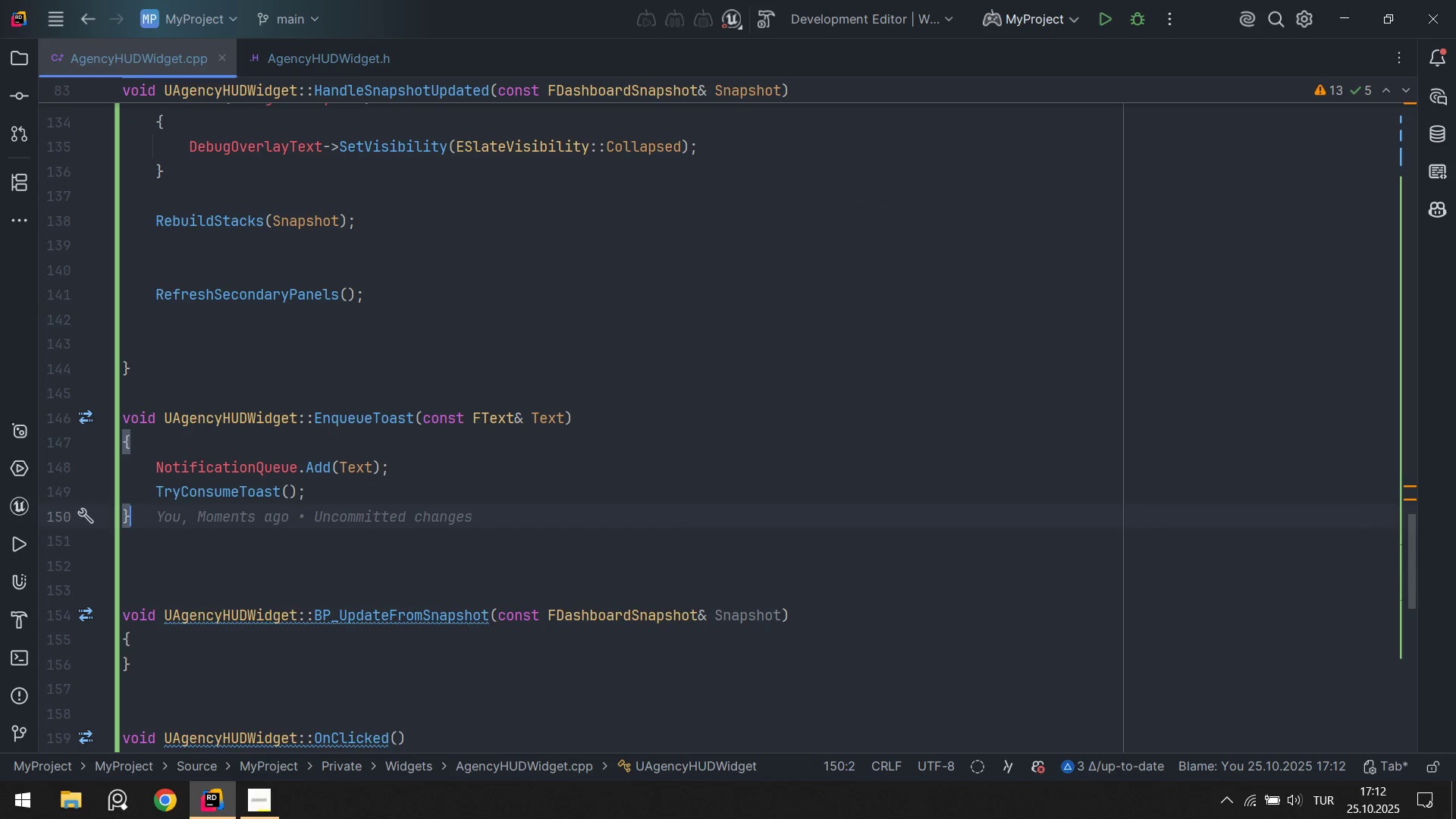 
key(Enter)
 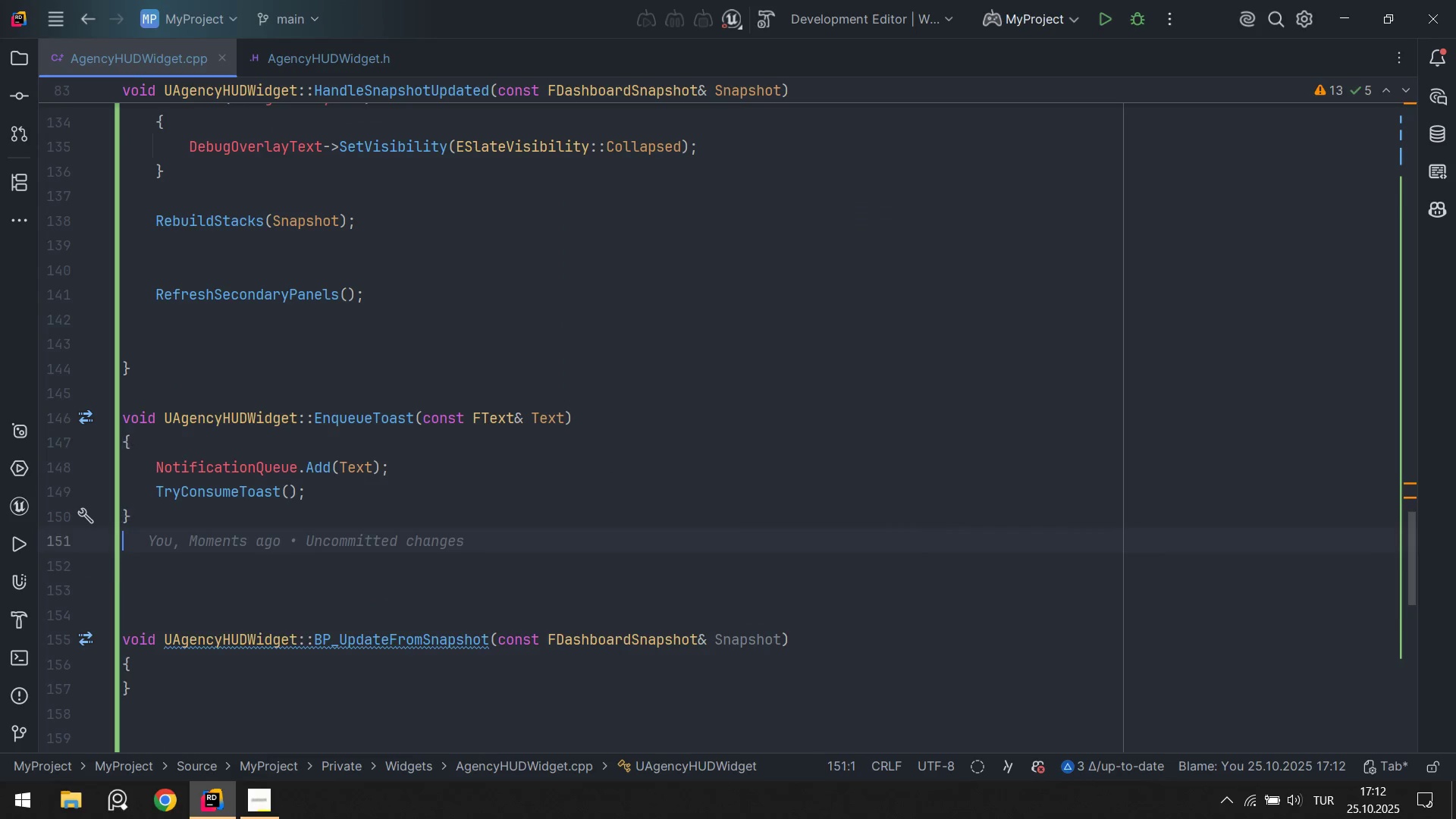 
key(Enter)
 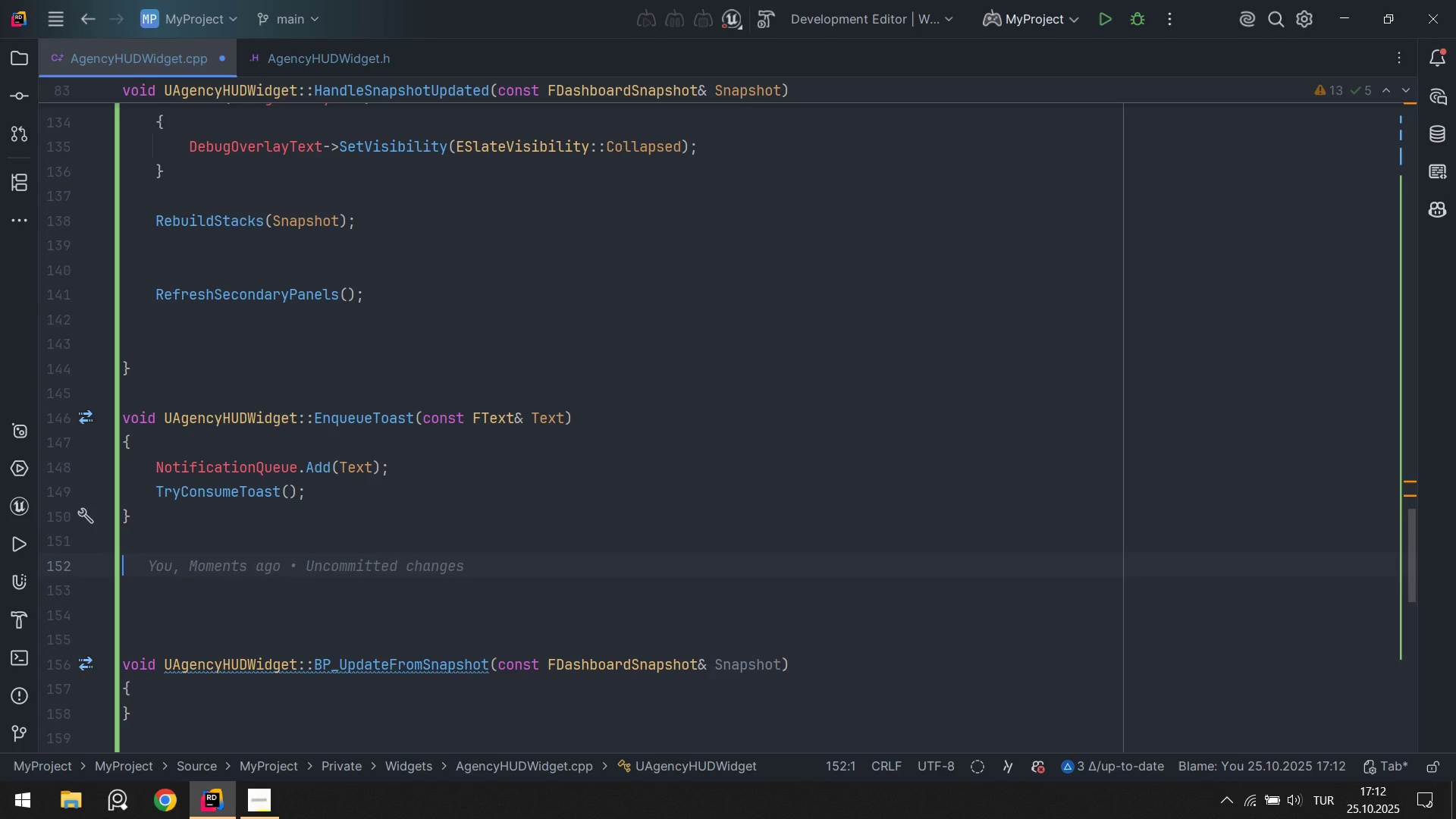 
type(T)
key(Backspace)
type(vo'd AG)
key(Backspace)
key(Backspace)
type(ua)
key(Tab)
type(>>try)
key(Tab)
 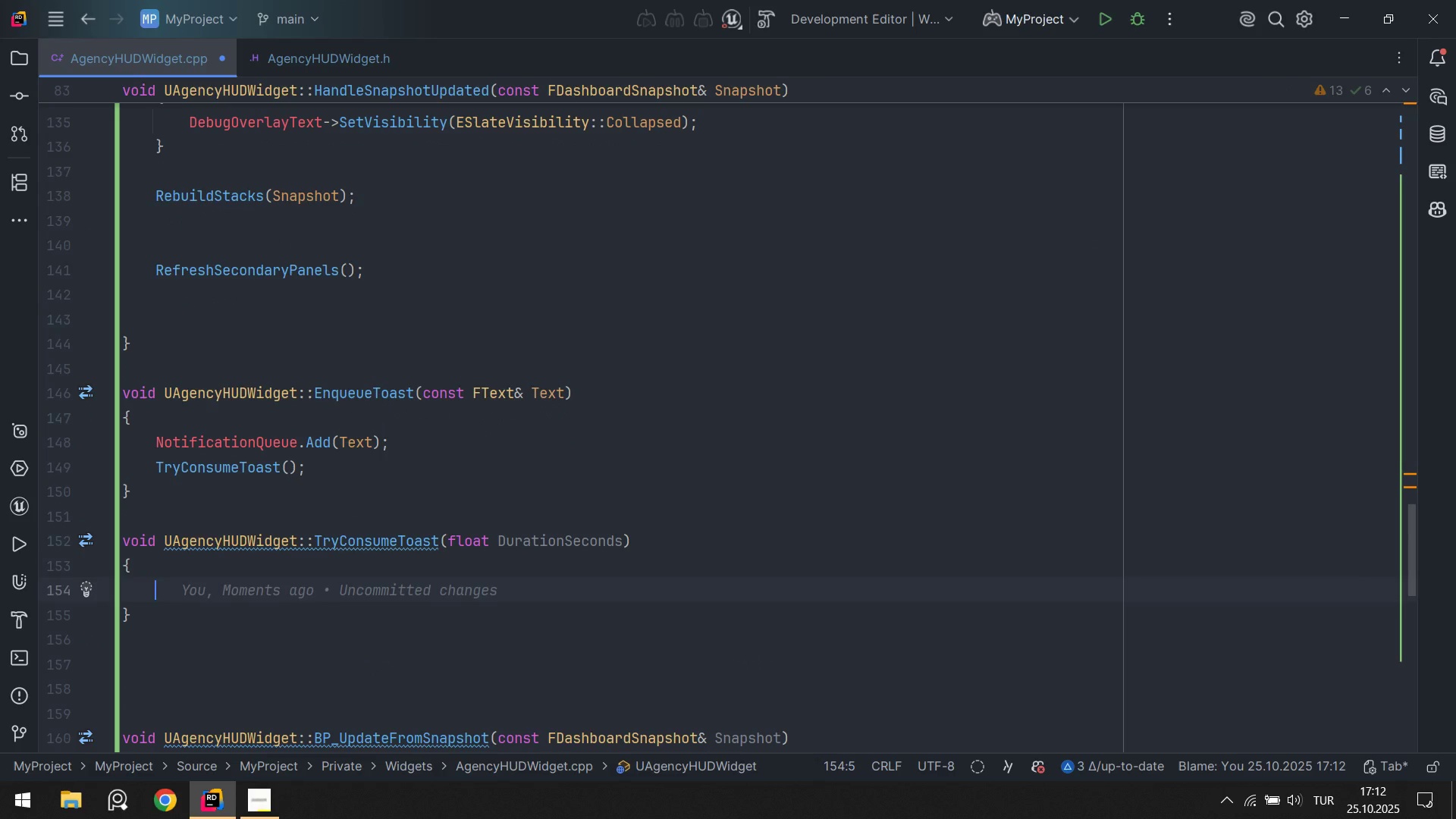 
wait(5.3)
 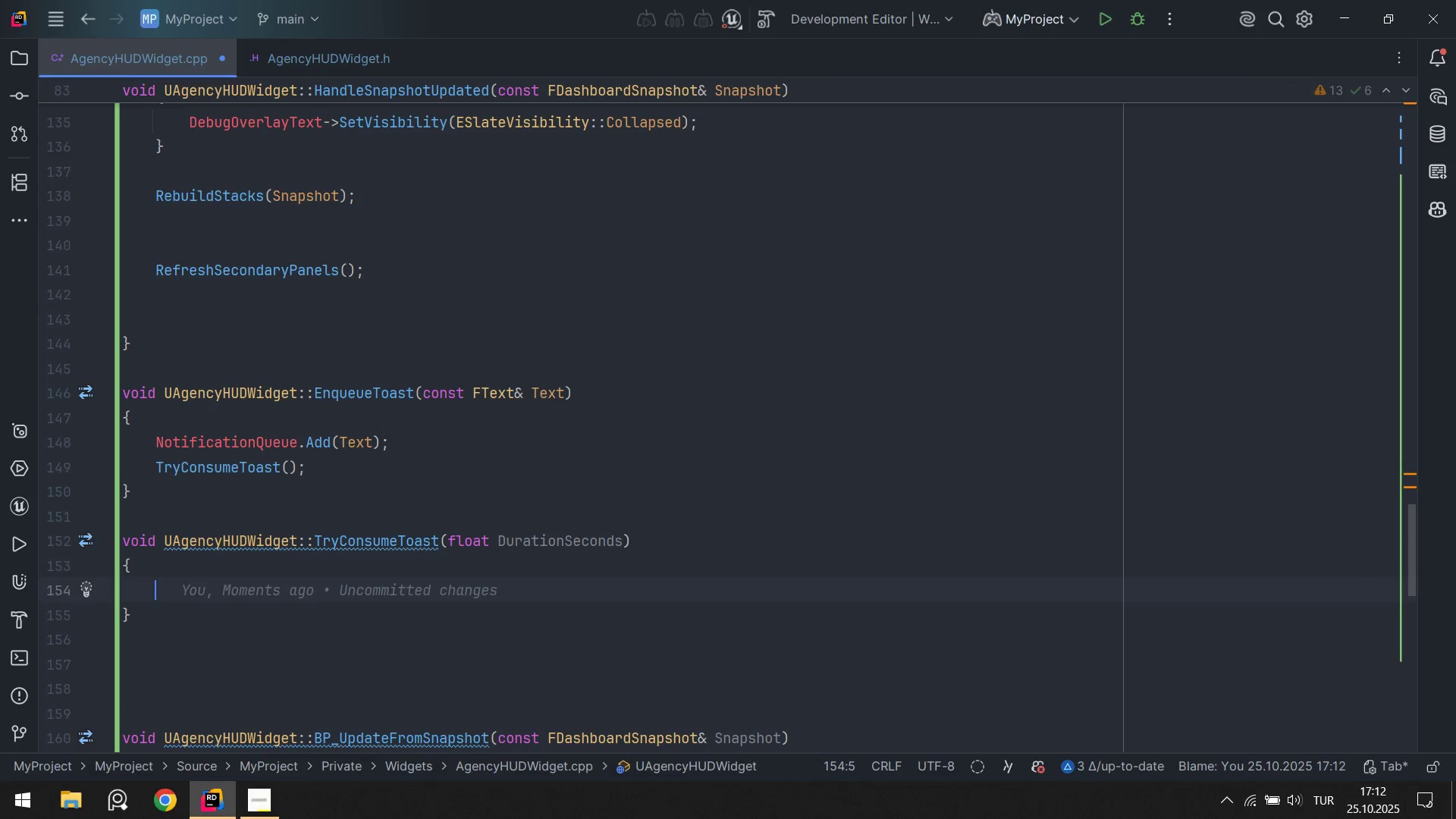 
type(,f )
key(Backspace)
key(Backspace)
key(Backspace)
type('f *Act')
key(Backspace)
key(Backspace)
type(c)
key(Backspace)
type(t'veto)
key(Tab)
type(.'sva)
key(Tab)
 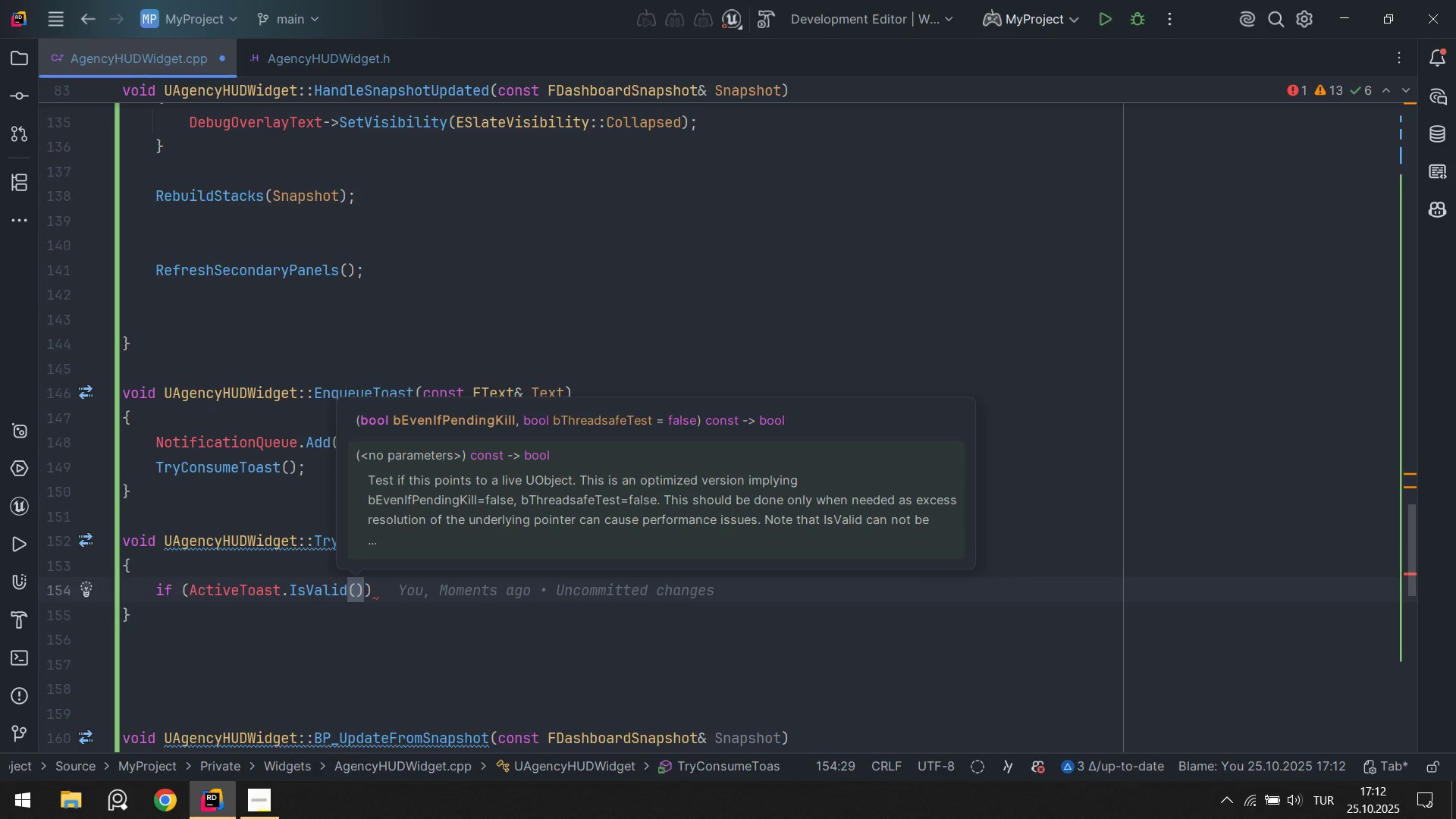 
key(ArrowRight)
 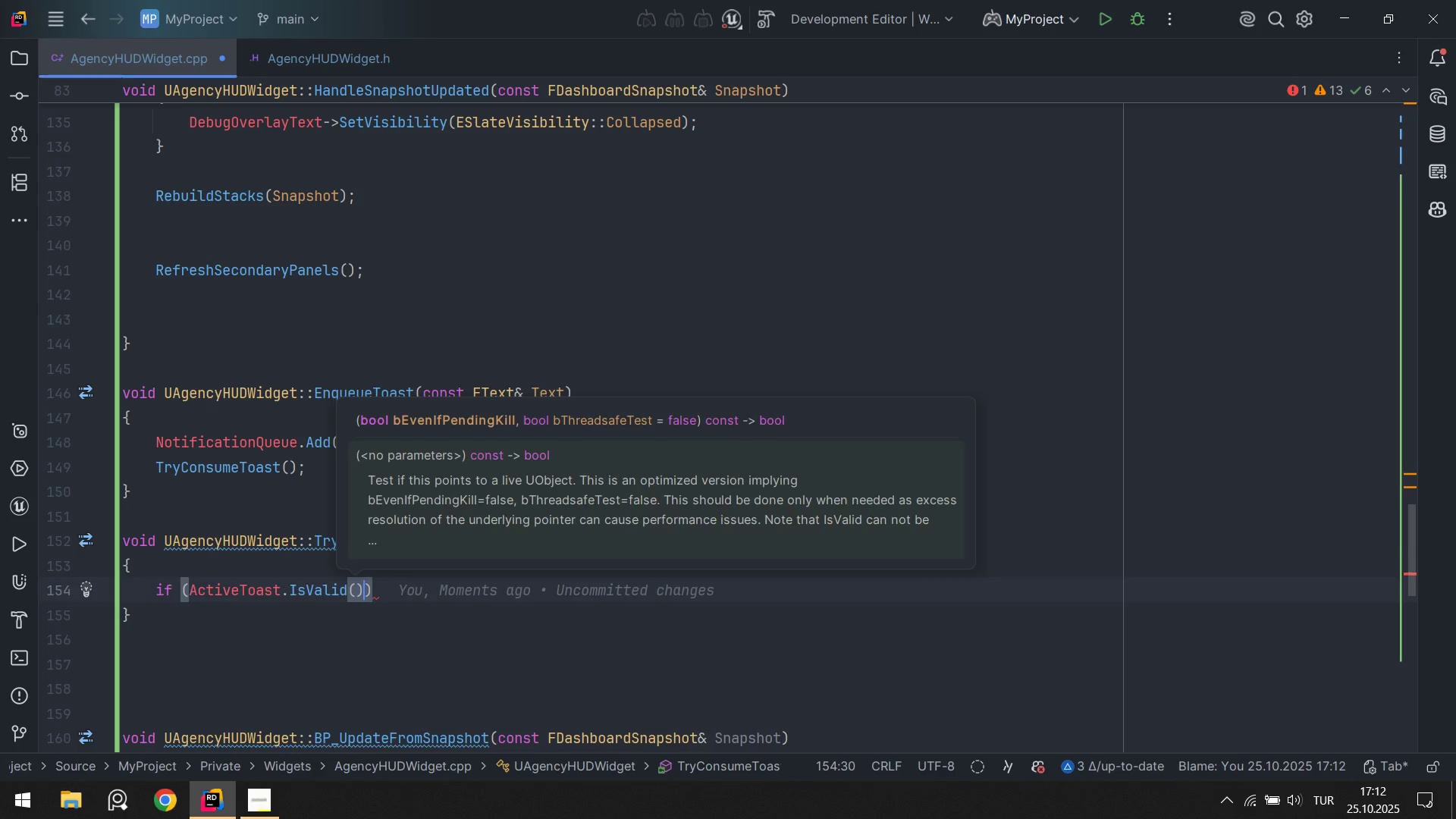 
key(Space)
 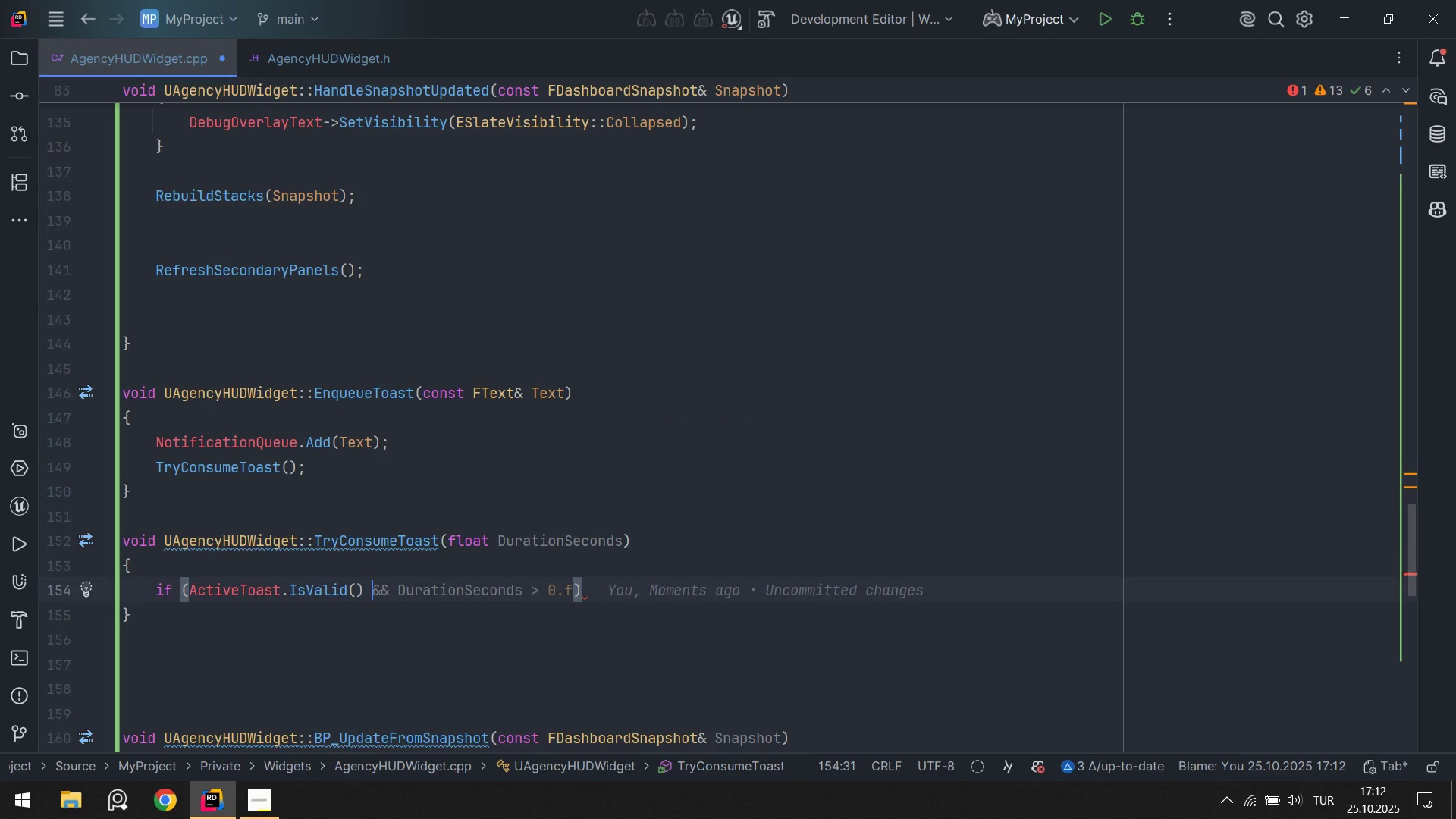 
key(Alt+Control+Minus)
 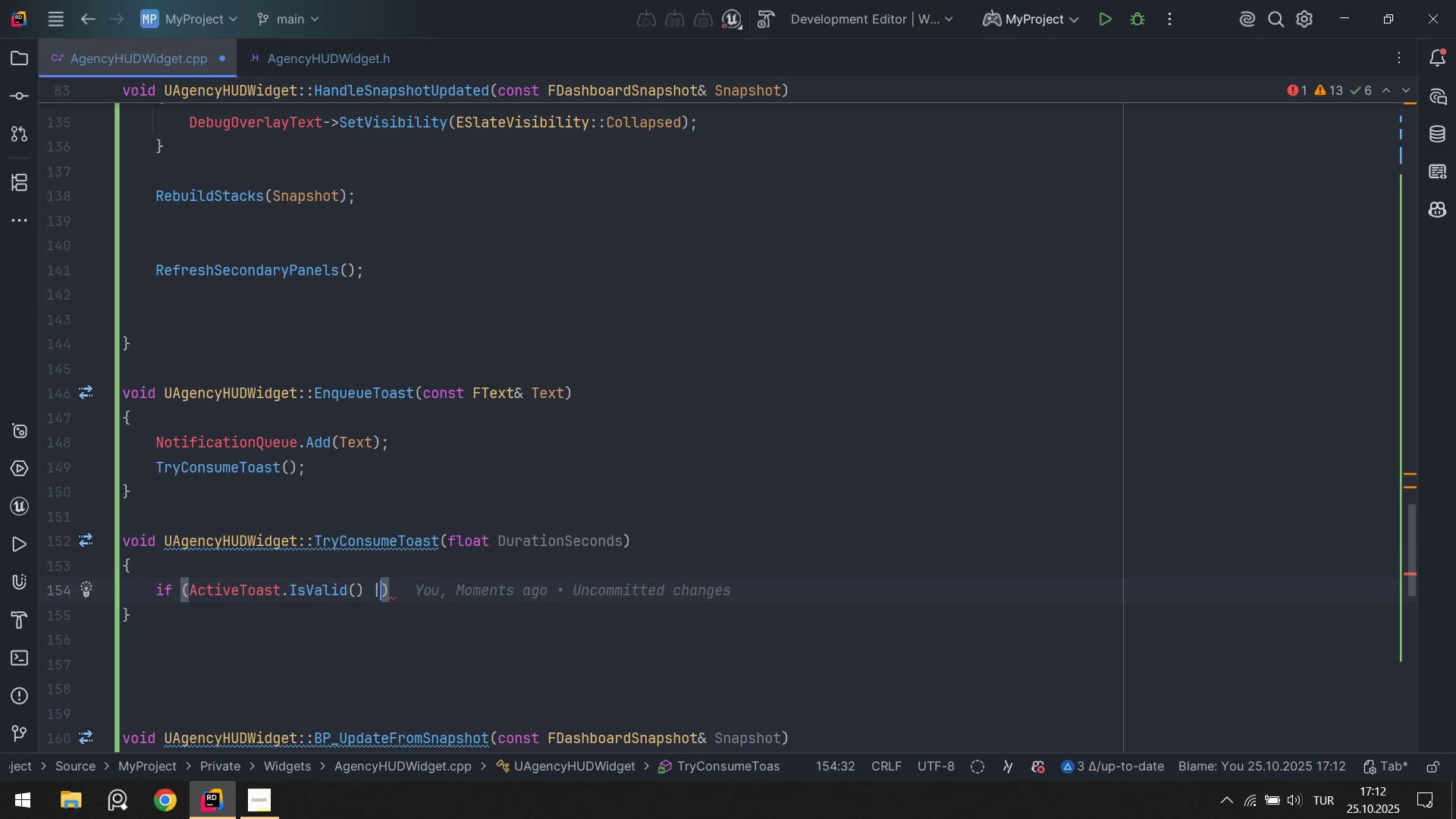 
key(Alt+Control+Minus)
 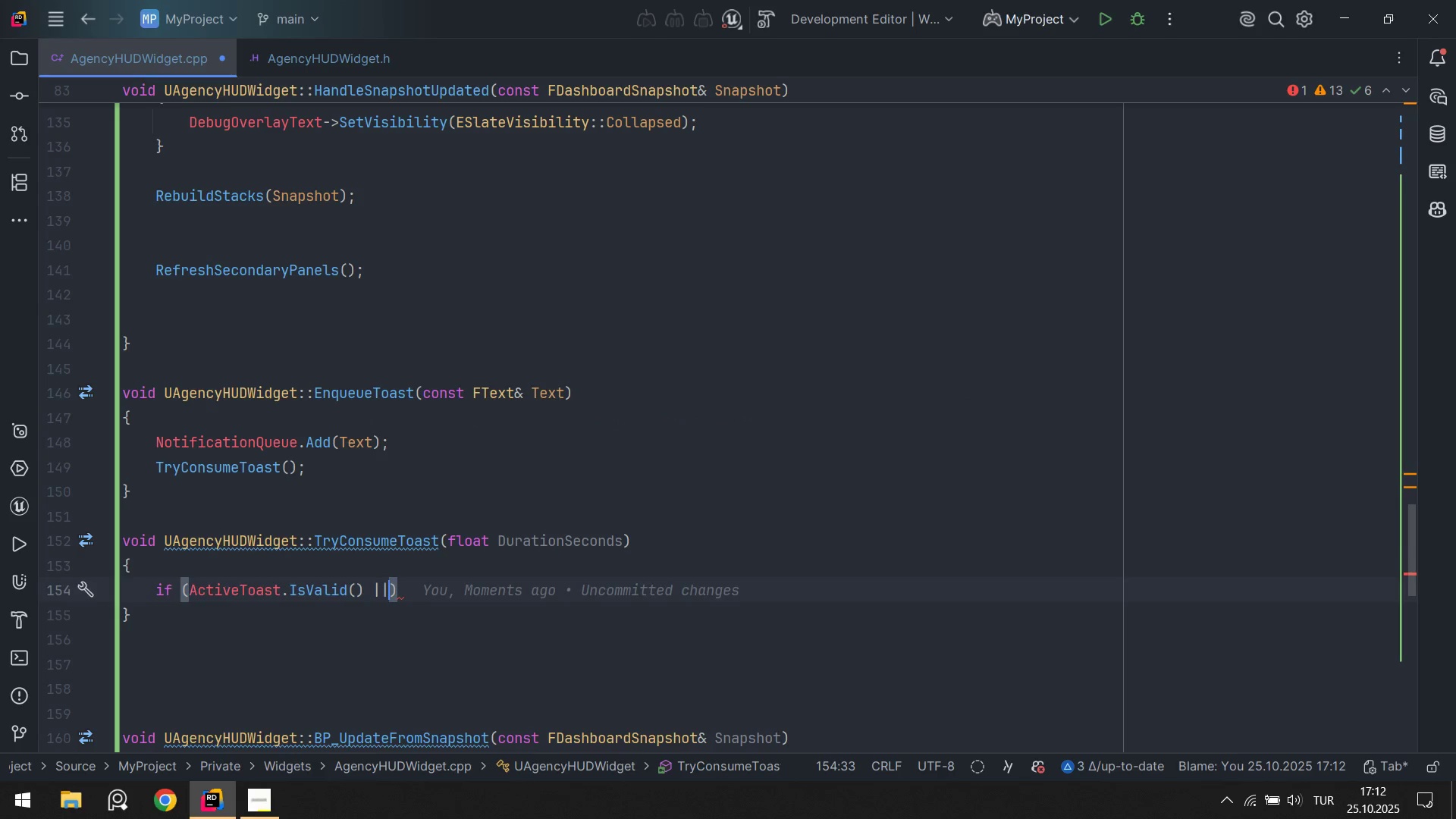 
type( Not')
 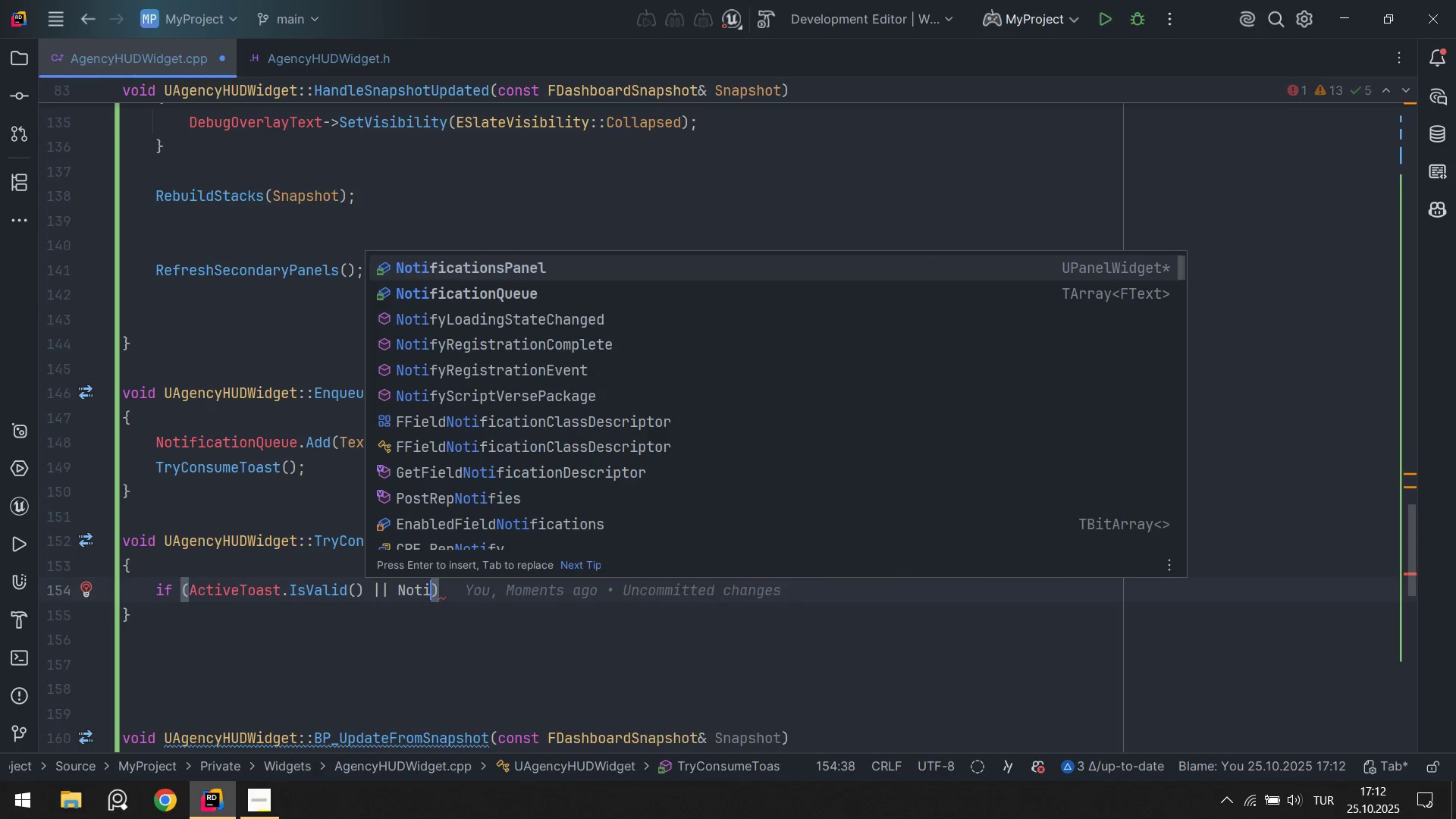 
key(ArrowDown)
 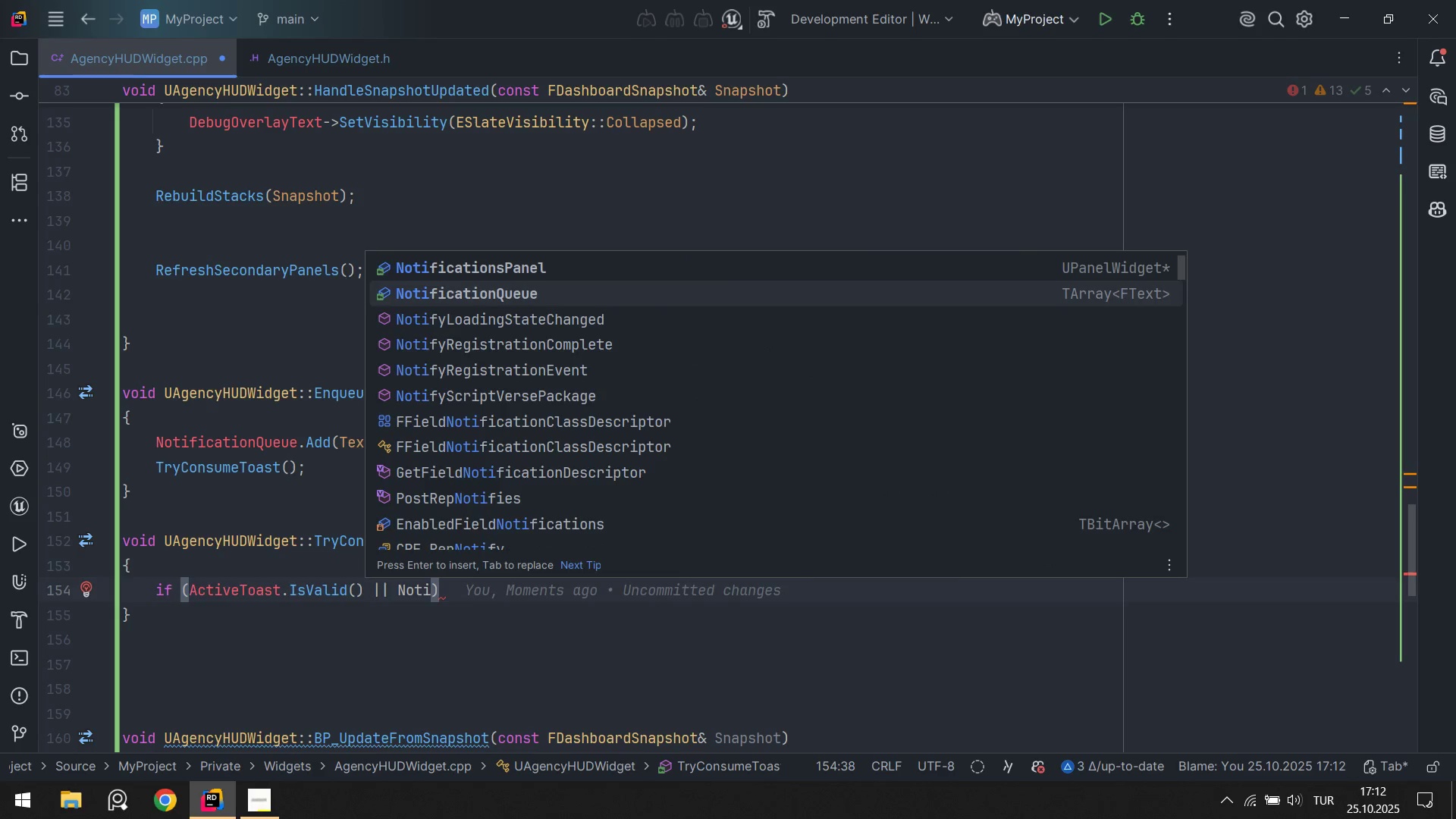 
key(Enter)
 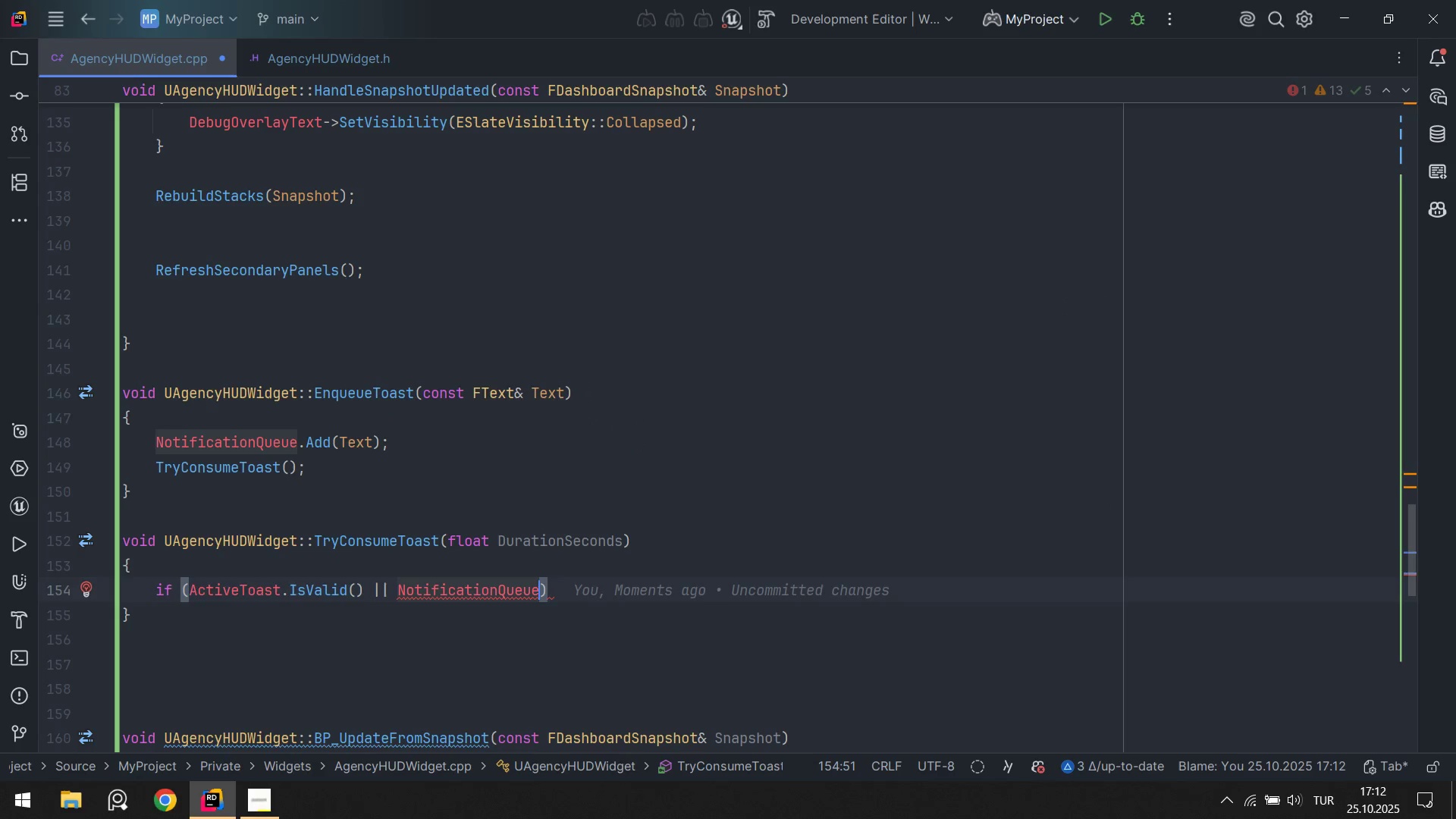 
type(.num)
key(Tab)
type( )) 0)
 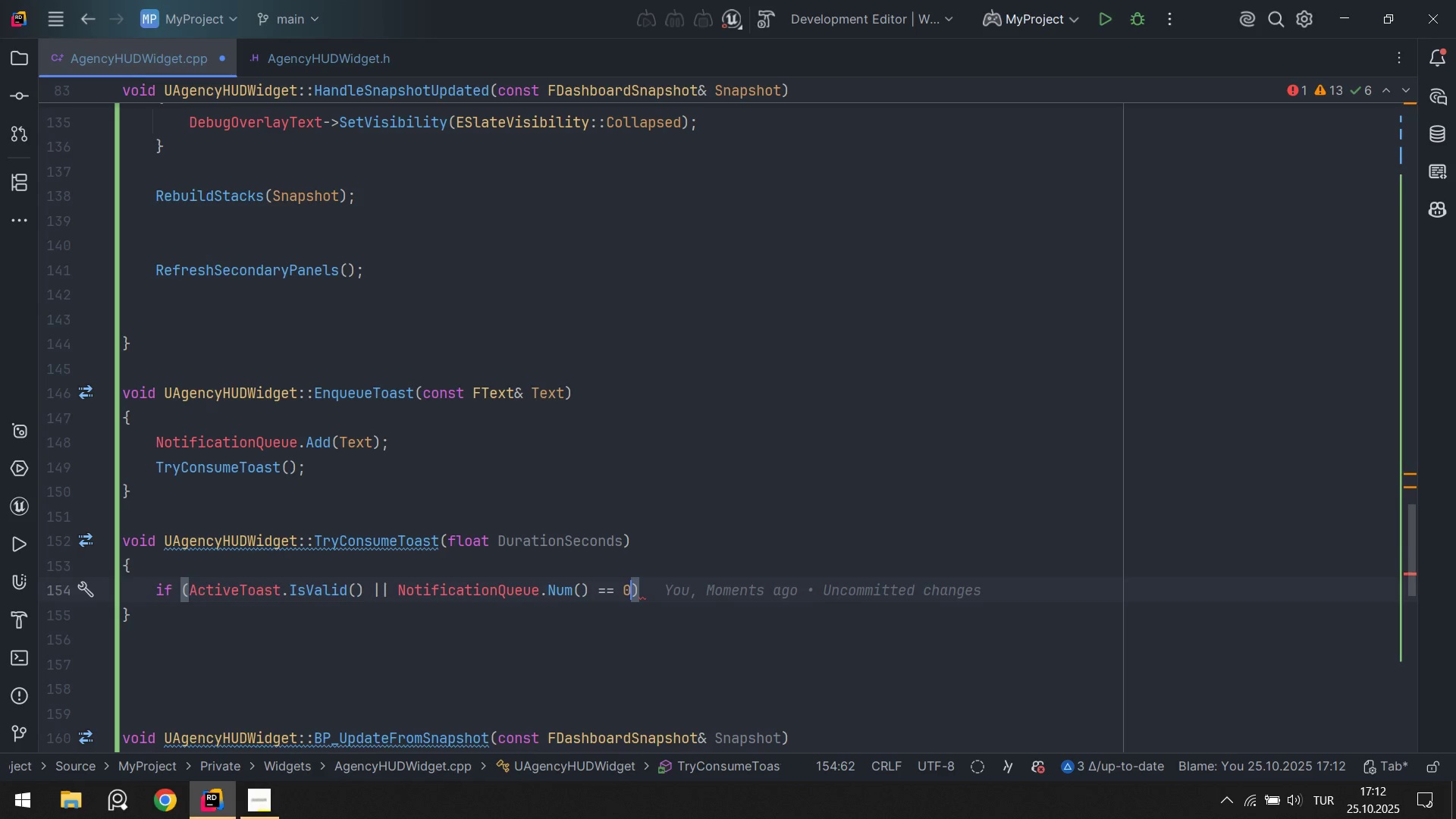 
key(ArrowRight)
 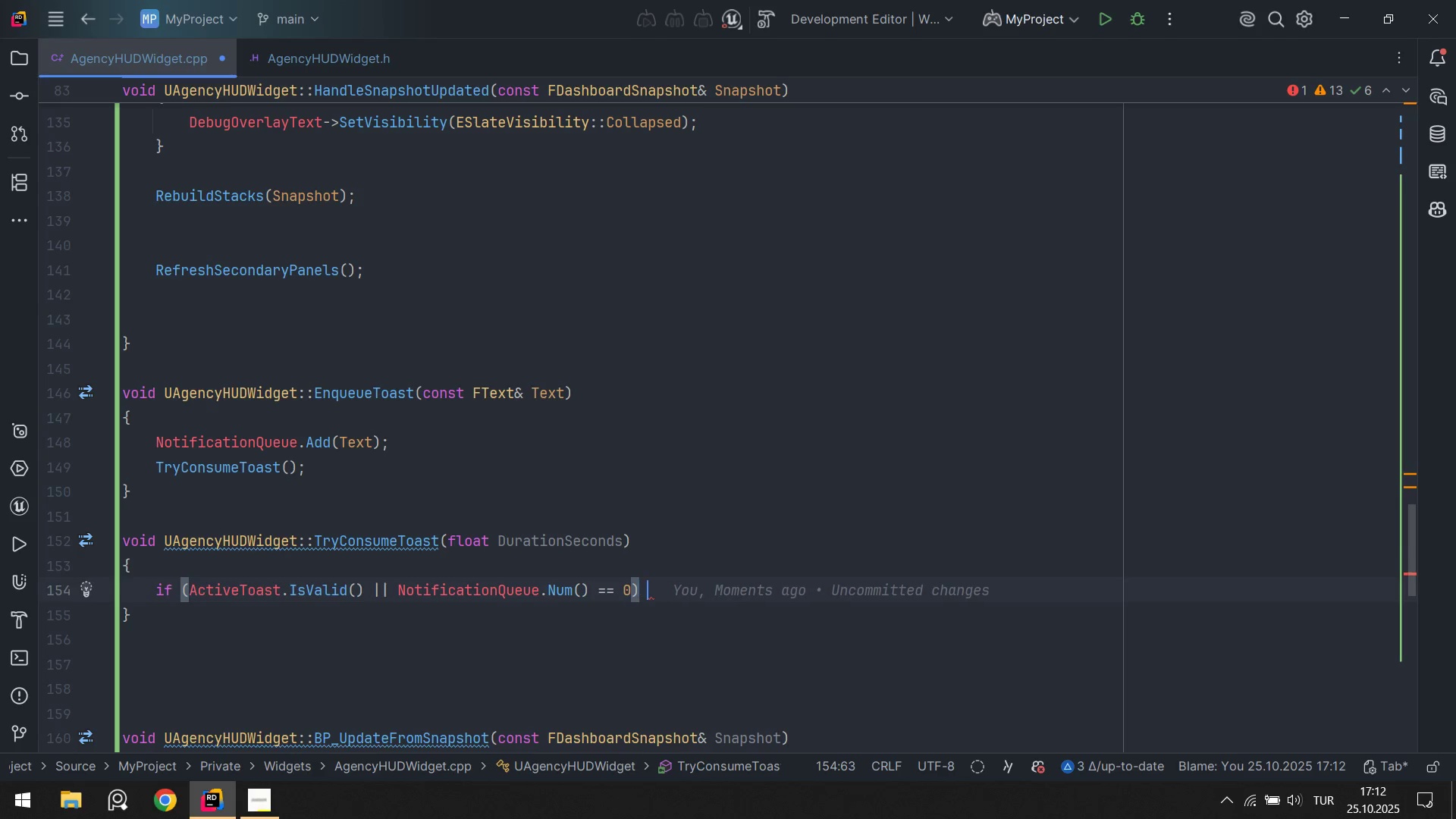 
key(Space)
 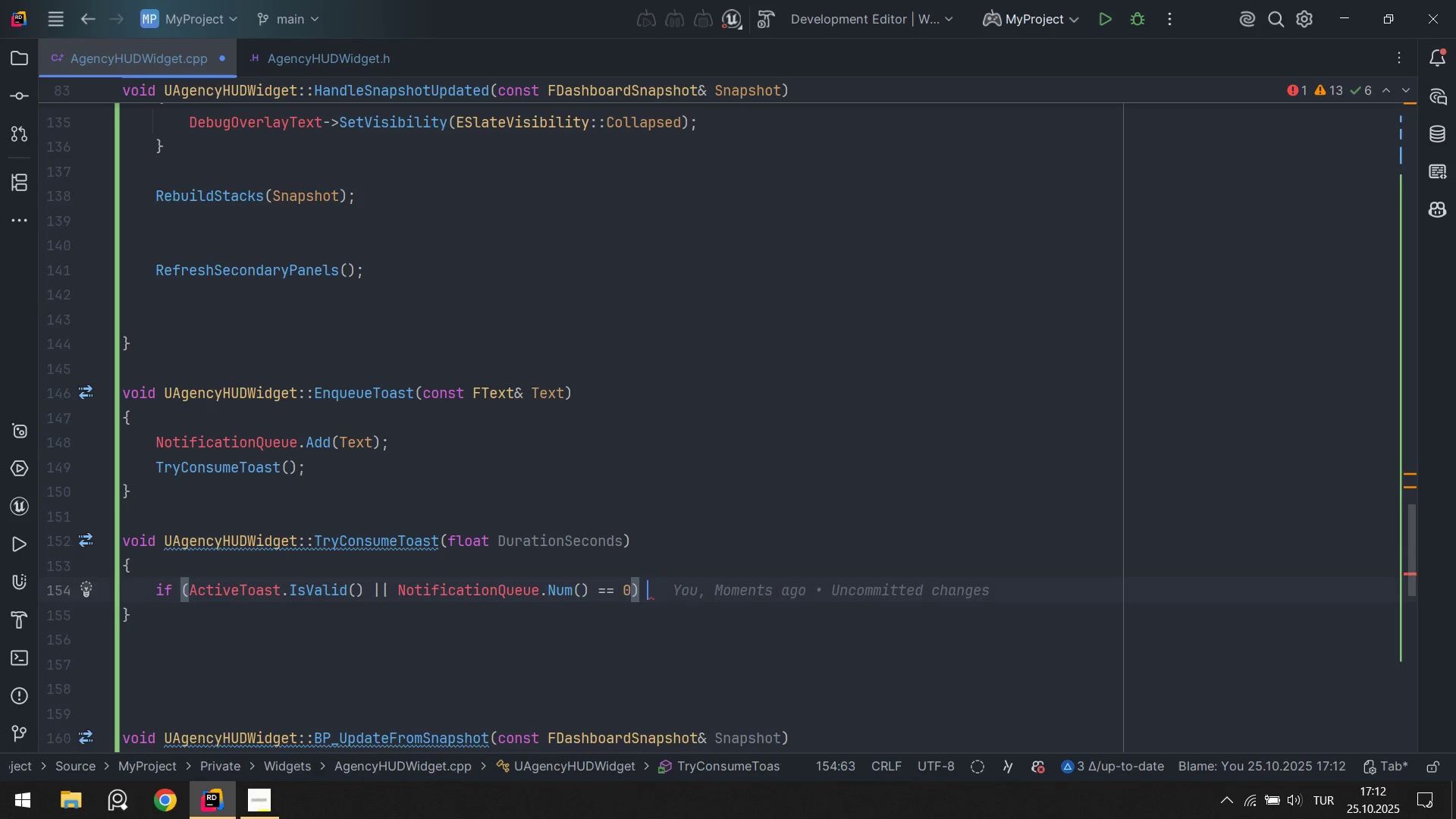 
key(R)
 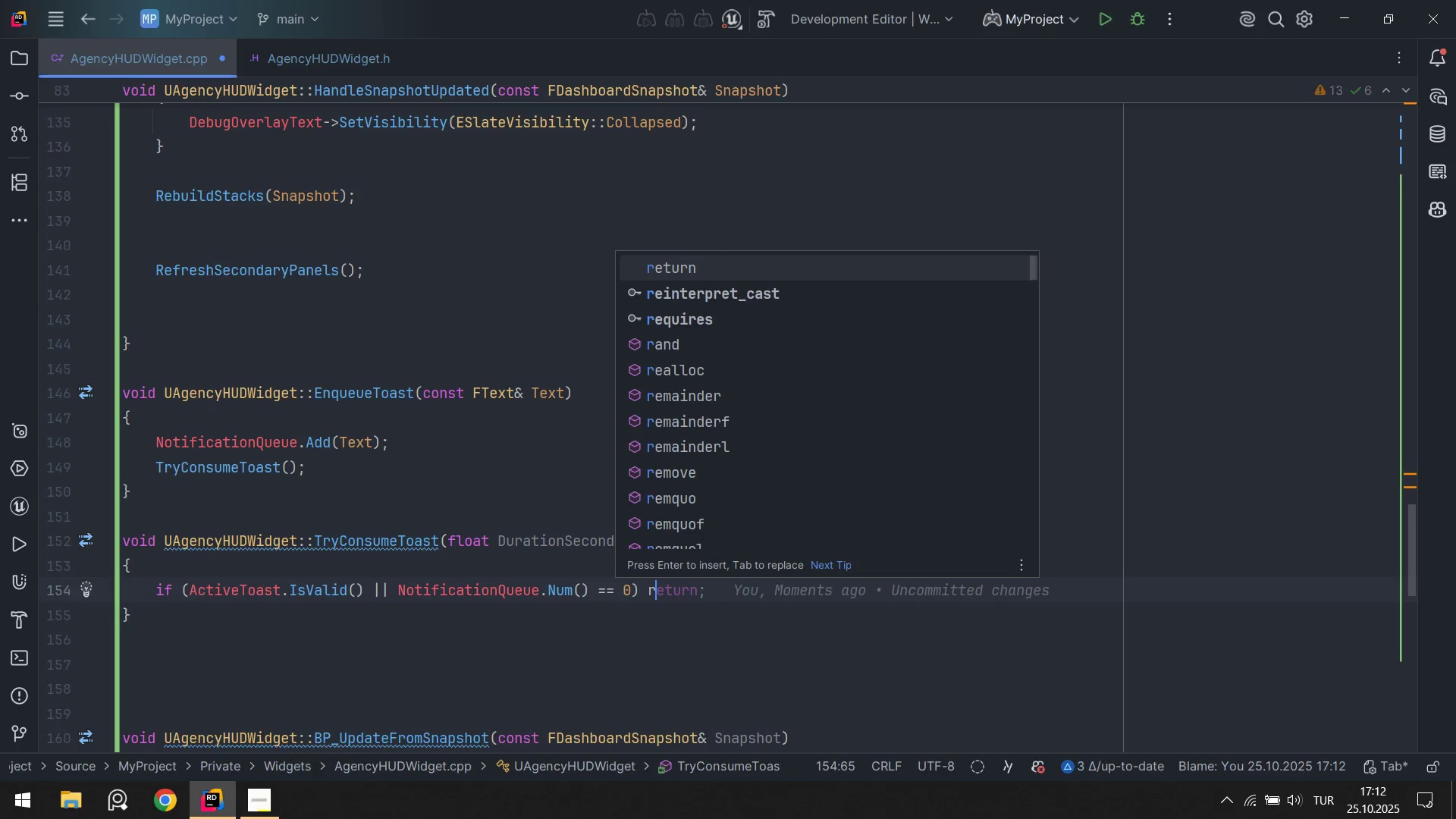 
key(Tab)
 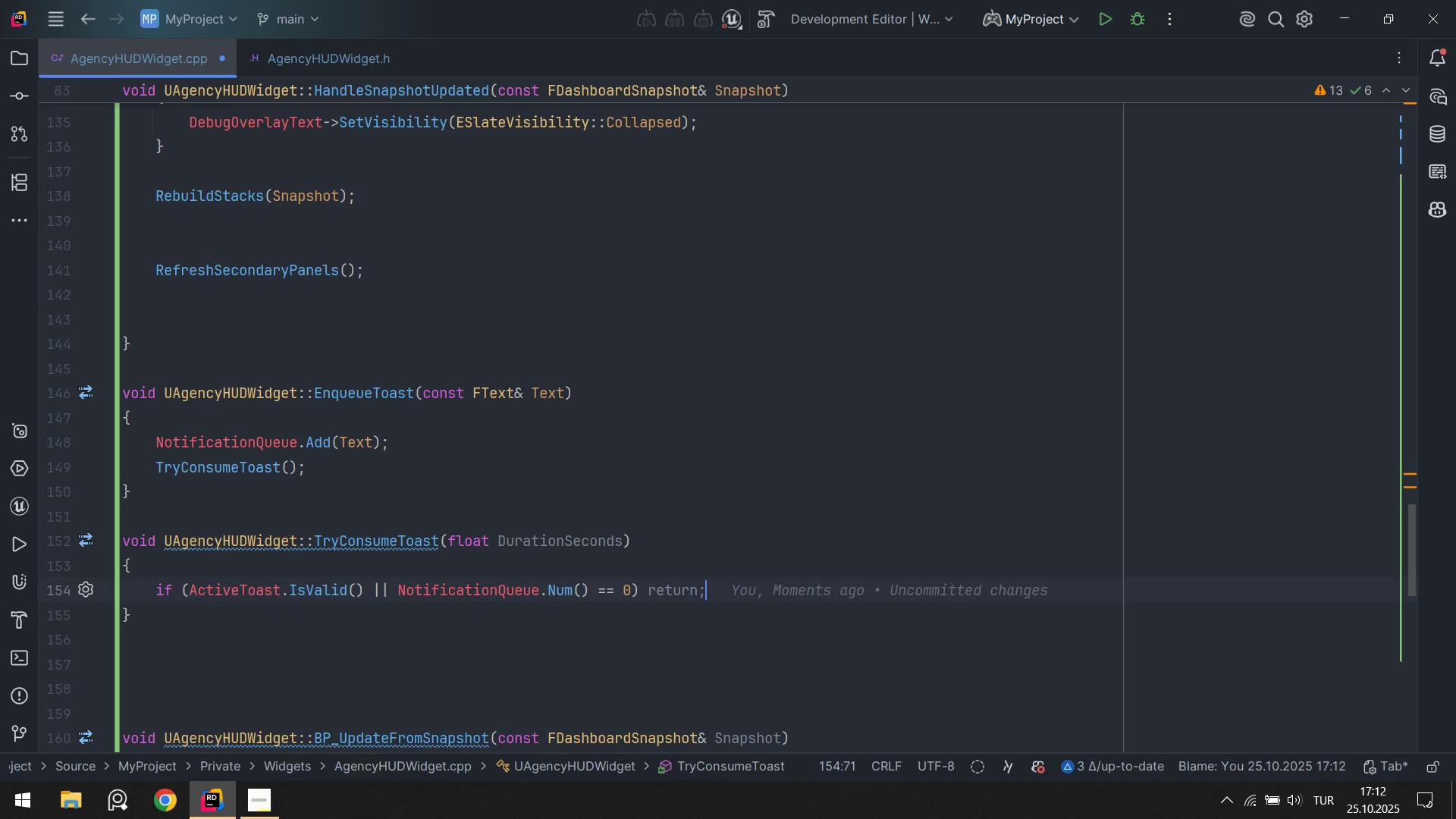 
key(Enter)
 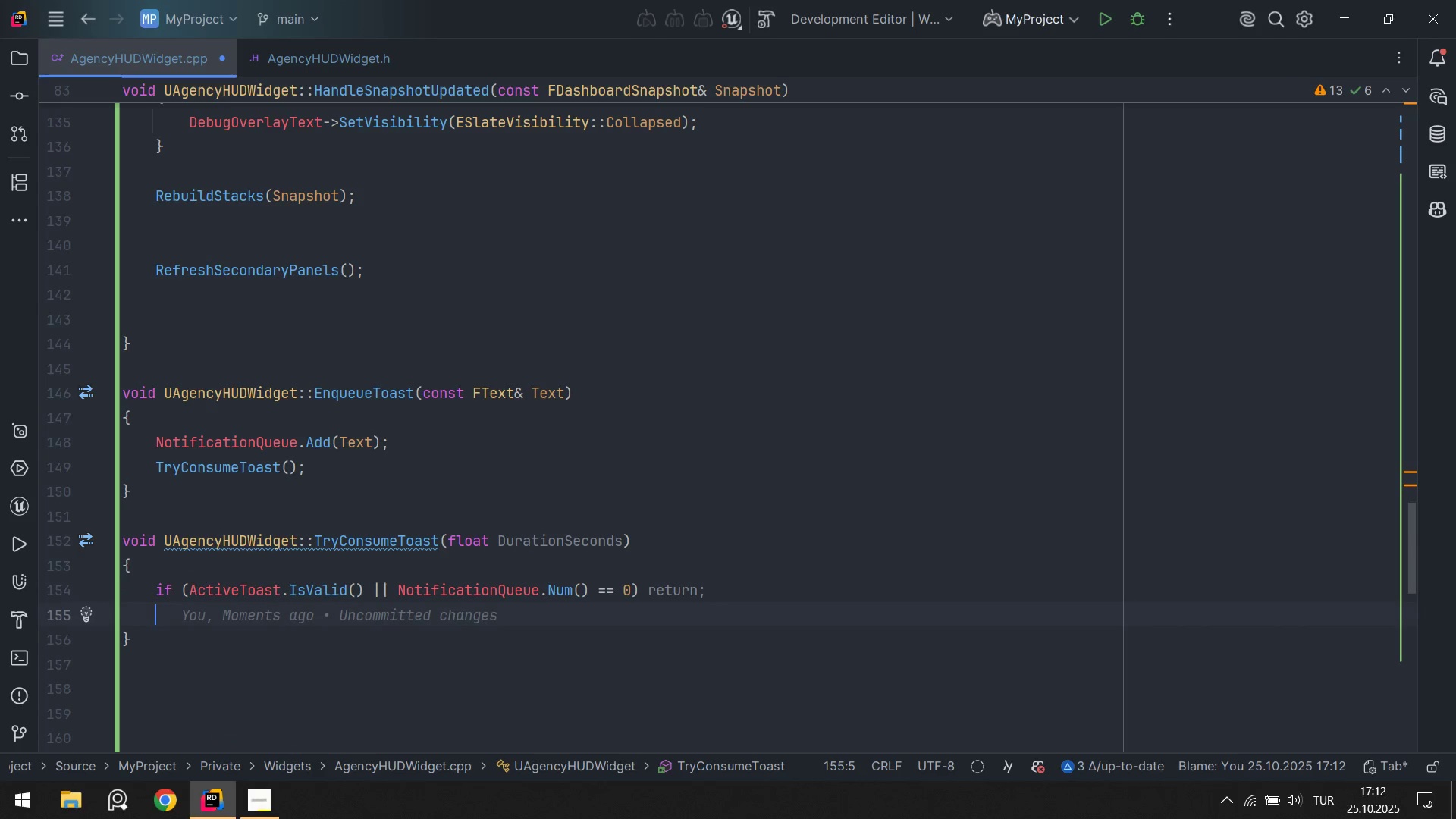 
type(f)
key(Backspace)
type(const FTe)
key(Tab)
type(>)
key(Backspace)
type( )
key(Backspace)
 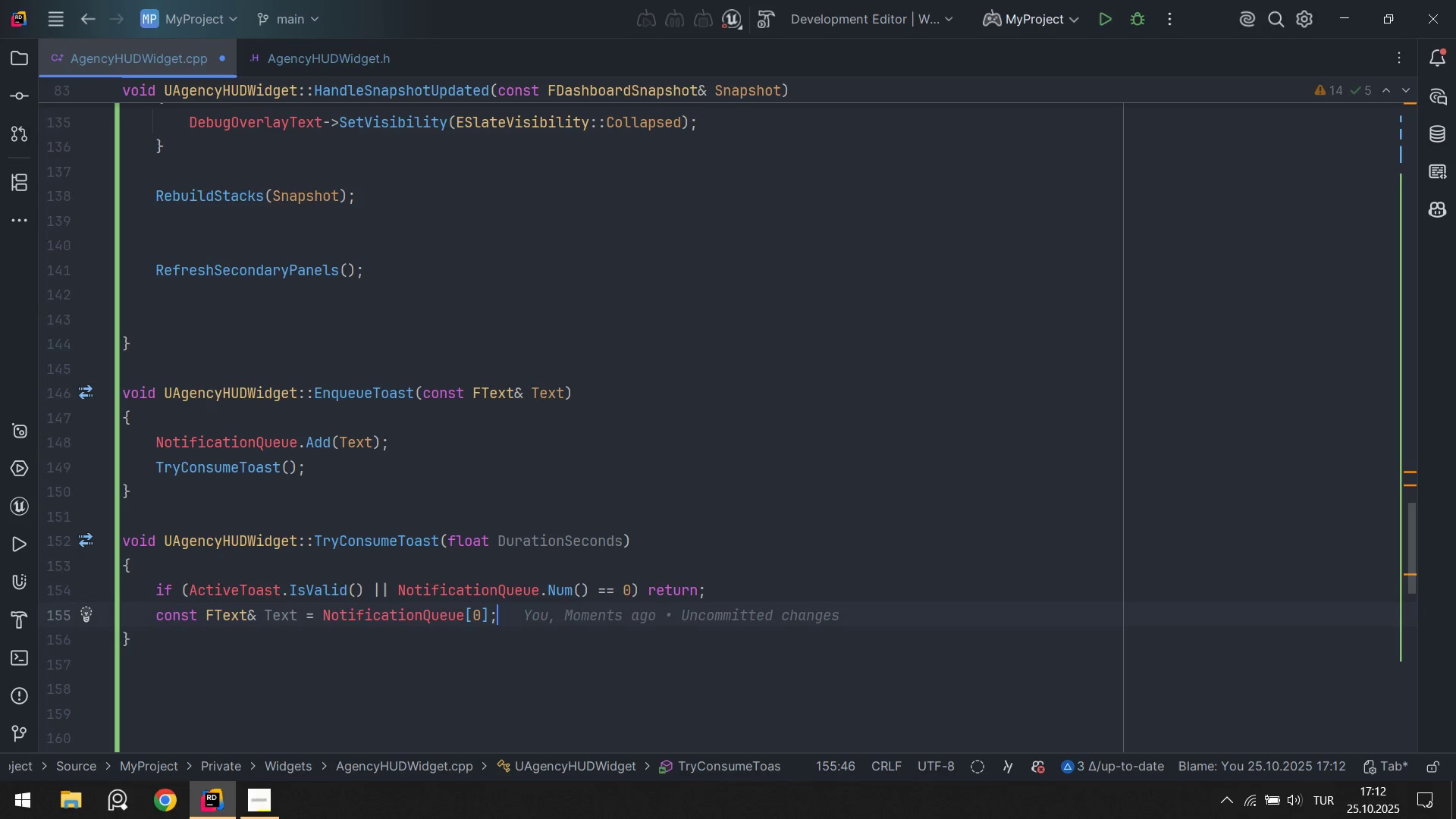 
key(Enter)
 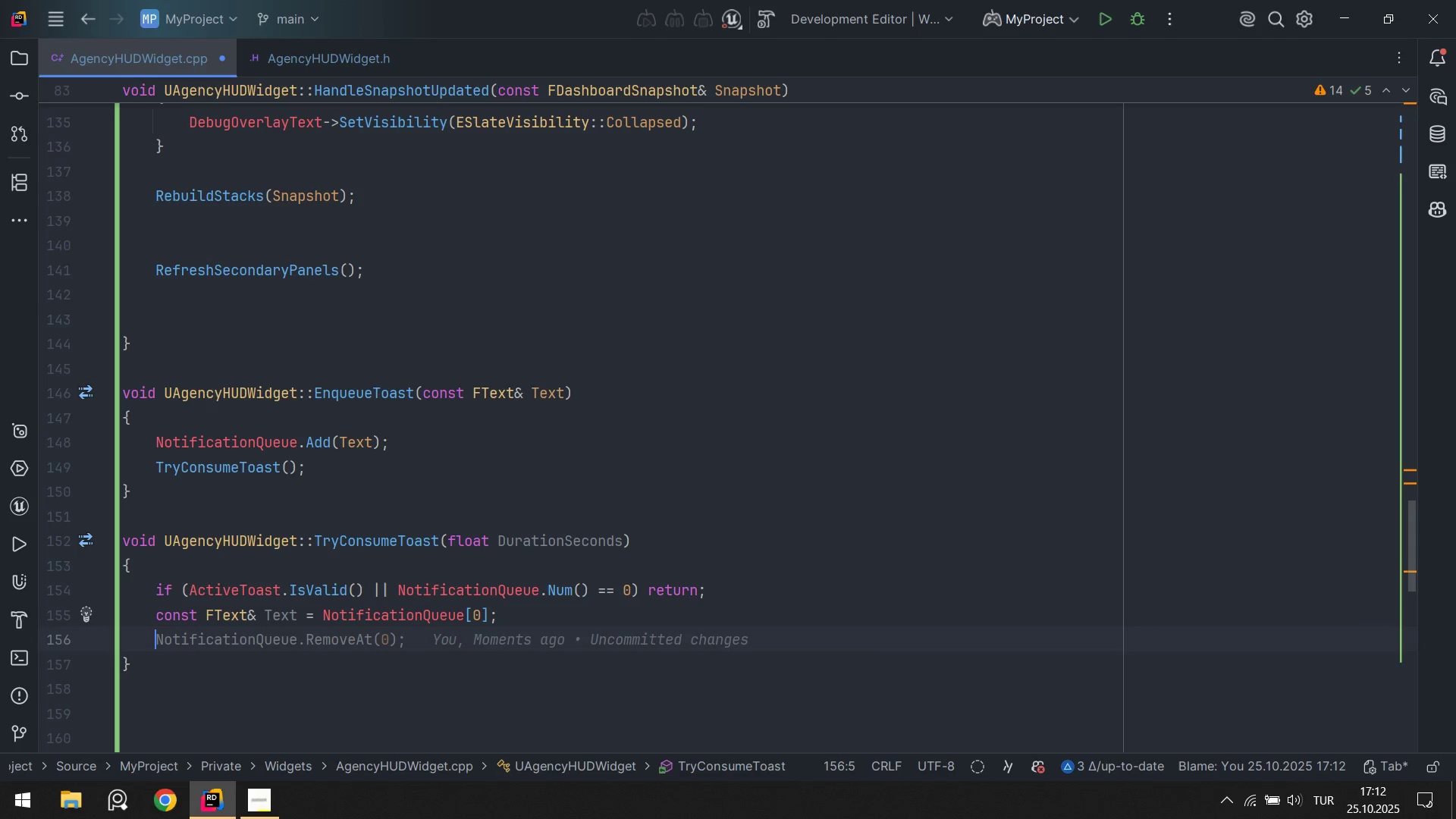 
key(CapsLock)
 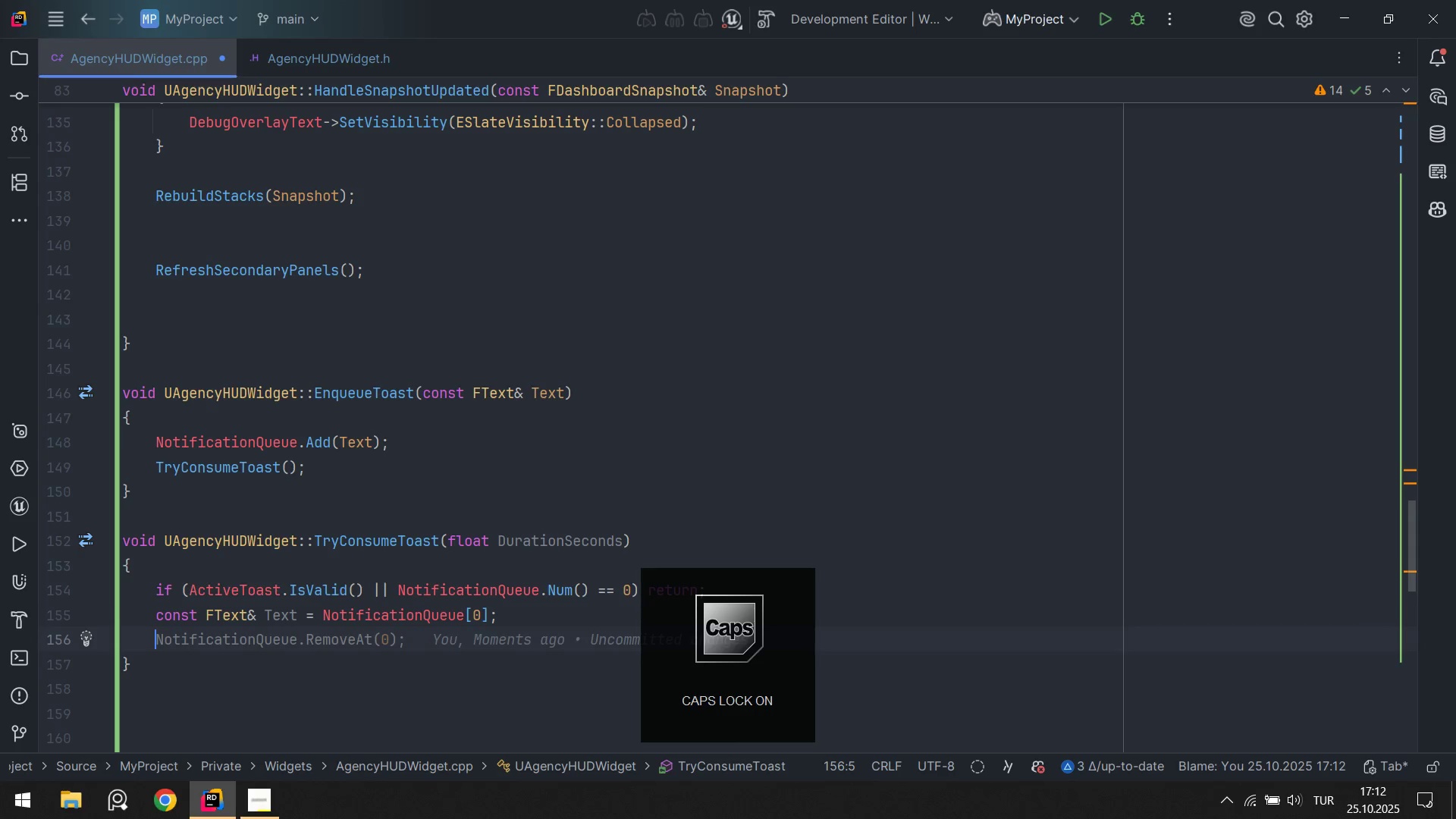 
key(N)
 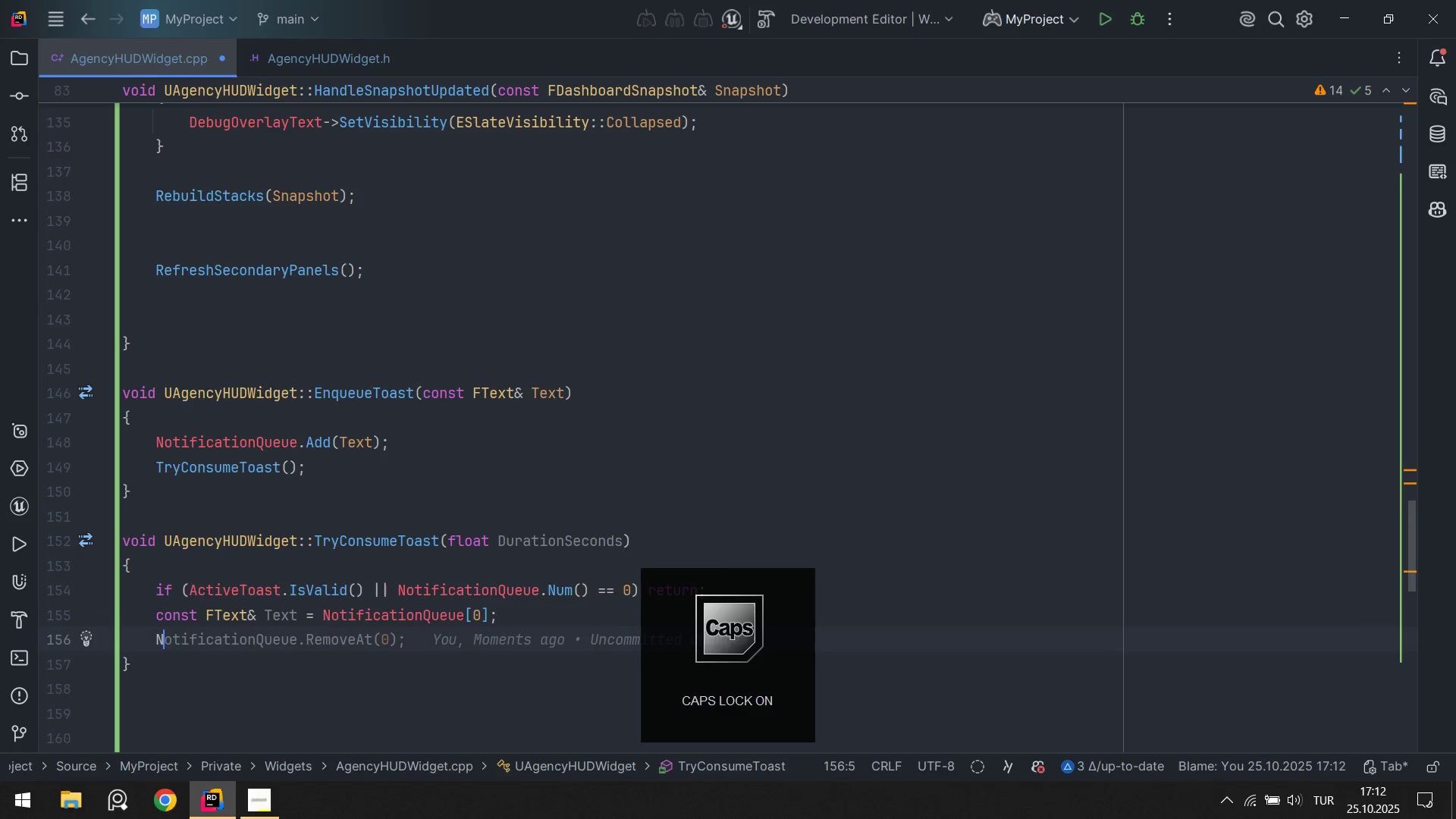 
key(CapsLock)
 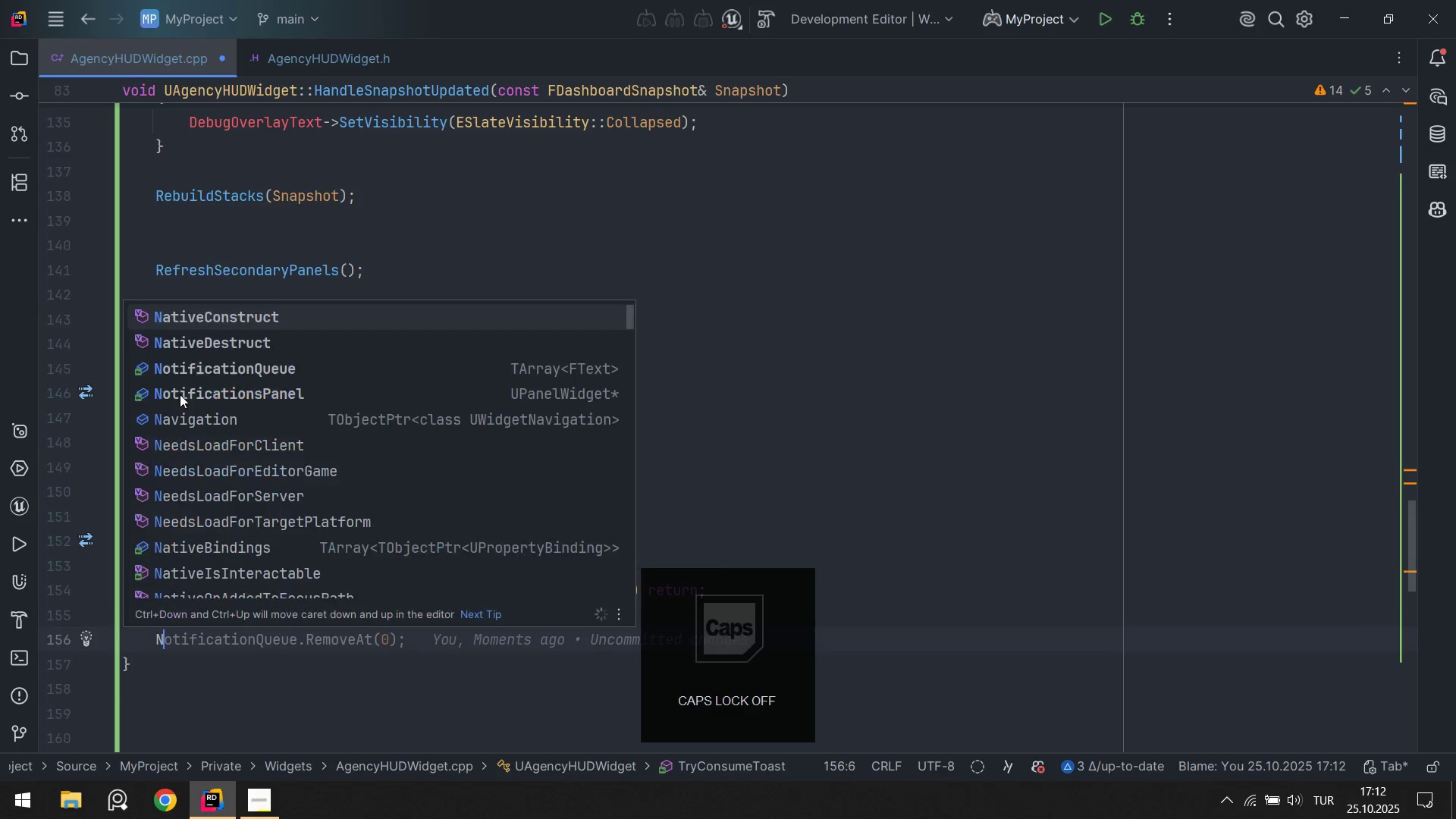 
key(O)
 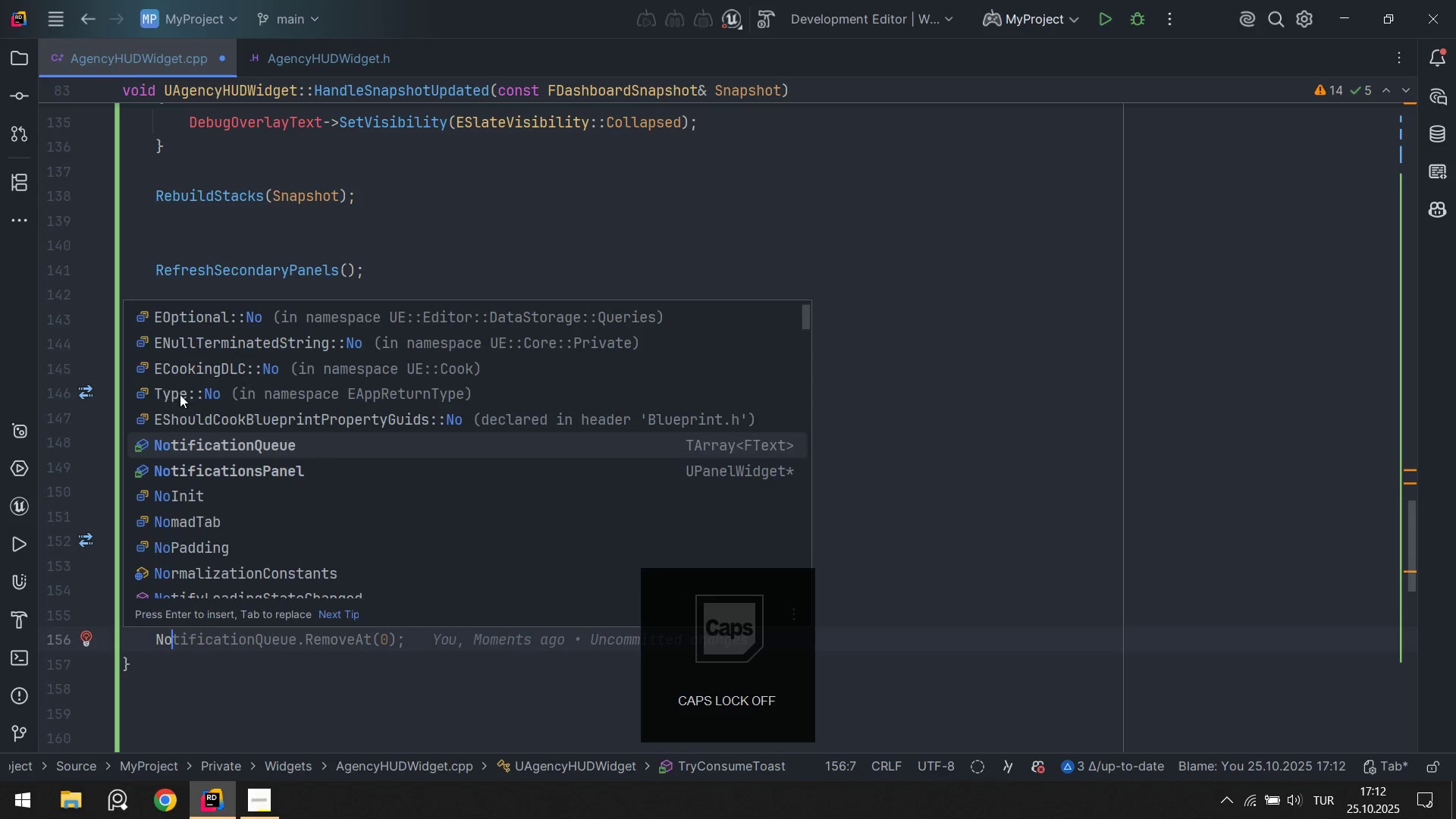 
key(Tab)
 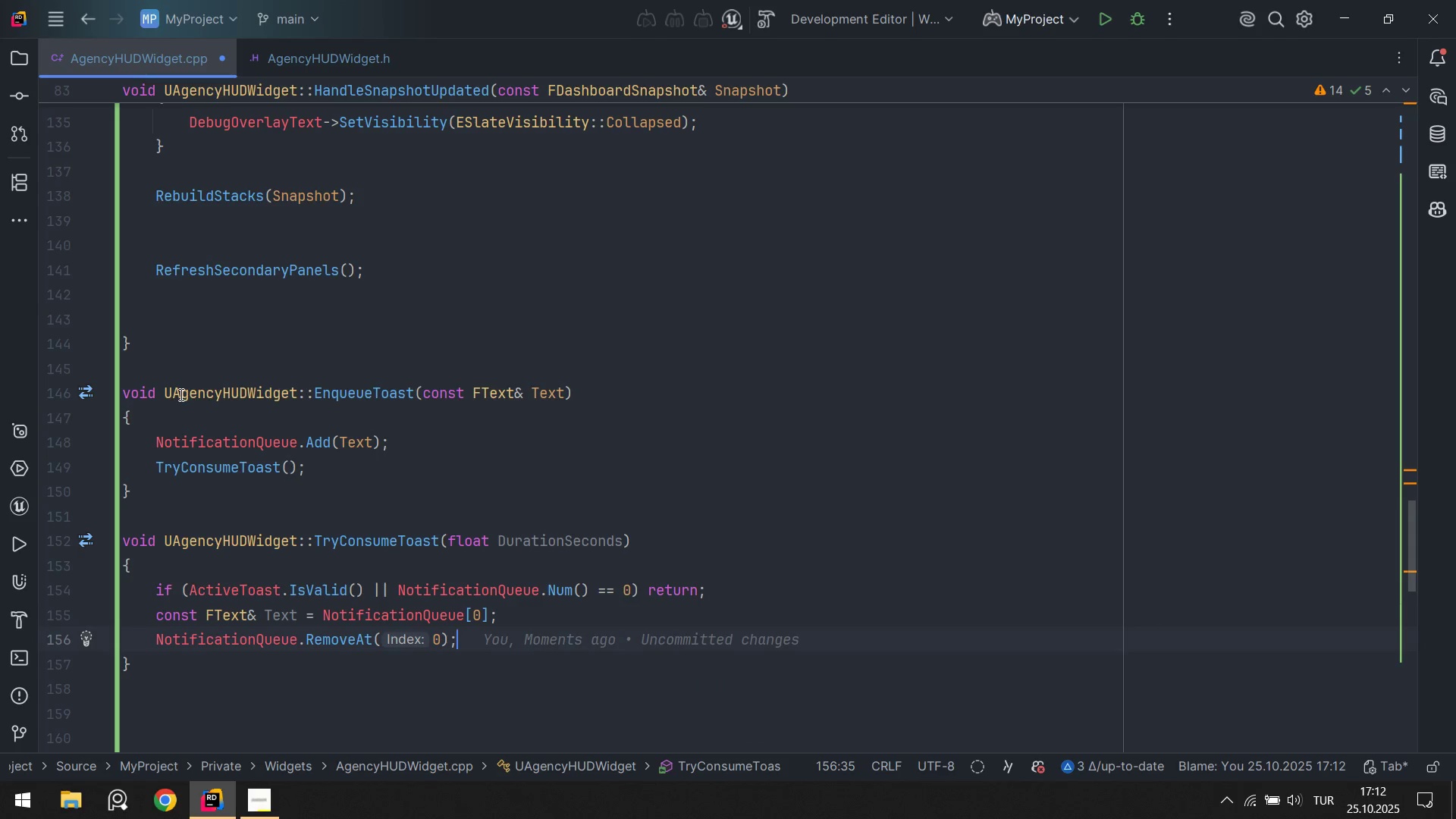 
key(Enter)
 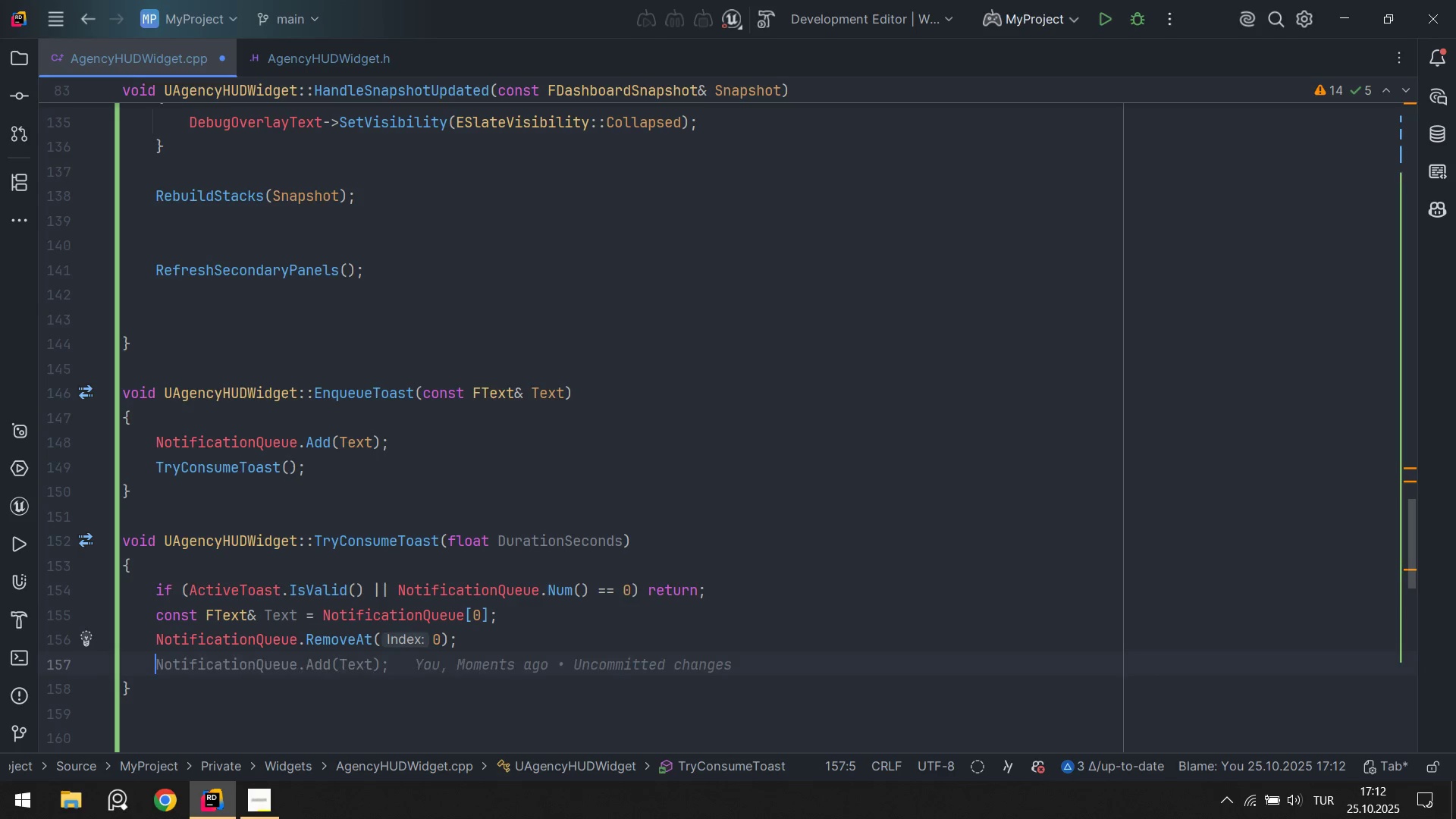 
type(UClass* ChosenClass ) Toad)
key(Backspace)
type(st)
key(Tab)
key(Backspace)
key(Backspace)
key(Backspace)
key(Backspace)
key(Backspace)
key(Backspace)
key(Backspace)
type( [IntlYen] )
key(Tab)
 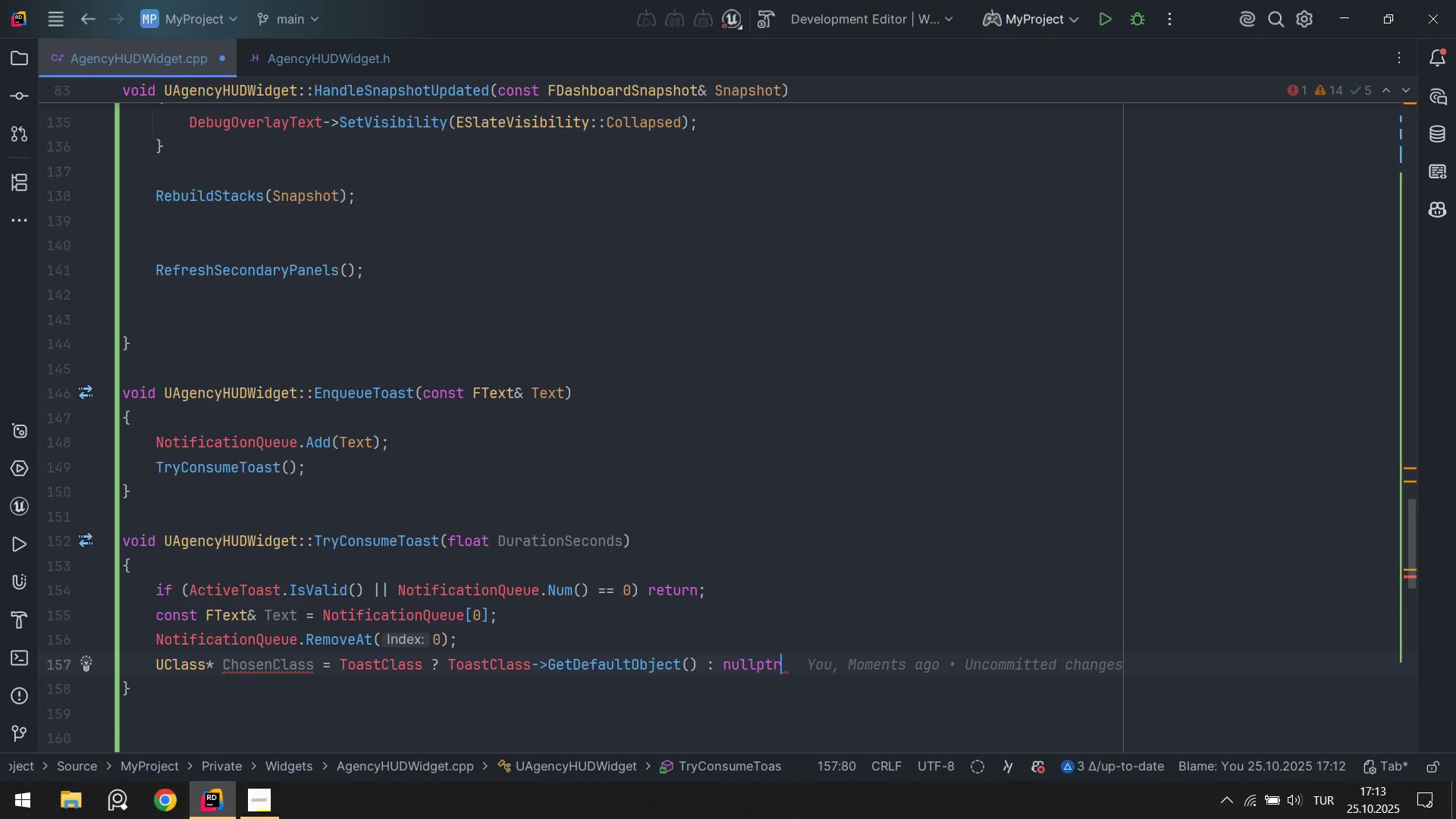 
 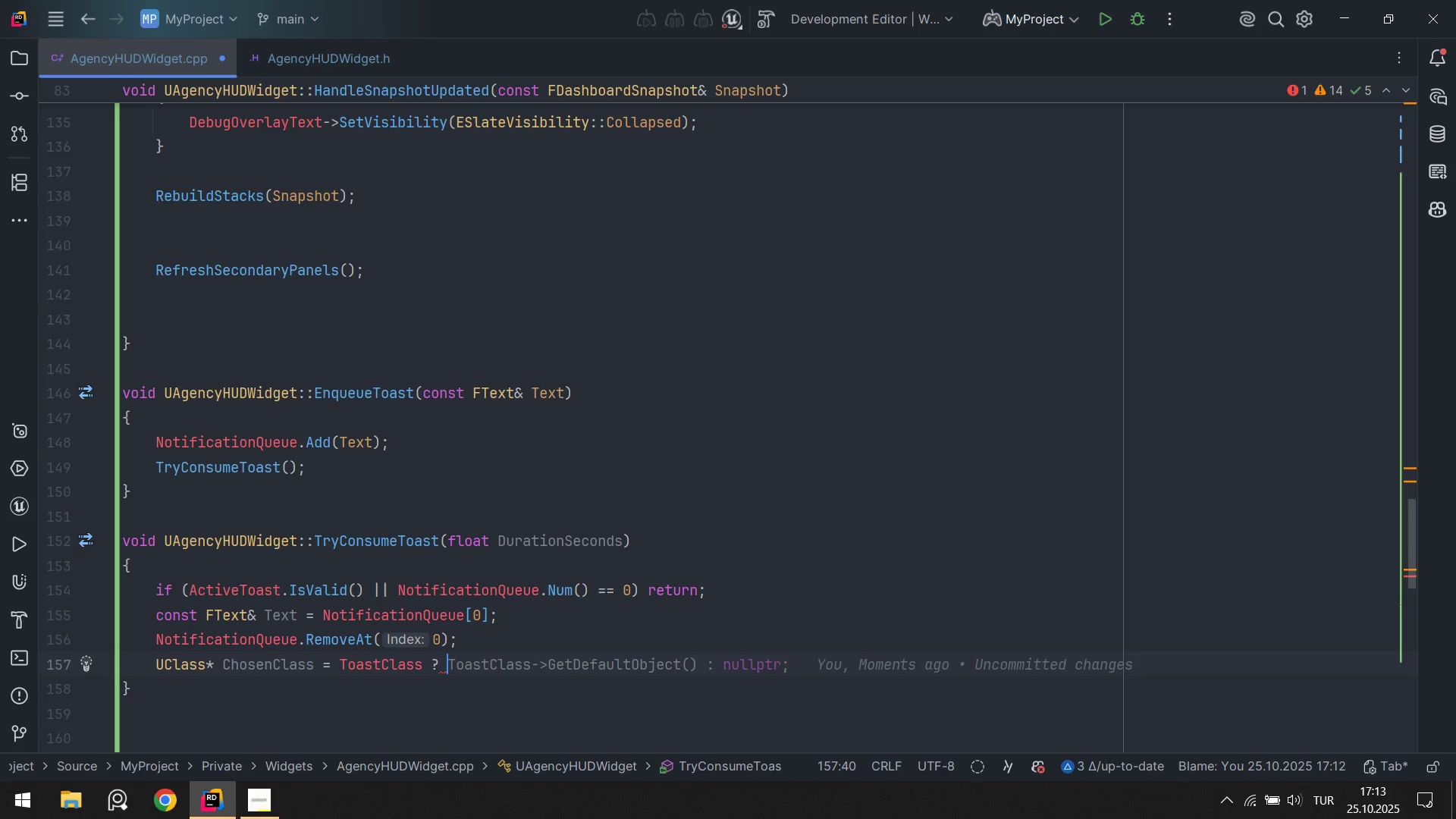 
hold_key(key=Backspace, duration=0.77)
 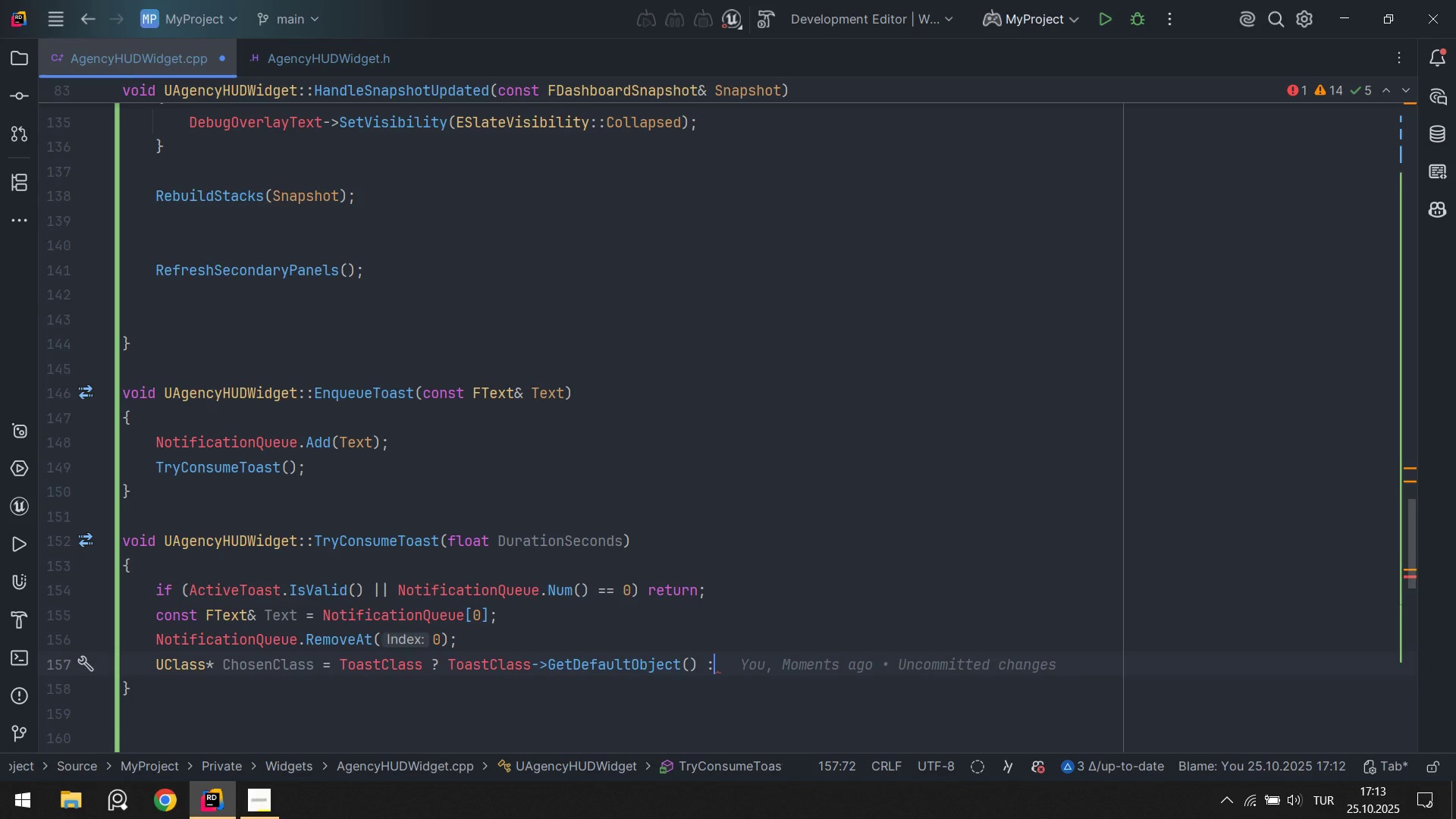 
hold_key(key=Backspace, duration=0.84)
 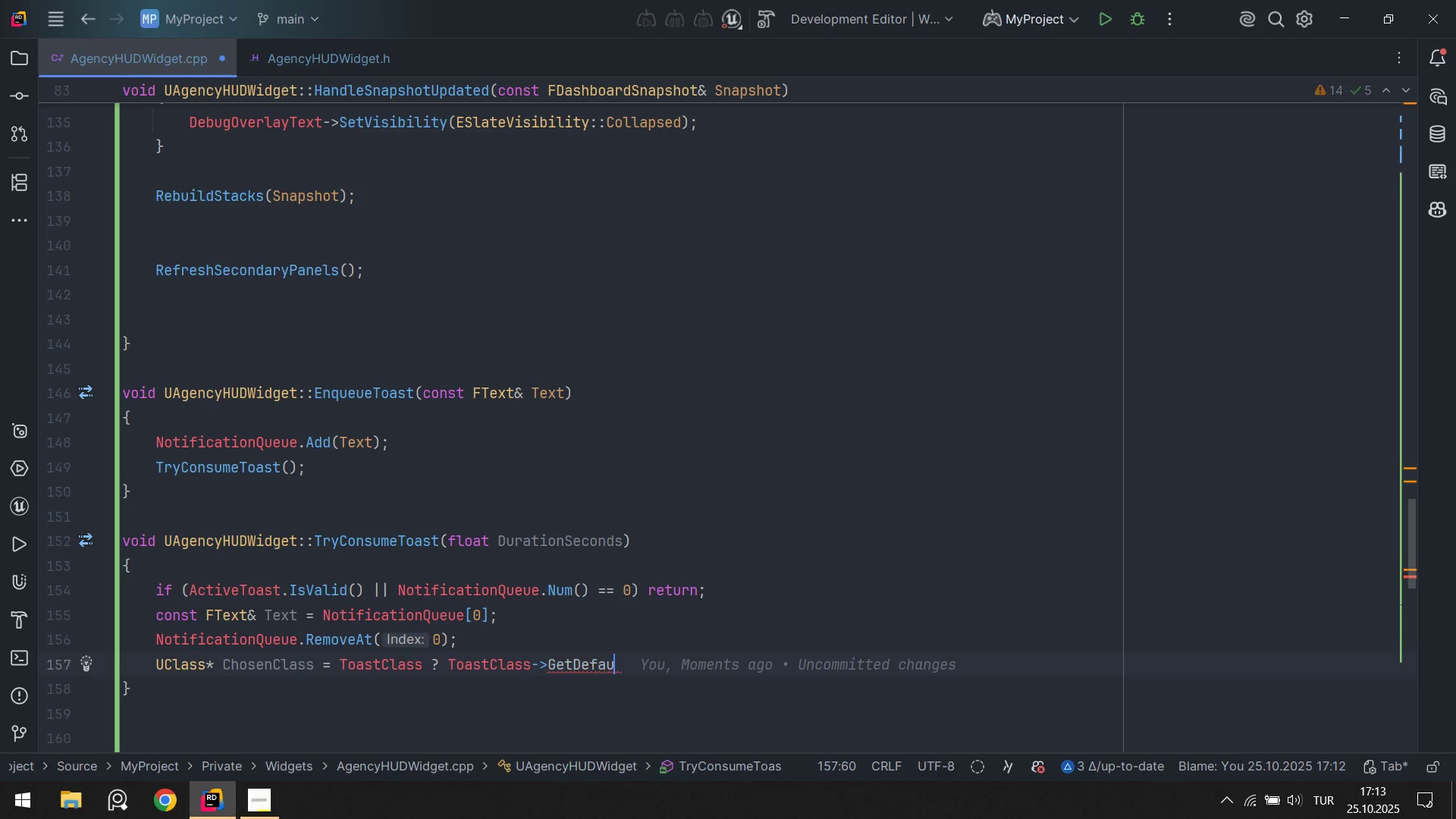 
key(Backspace)
key(Backspace)
key(Backspace)
key(Backspace)
key(Backspace)
key(Backspace)
type(*ToastClass > UW)
key(Backspace)
type(Tow)
key(Backspace)
 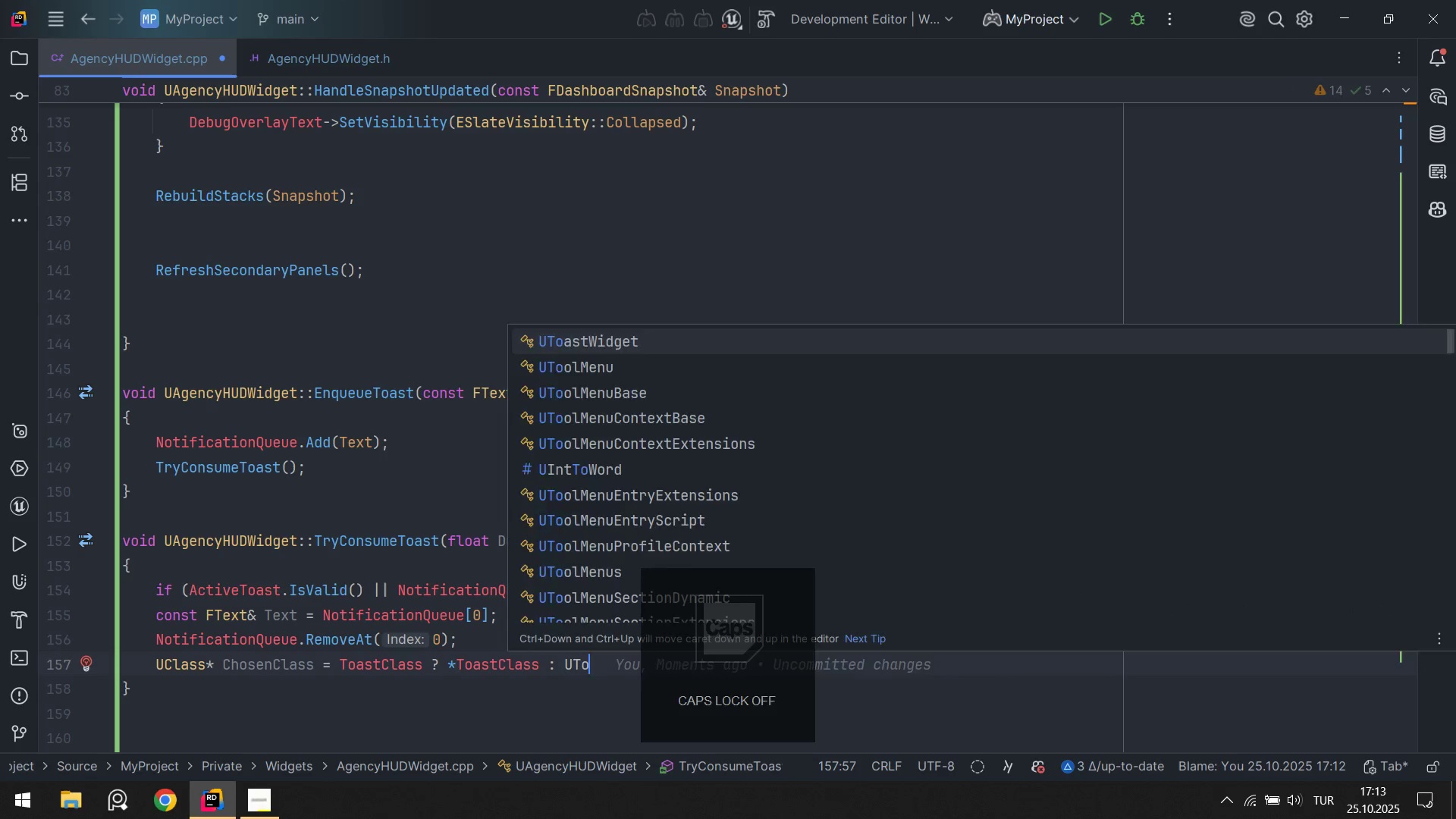 
key(Enter)
 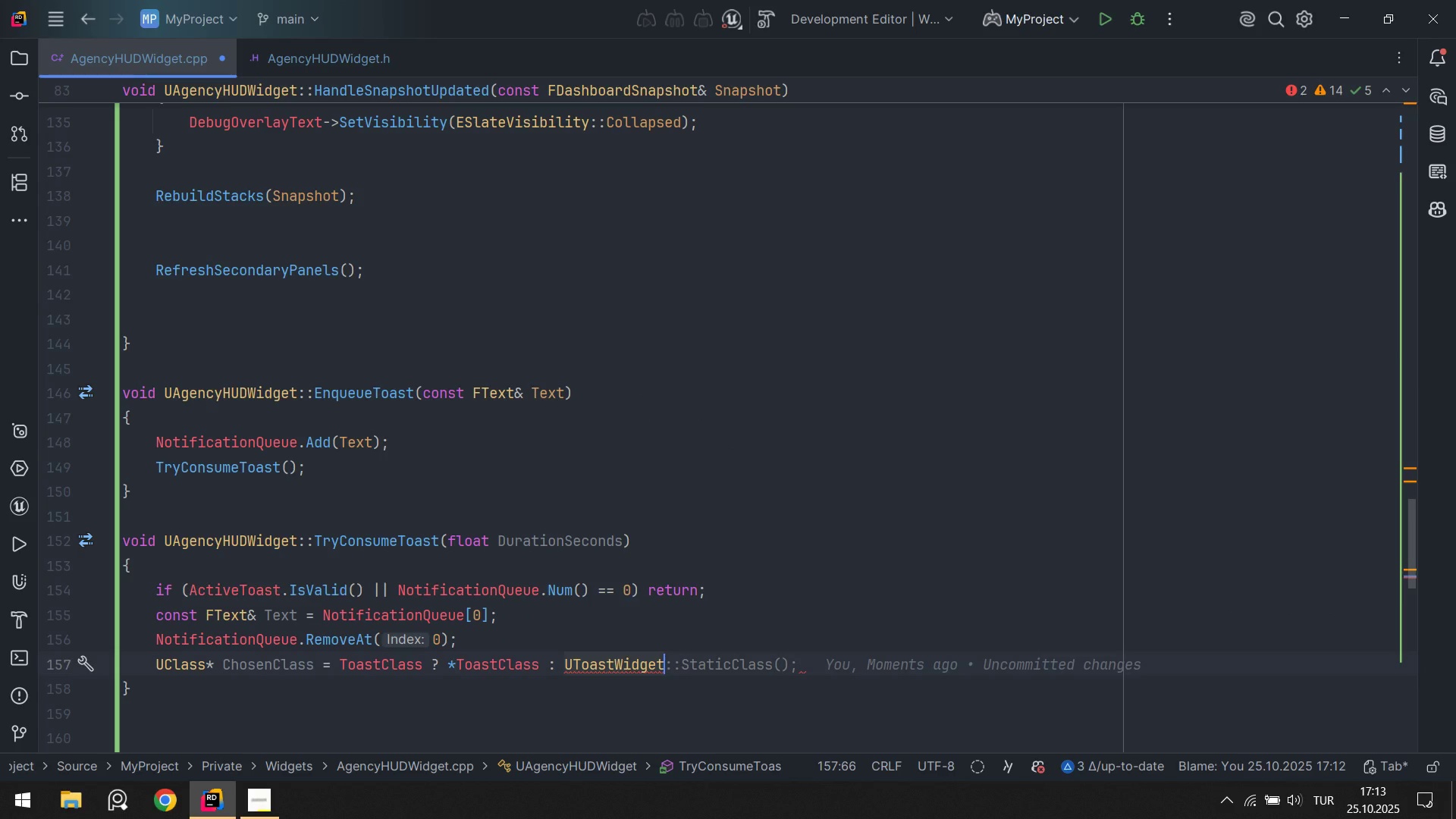 
type(>>st)
key(Tab)
 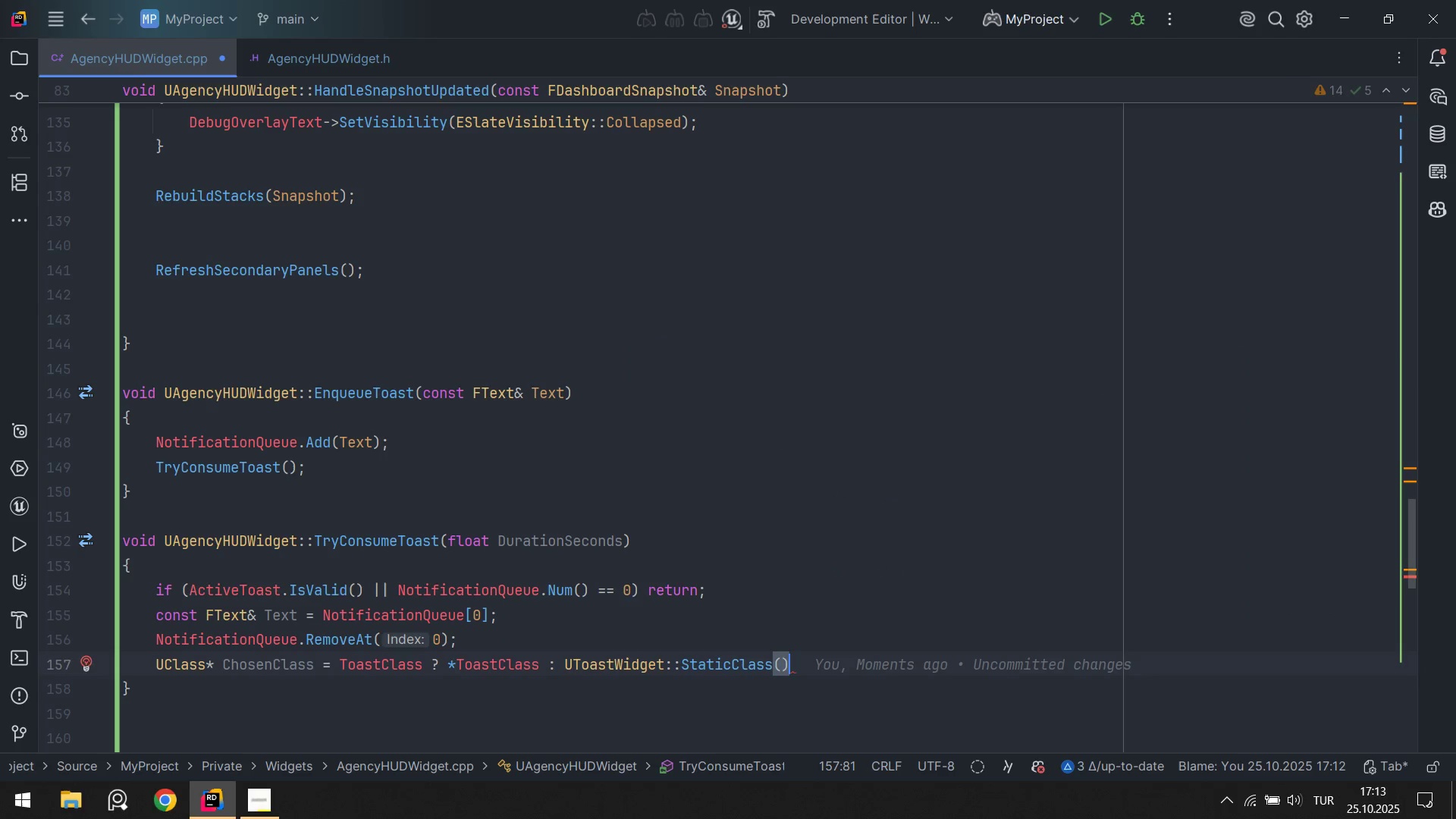 
key(Alt+AltLeft)
 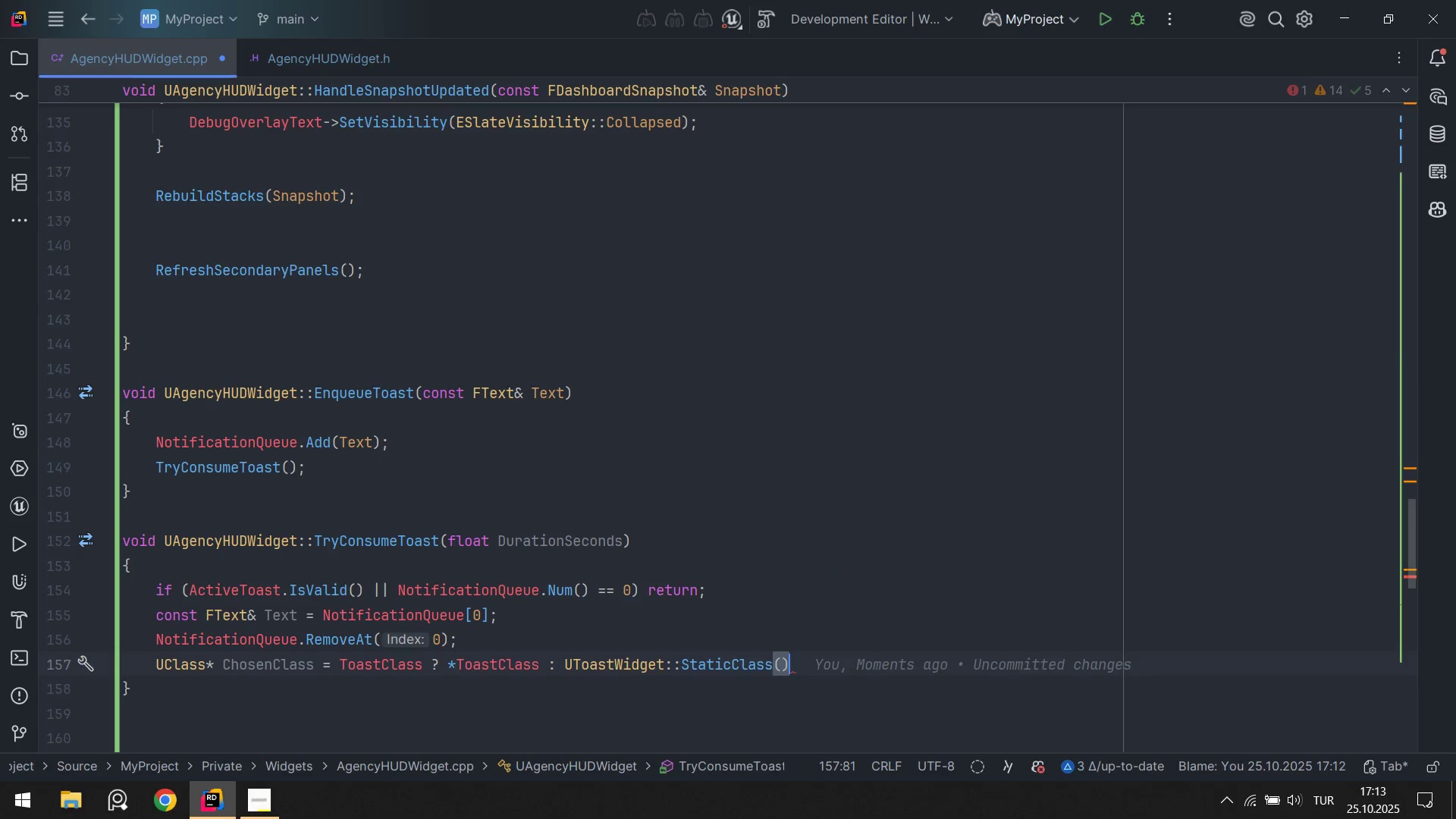 
key(Alt+Numpad5)
 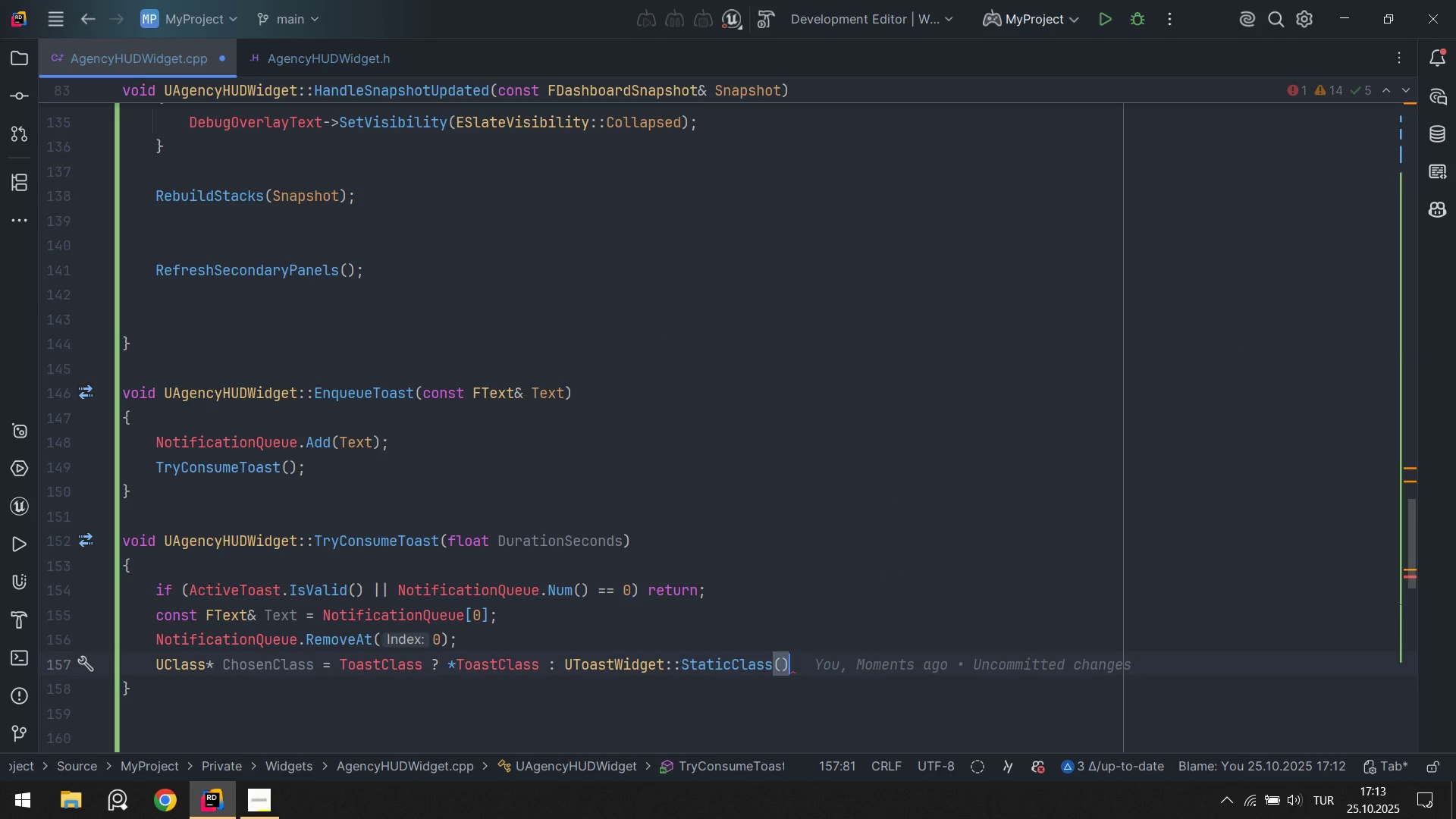 
key(Alt+Numpad9)
 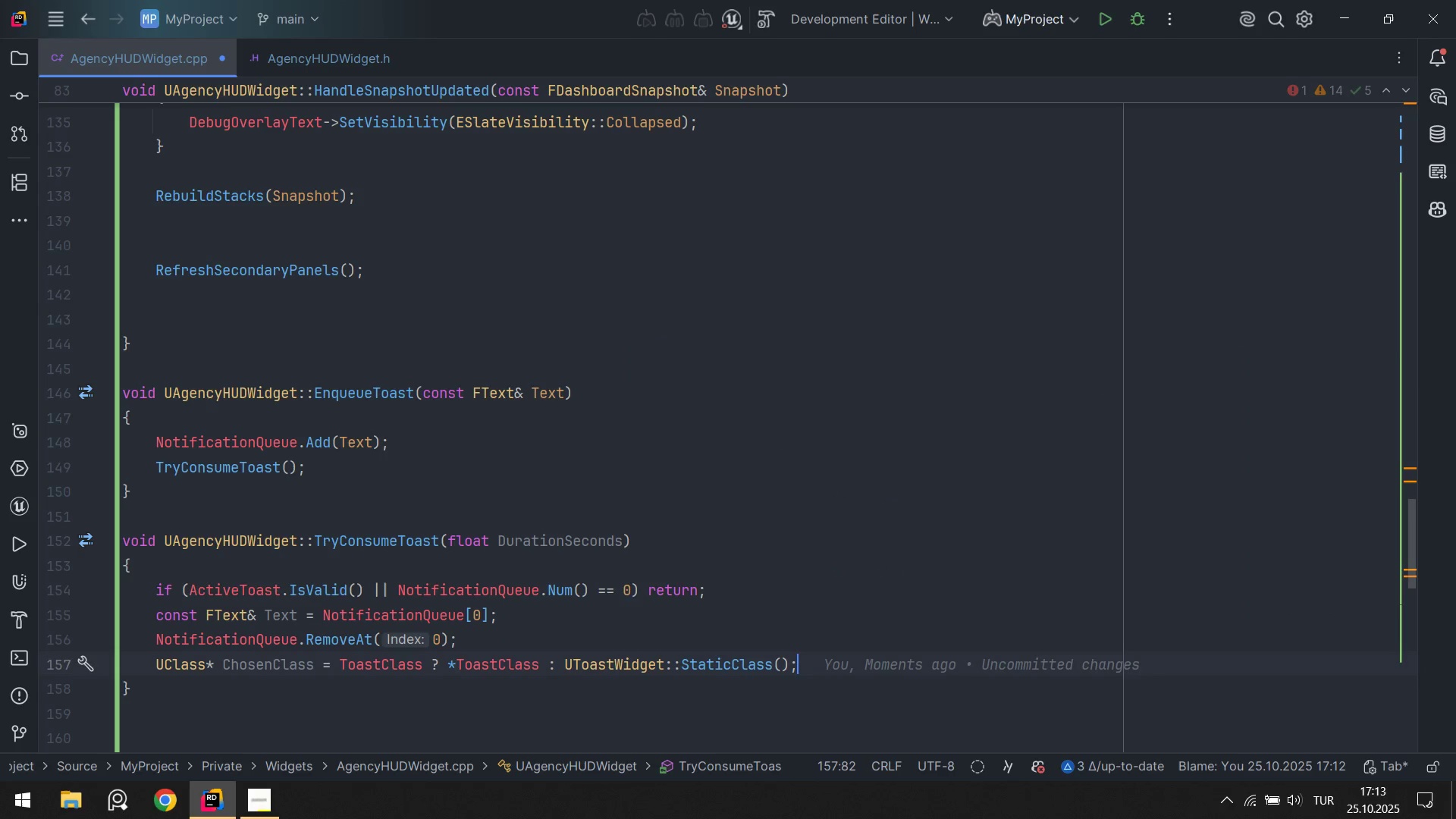 
key(Alt+AltLeft)
 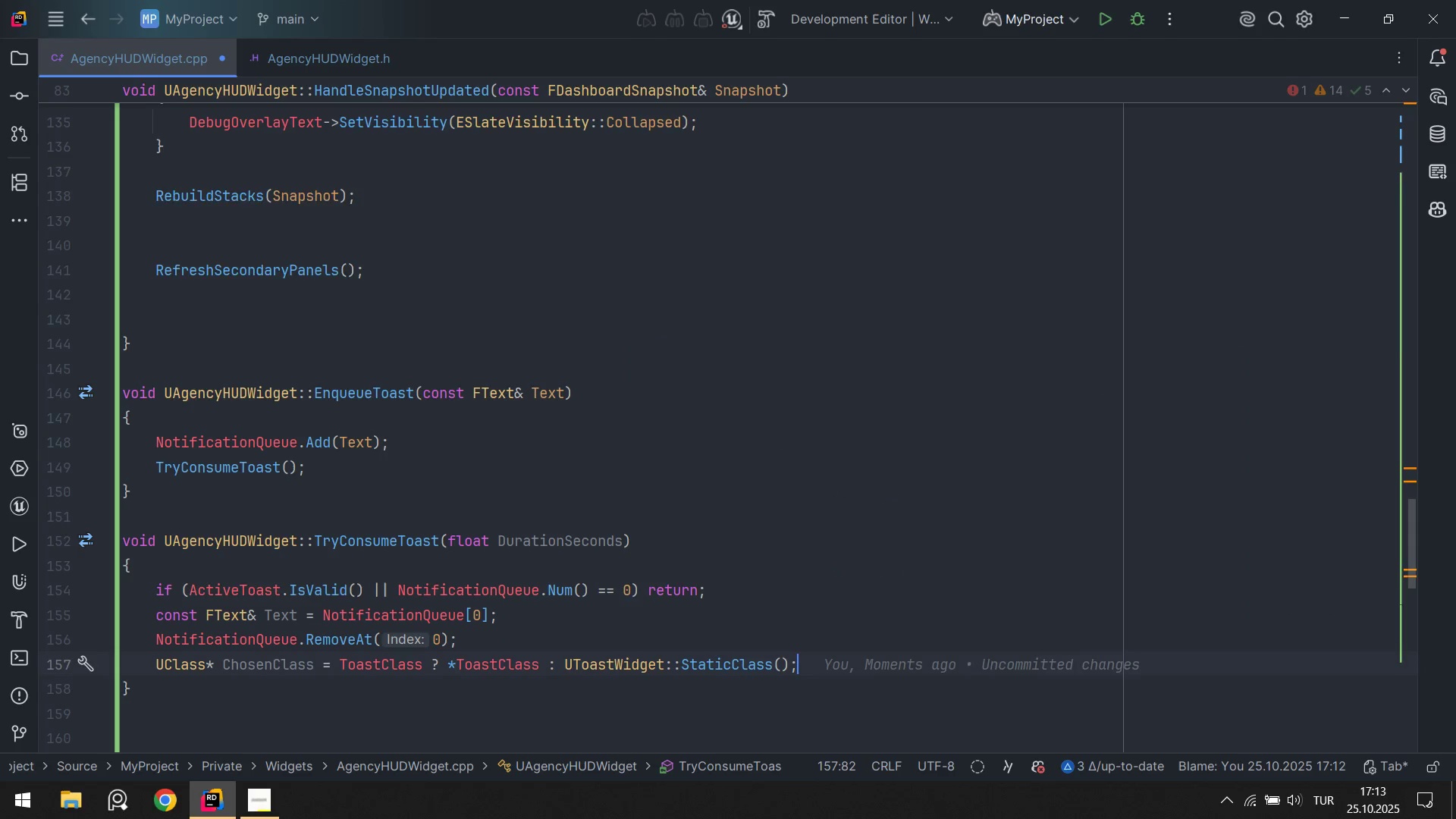 
key(Alt+Shift+ShiftLeft)
 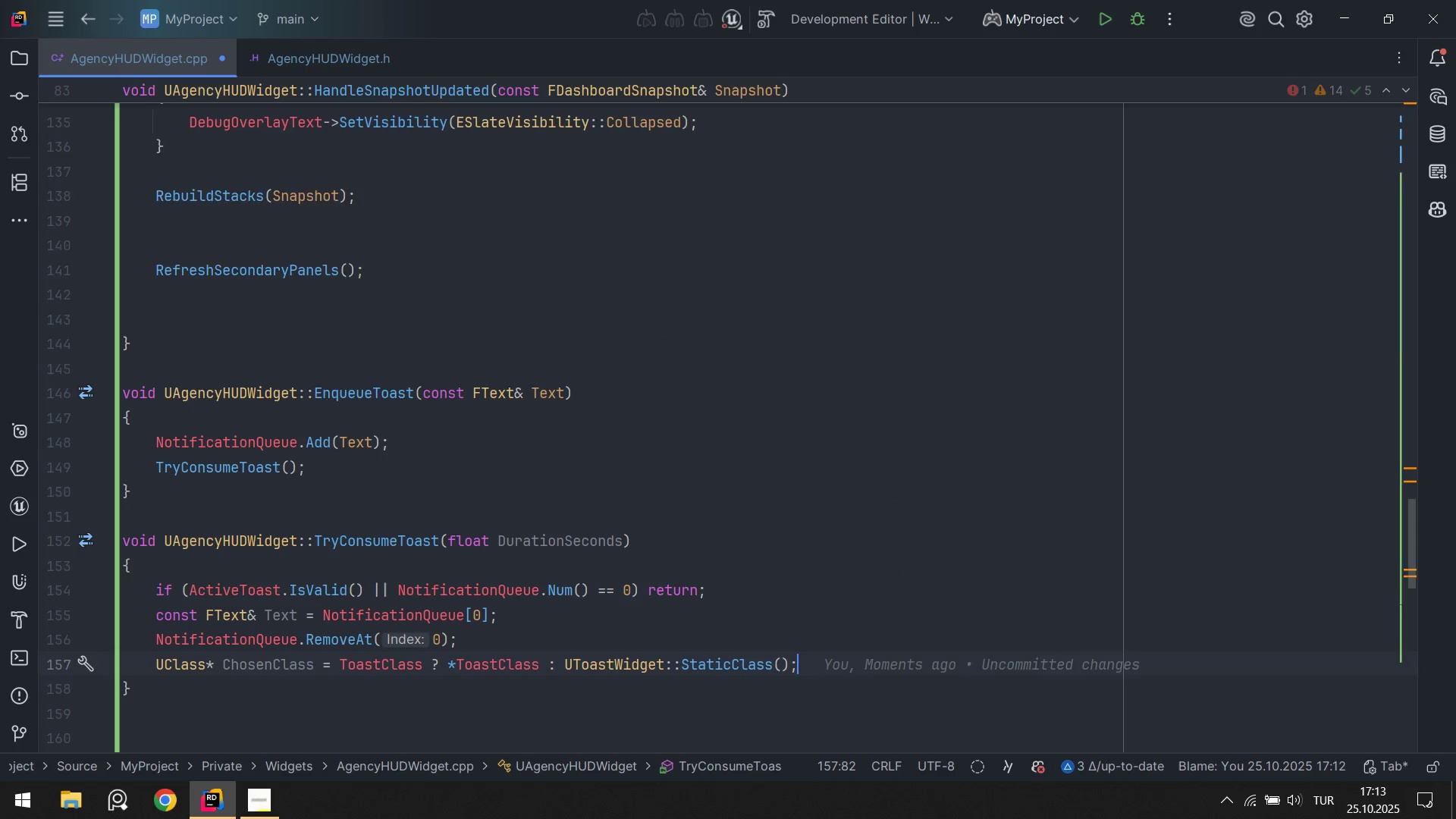 
key(Alt+Shift+F)
 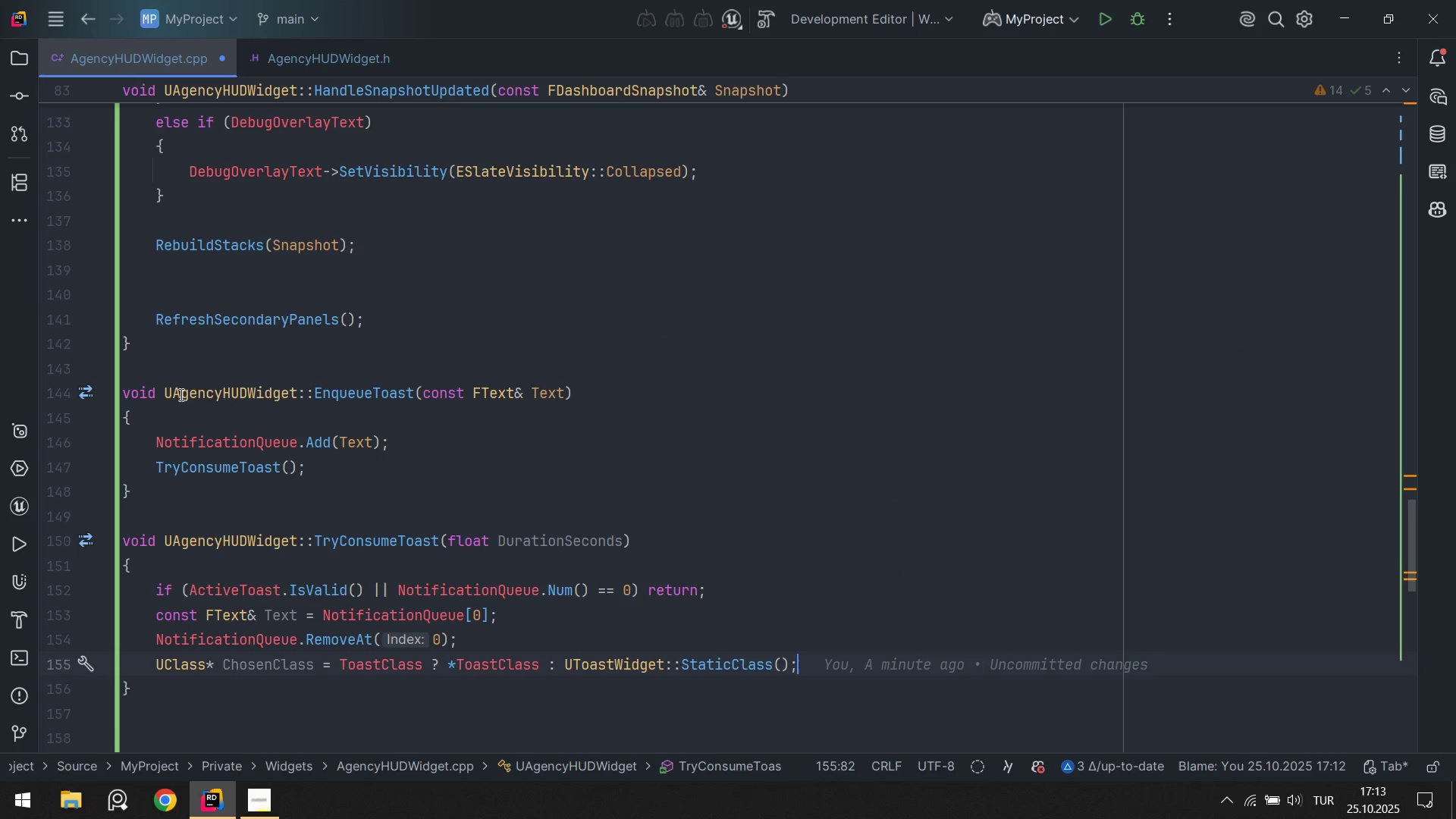 
key(Enter)
 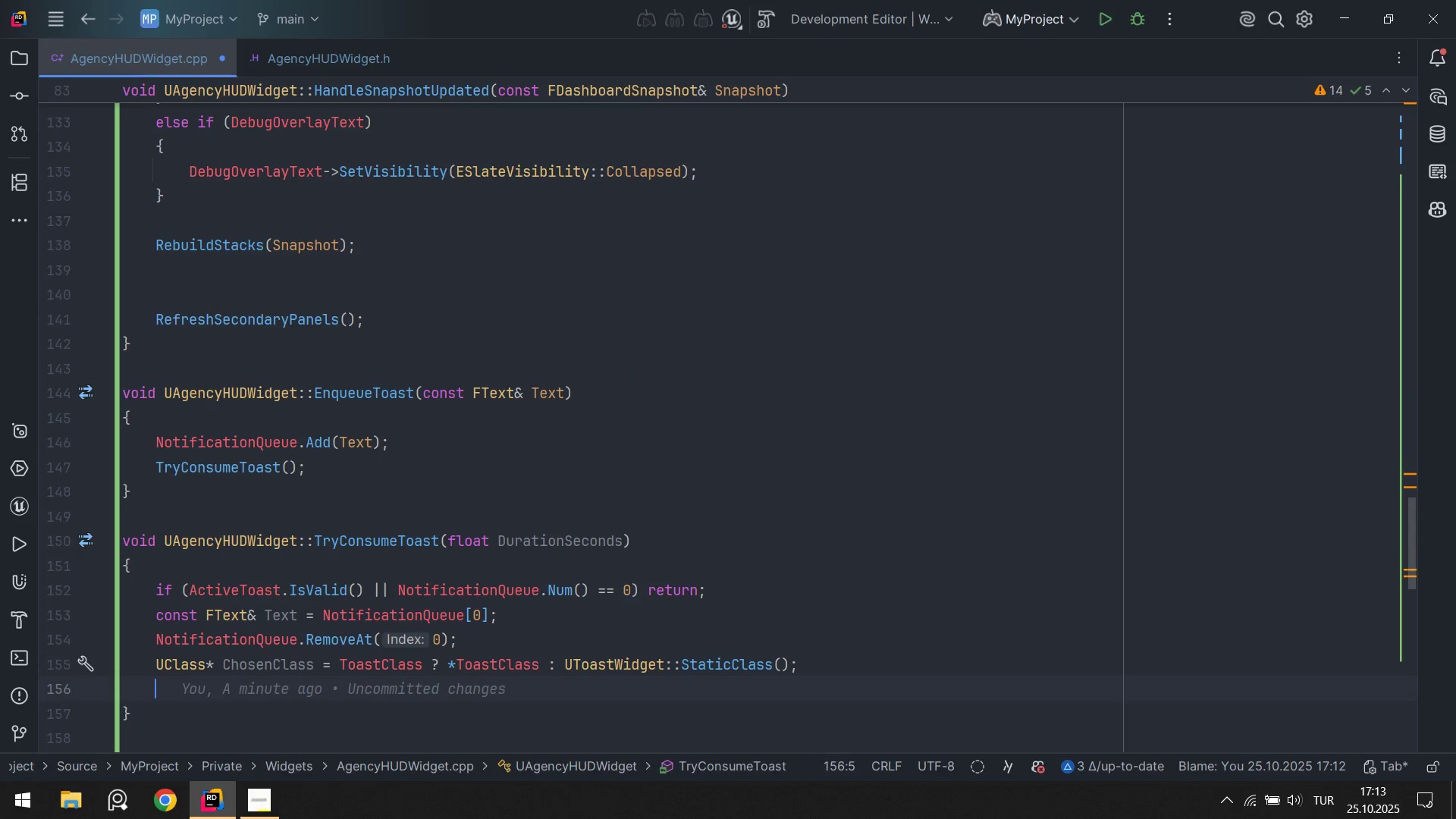 
key(Enter)
 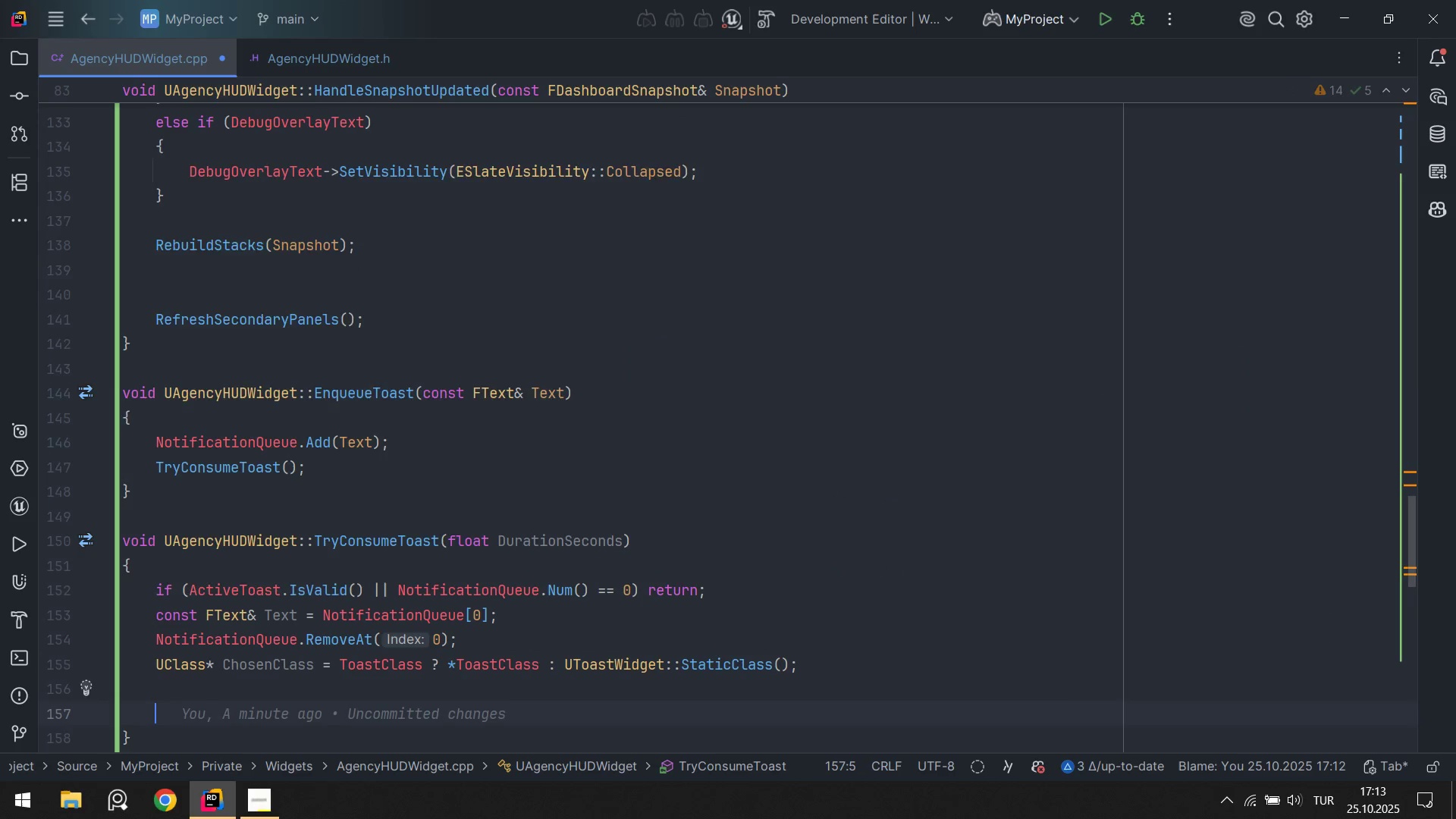 
key(Enter)
 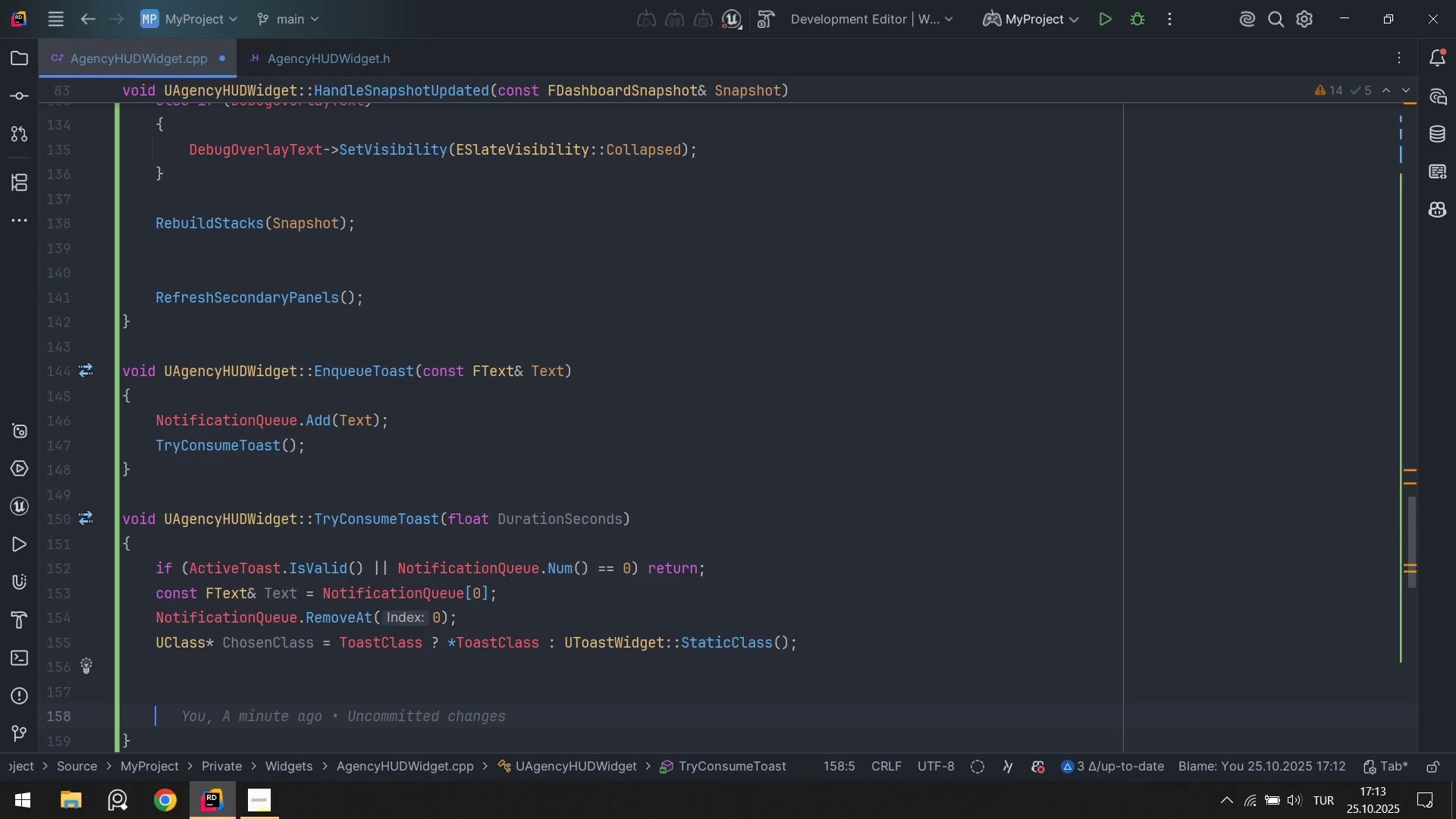 
key(ArrowUp)
 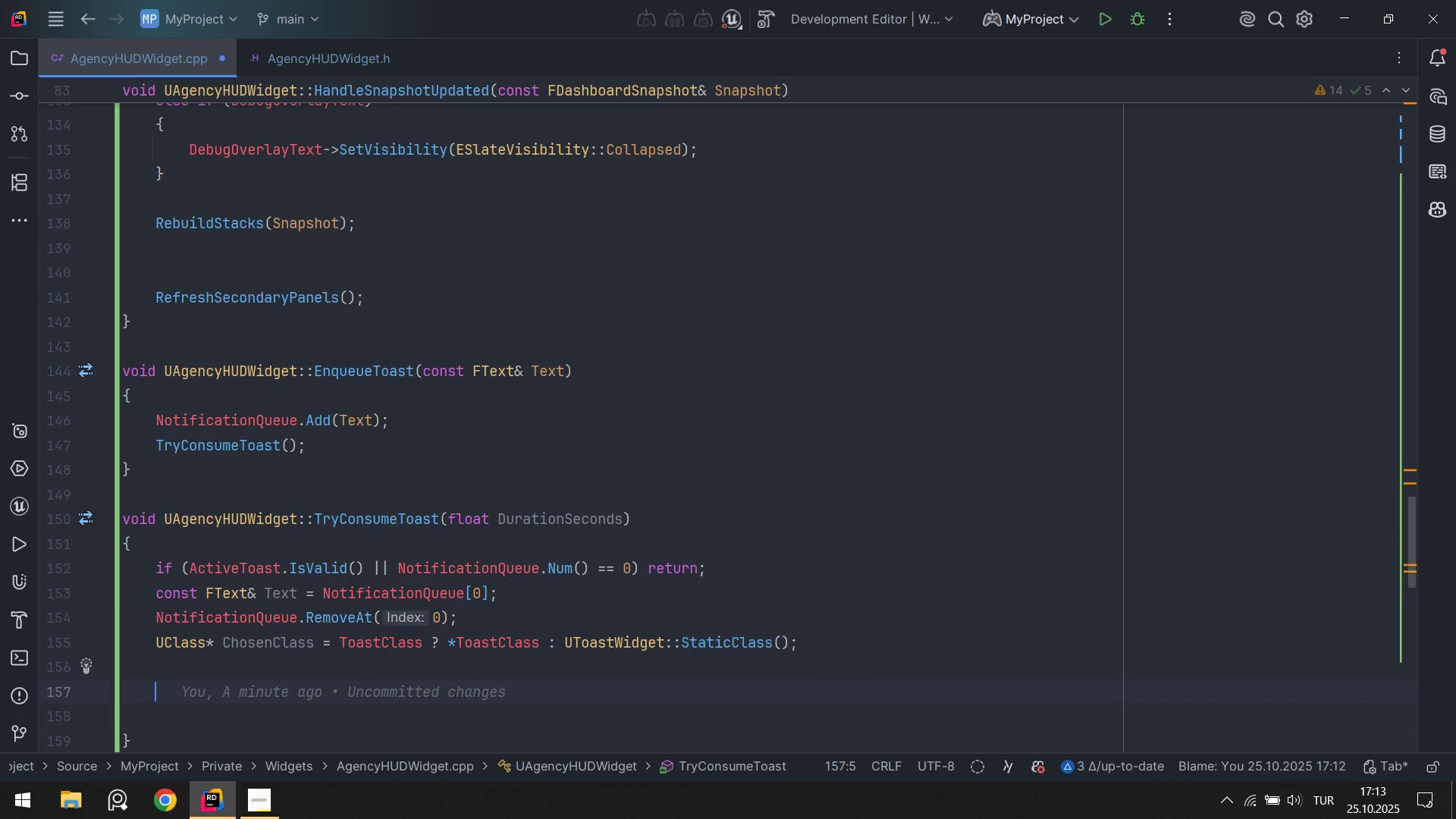 
key(ArrowUp)
 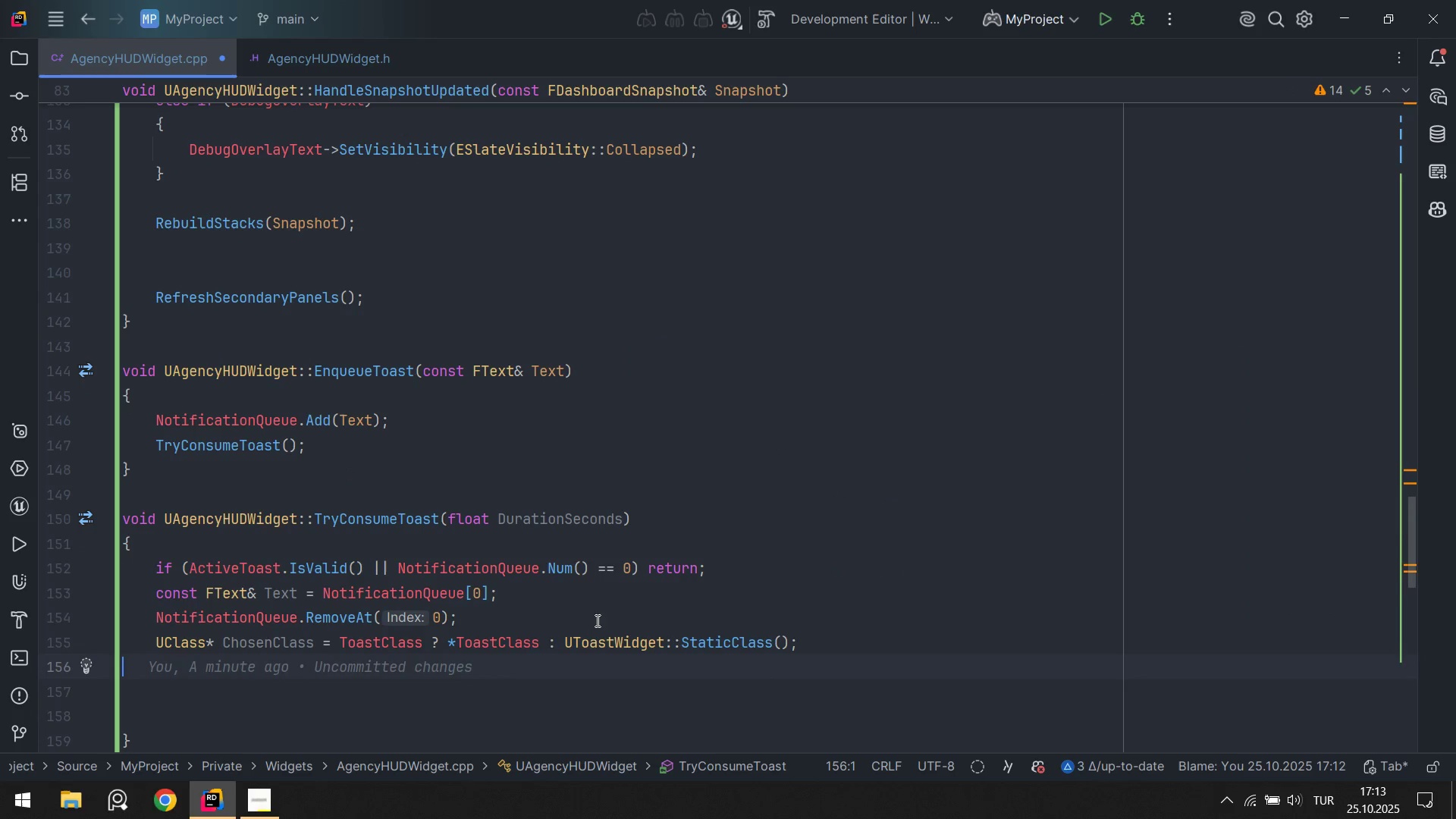 
scroll: coordinate [632, 554], scroll_direction: down, amount: 2.0
 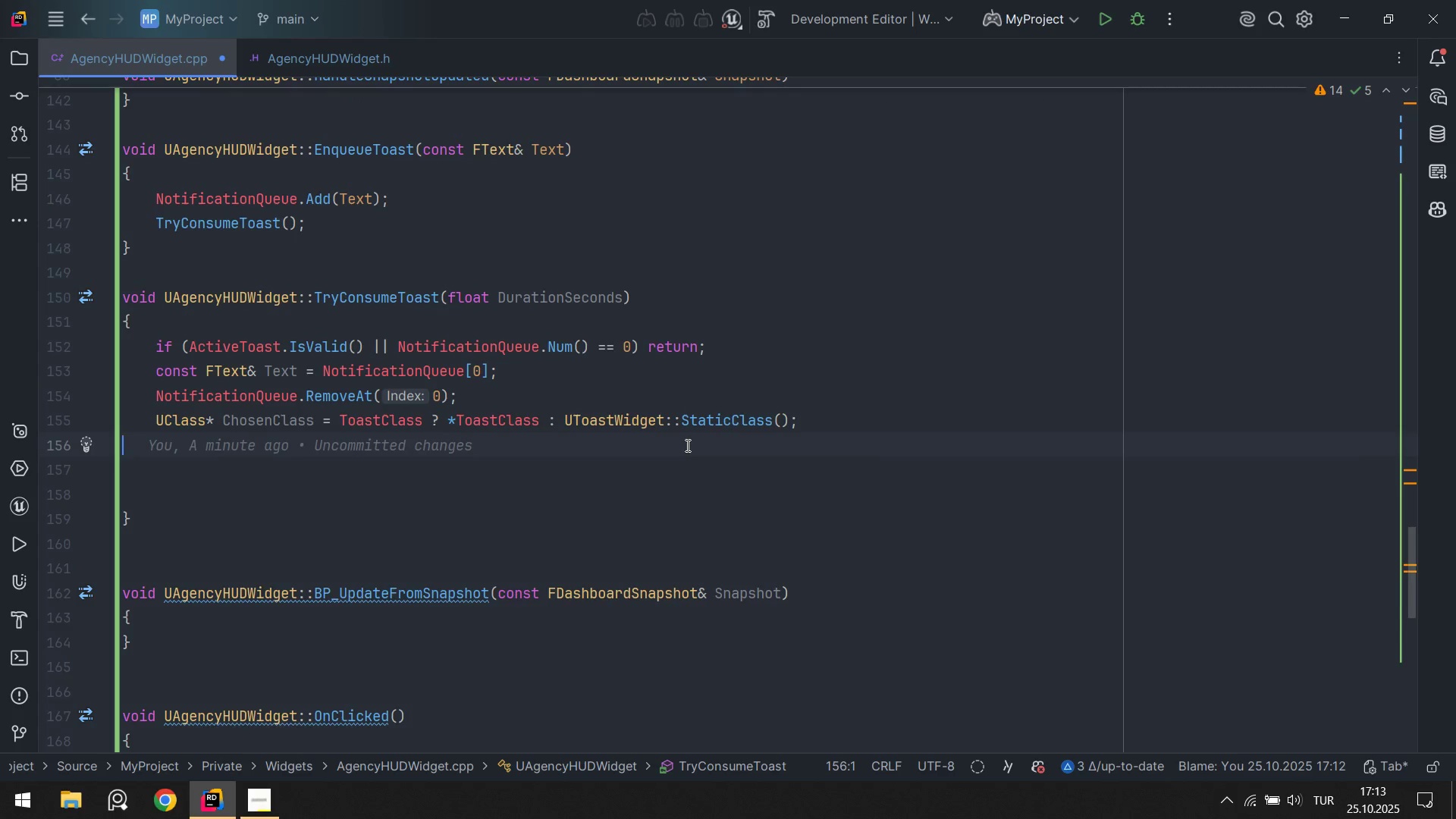 
key(Enter)
 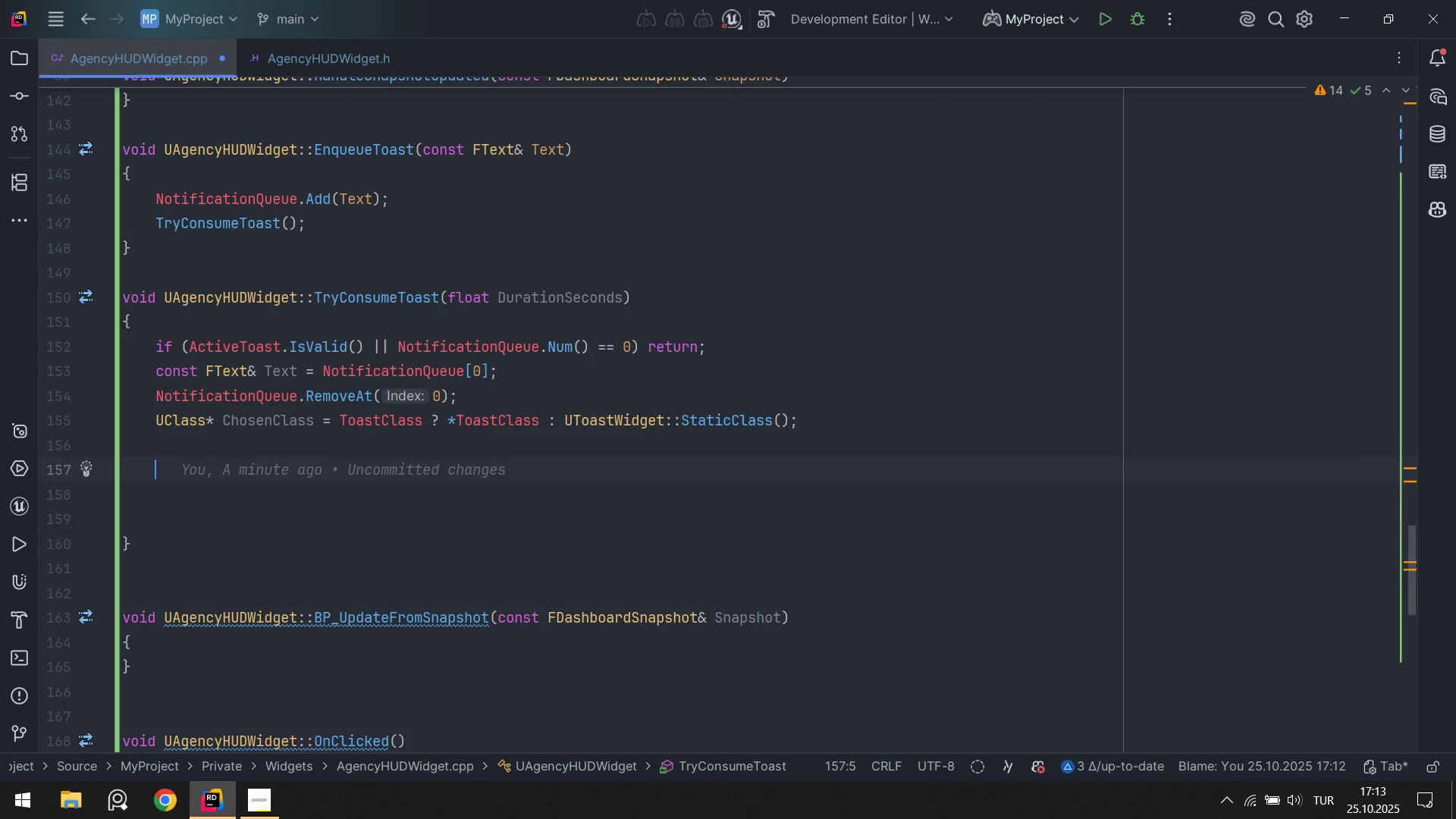 
type('f*Ut)
key(Backspace)
key(Backspace)
type(utOAS)
 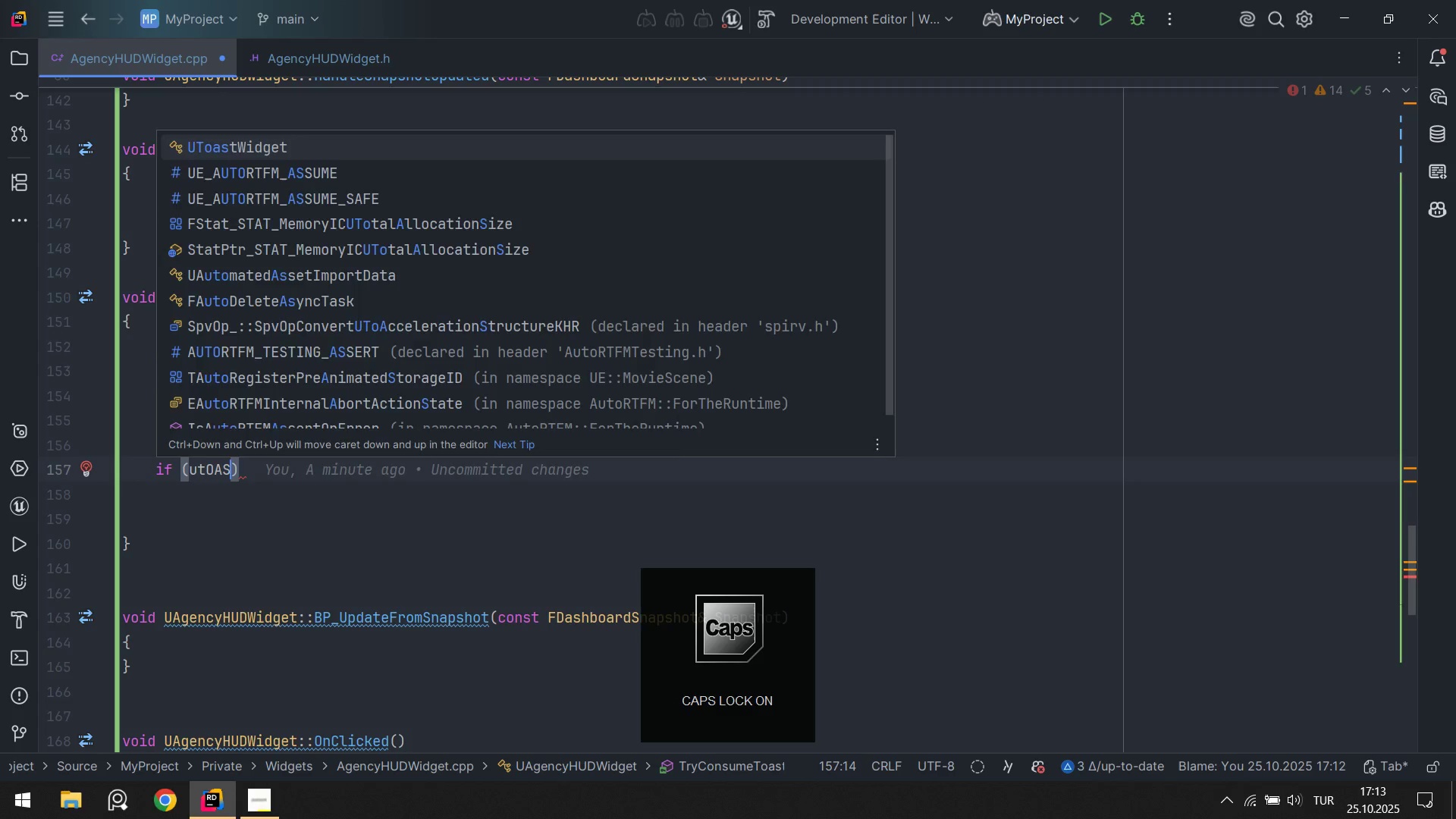 
key(Enter)
 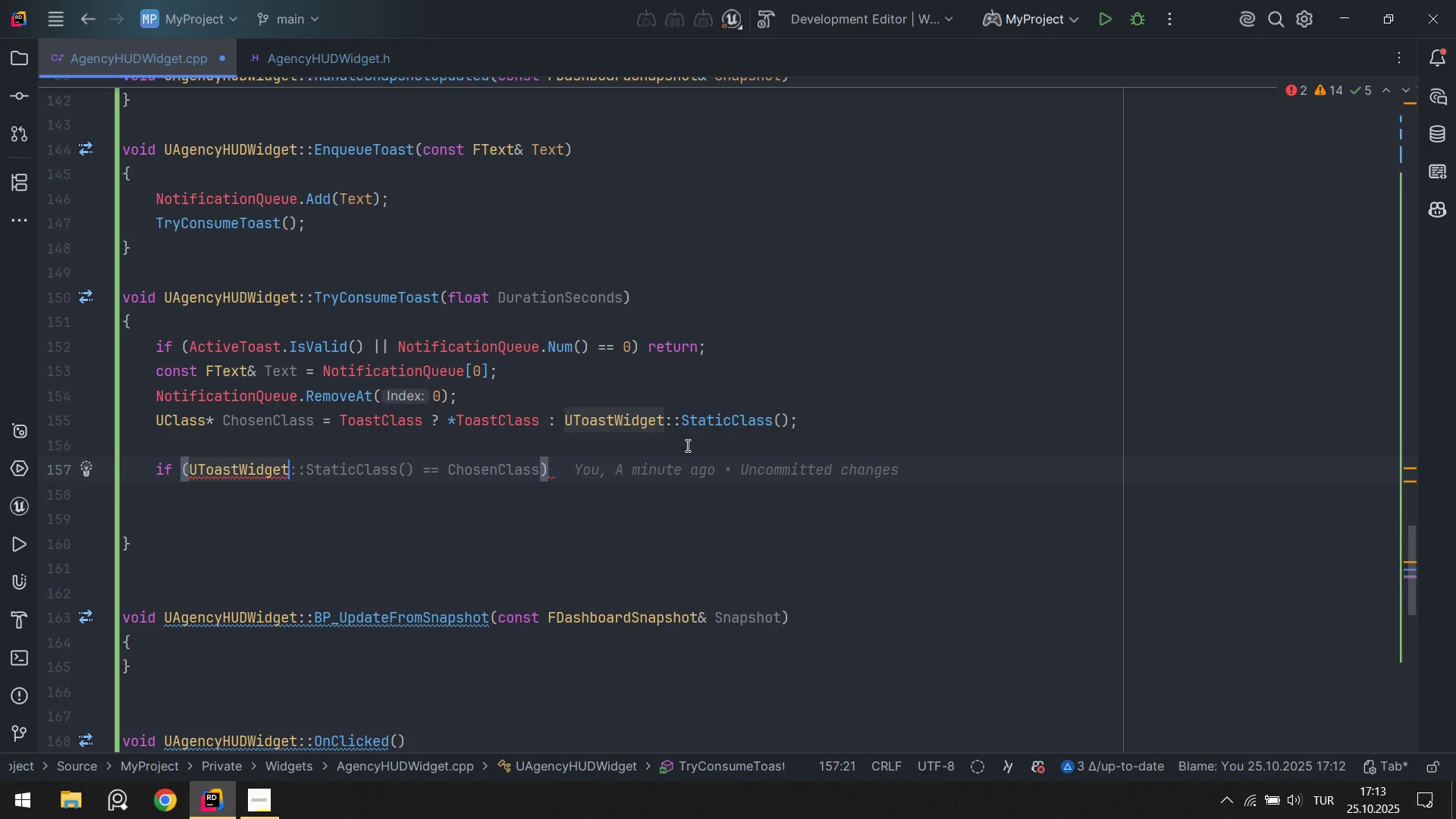 
type(* tOAD)
key(Backspace)
key(Backspace)
key(Backspace)
key(Backspace)
type(t)
key(Backspace)
type(Toas)
key(Tab)
key(Backspace)
key(Backspace)
key(Backspace)
key(Backspace)
key(Backspace)
key(Backspace)
type( ) Crea)
key(Tab)
 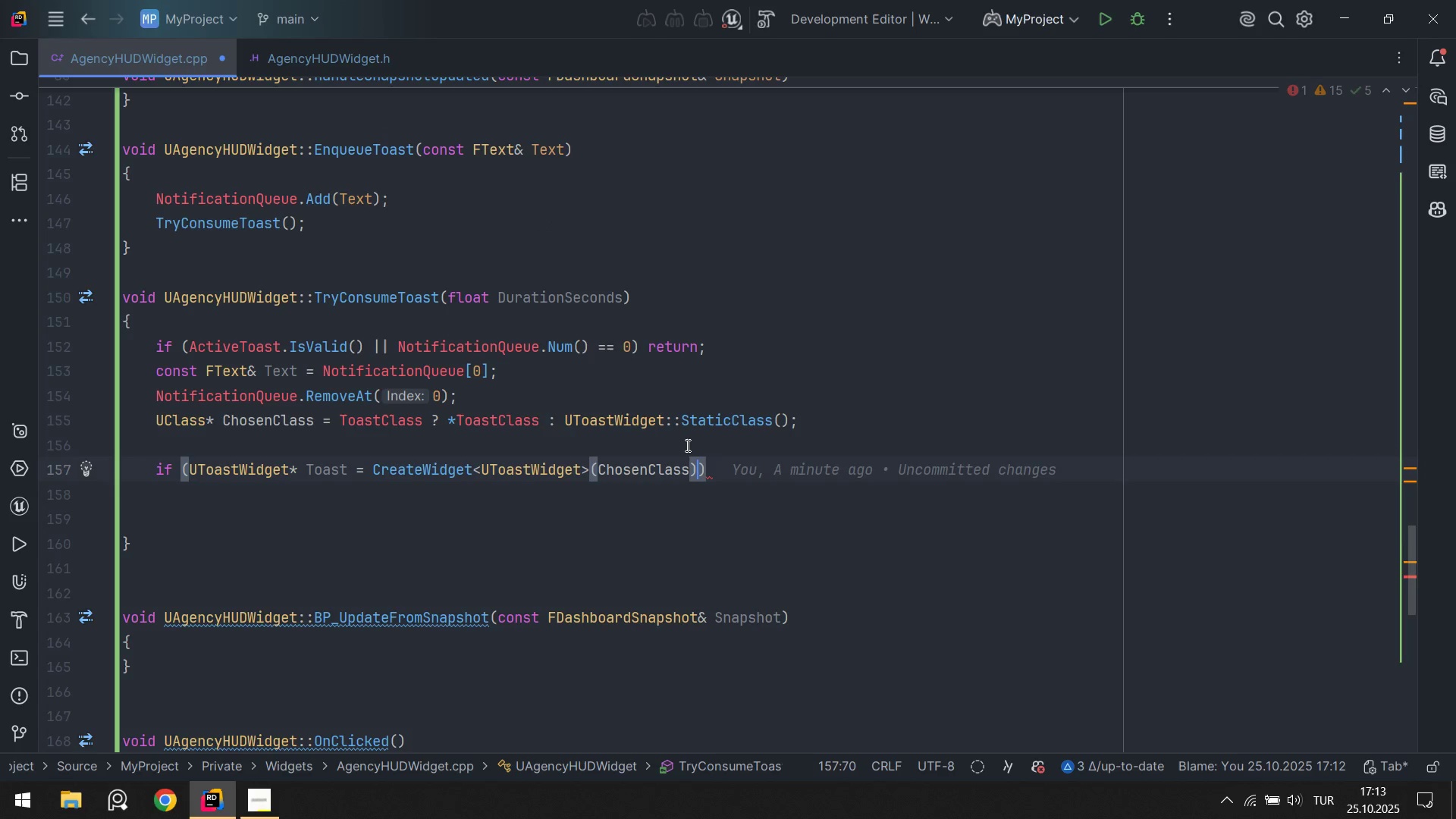 
key(ArrowRight)
 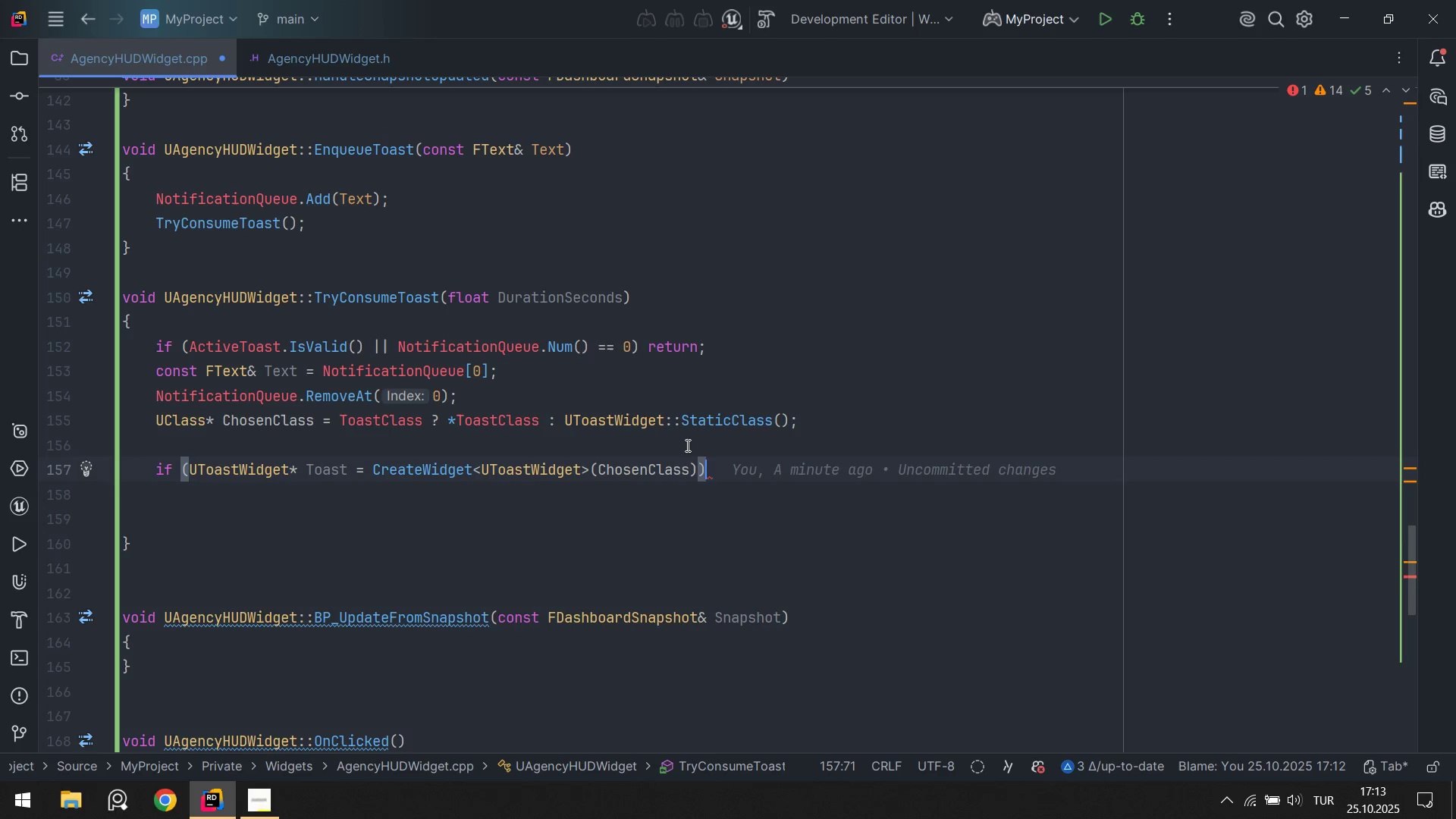 
hold_key(key=ArrowLeft, duration=0.78)
 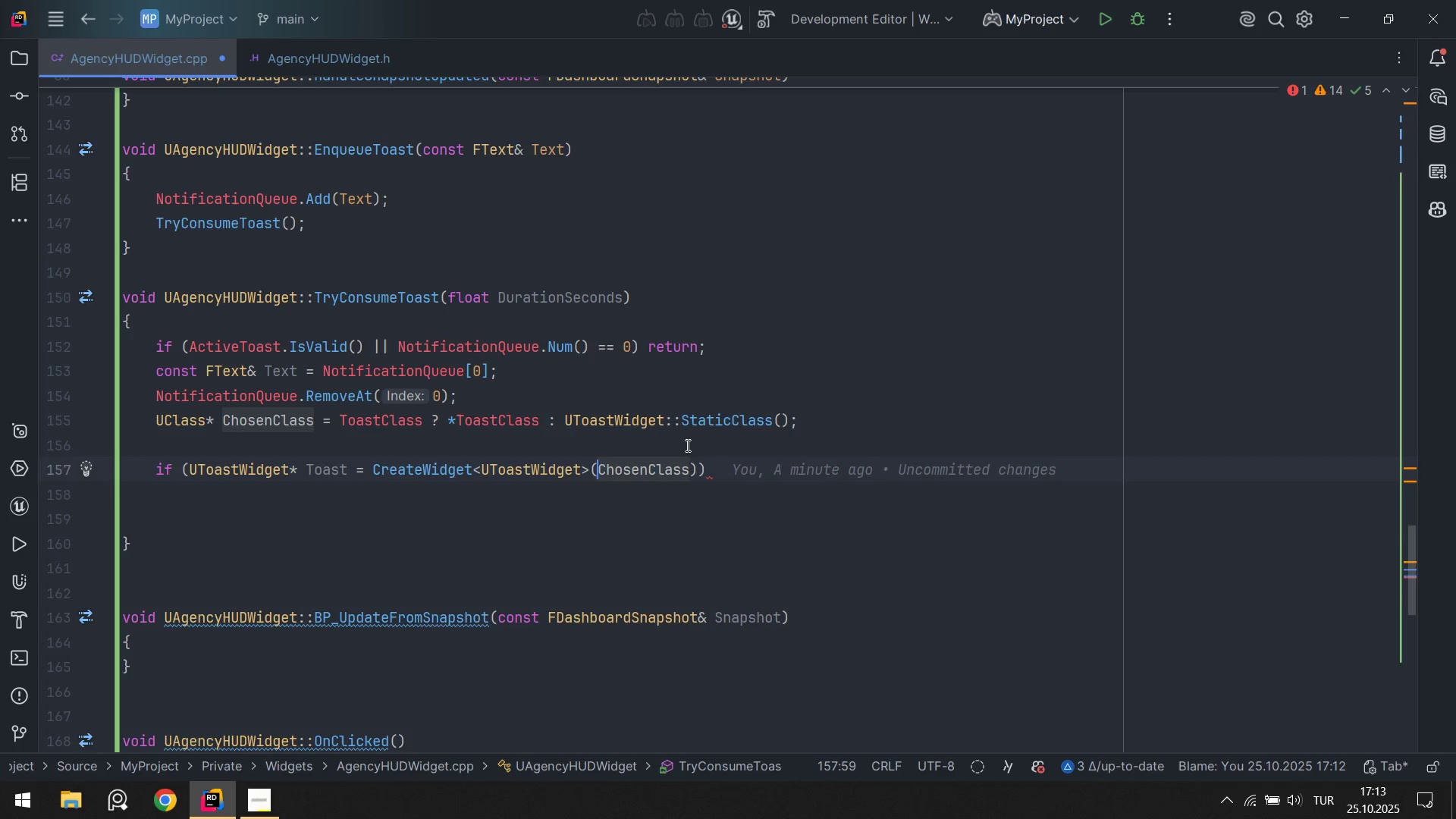 
hold_key(key=ArrowLeft, duration=0.31)
 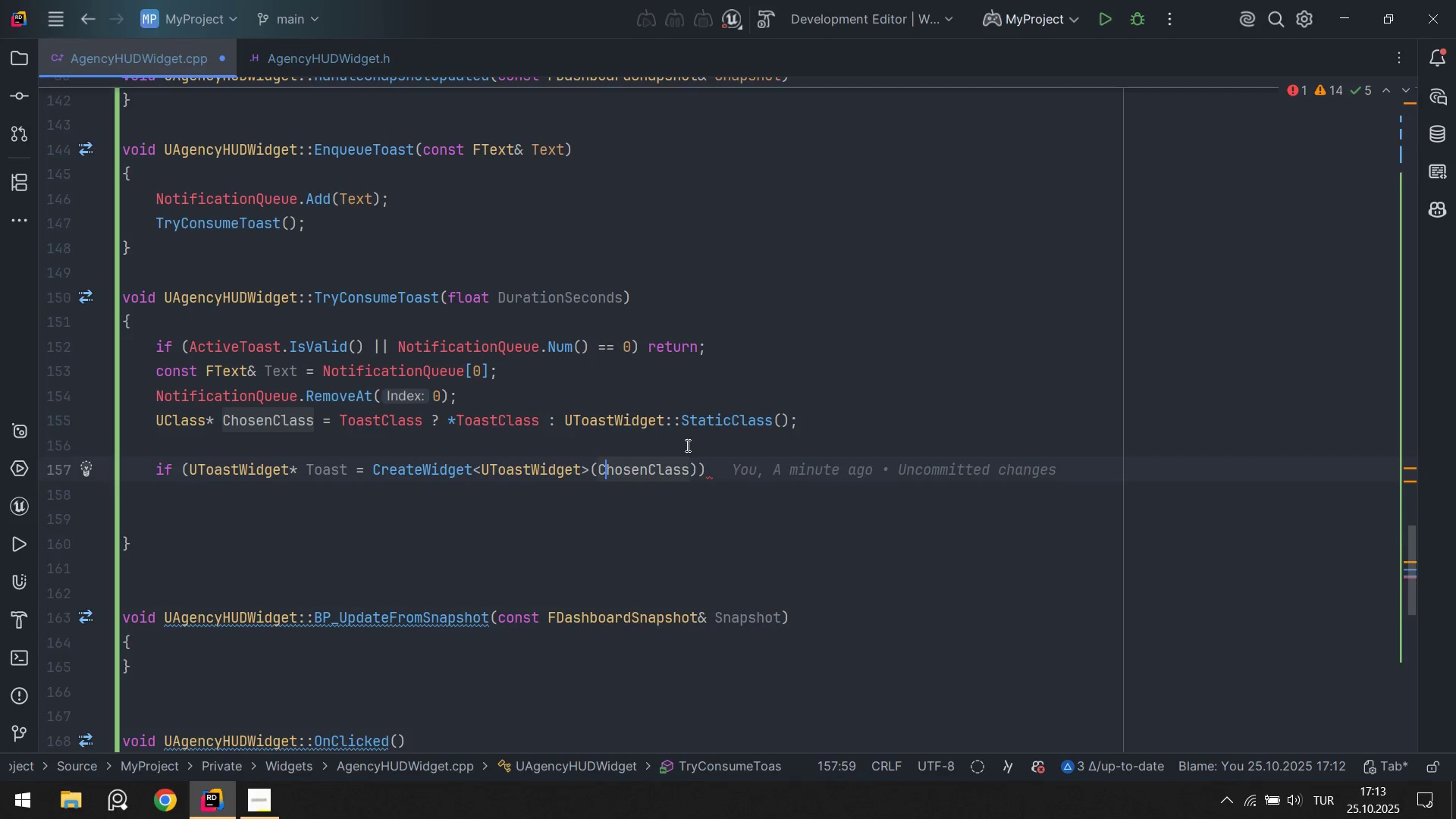 
key(ArrowLeft)
 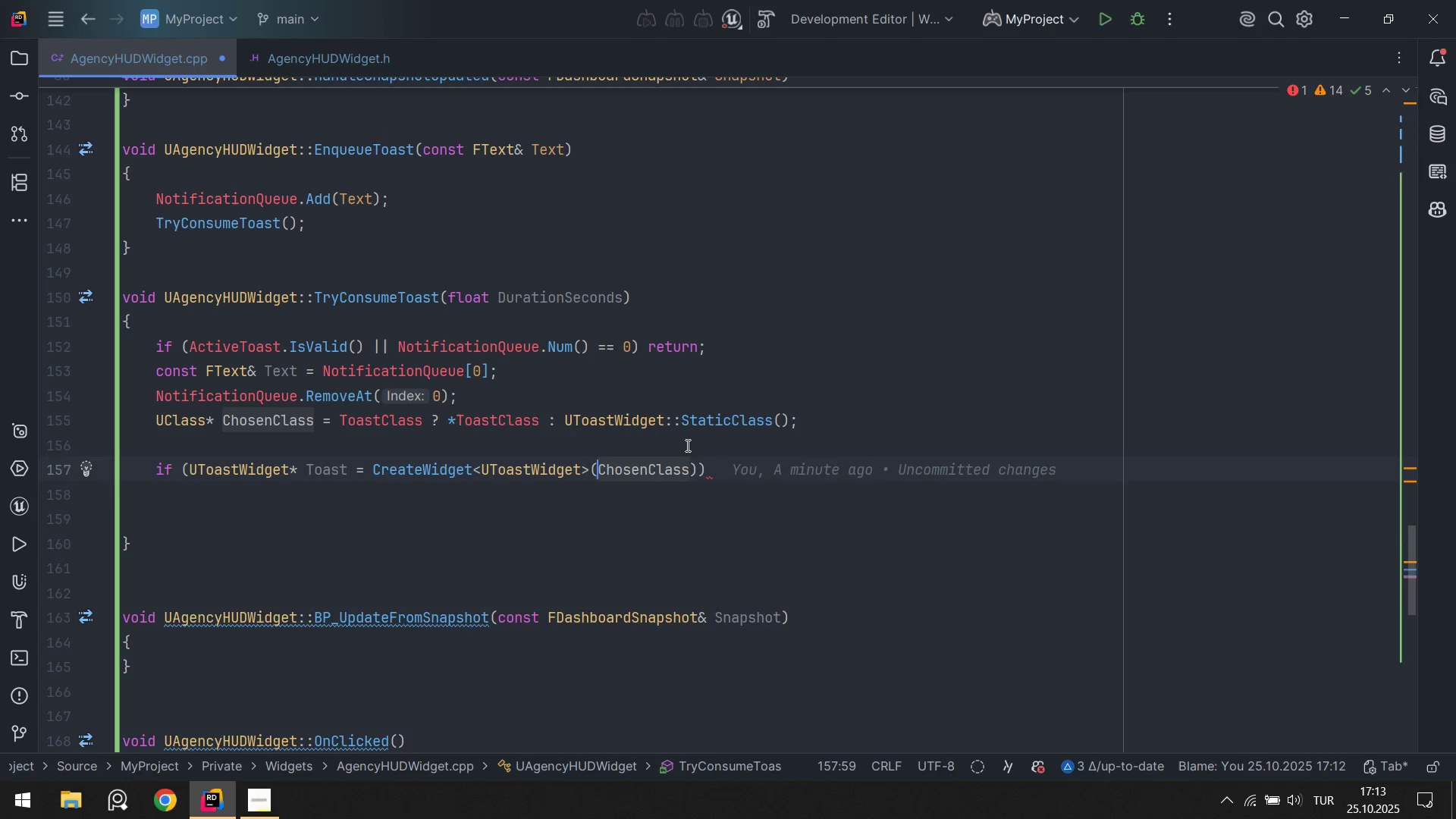 
type(th's. )
 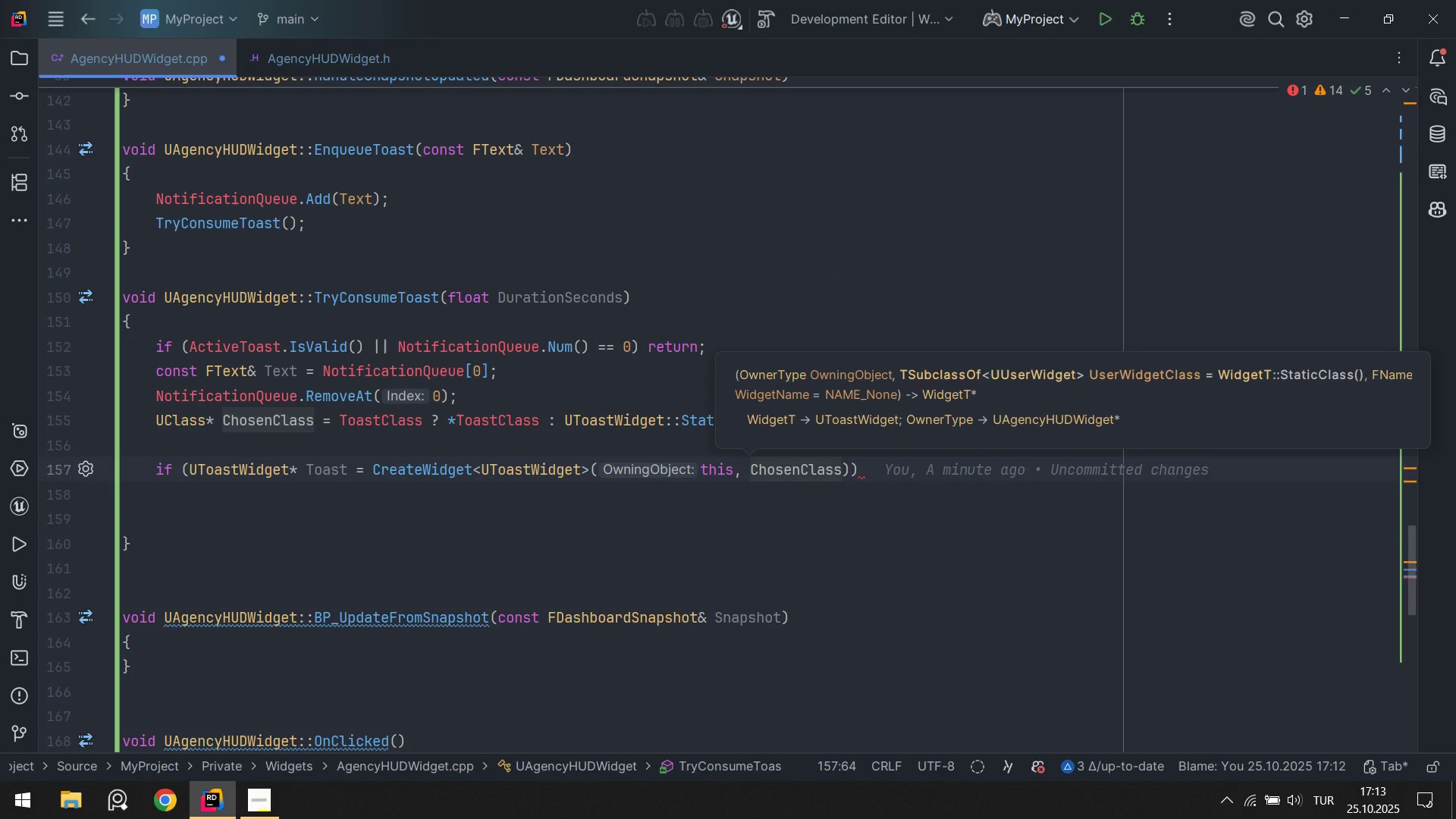 
key(ArrowLeft)
 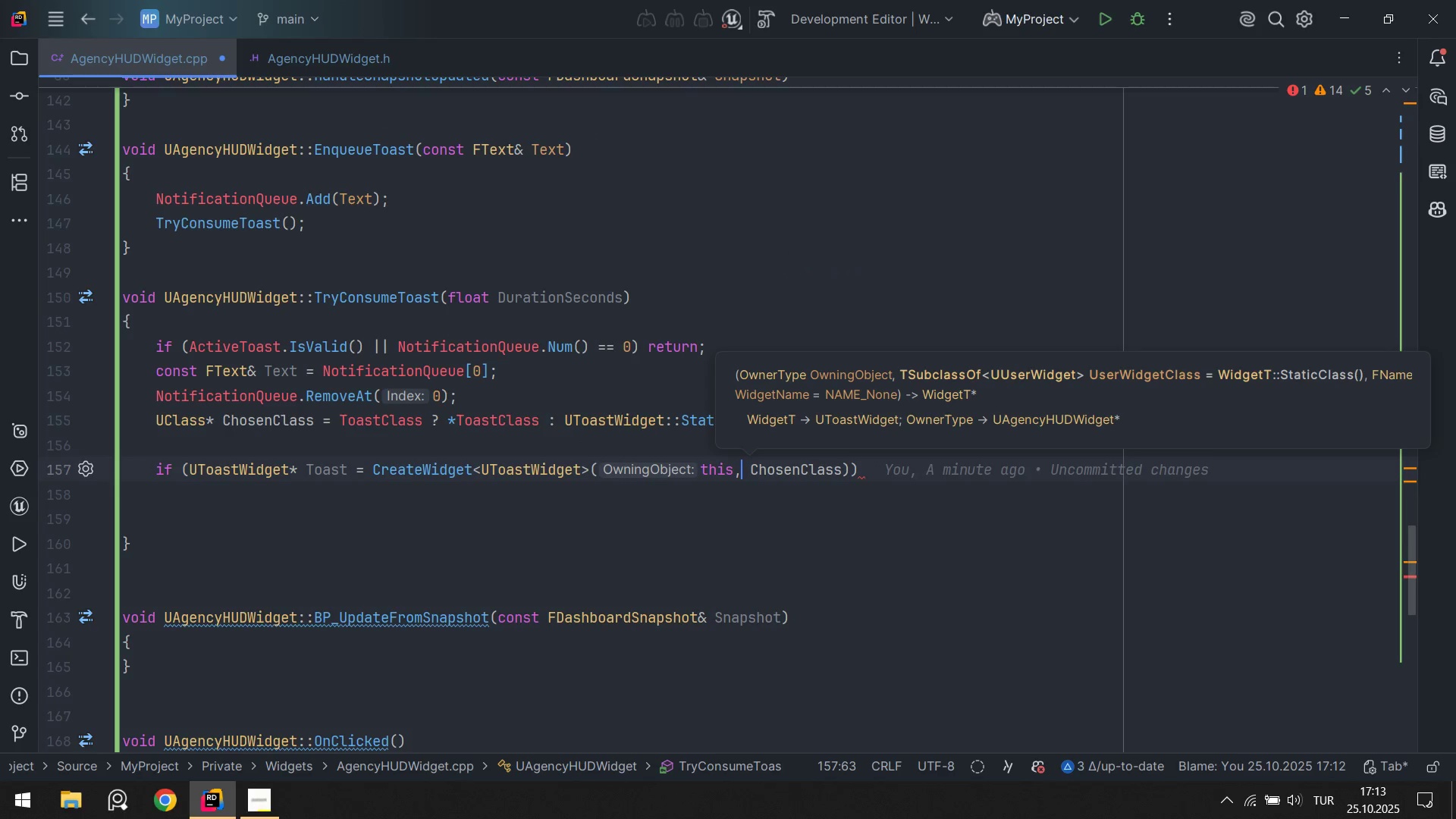 
hold_key(key=ArrowRight, duration=0.77)
 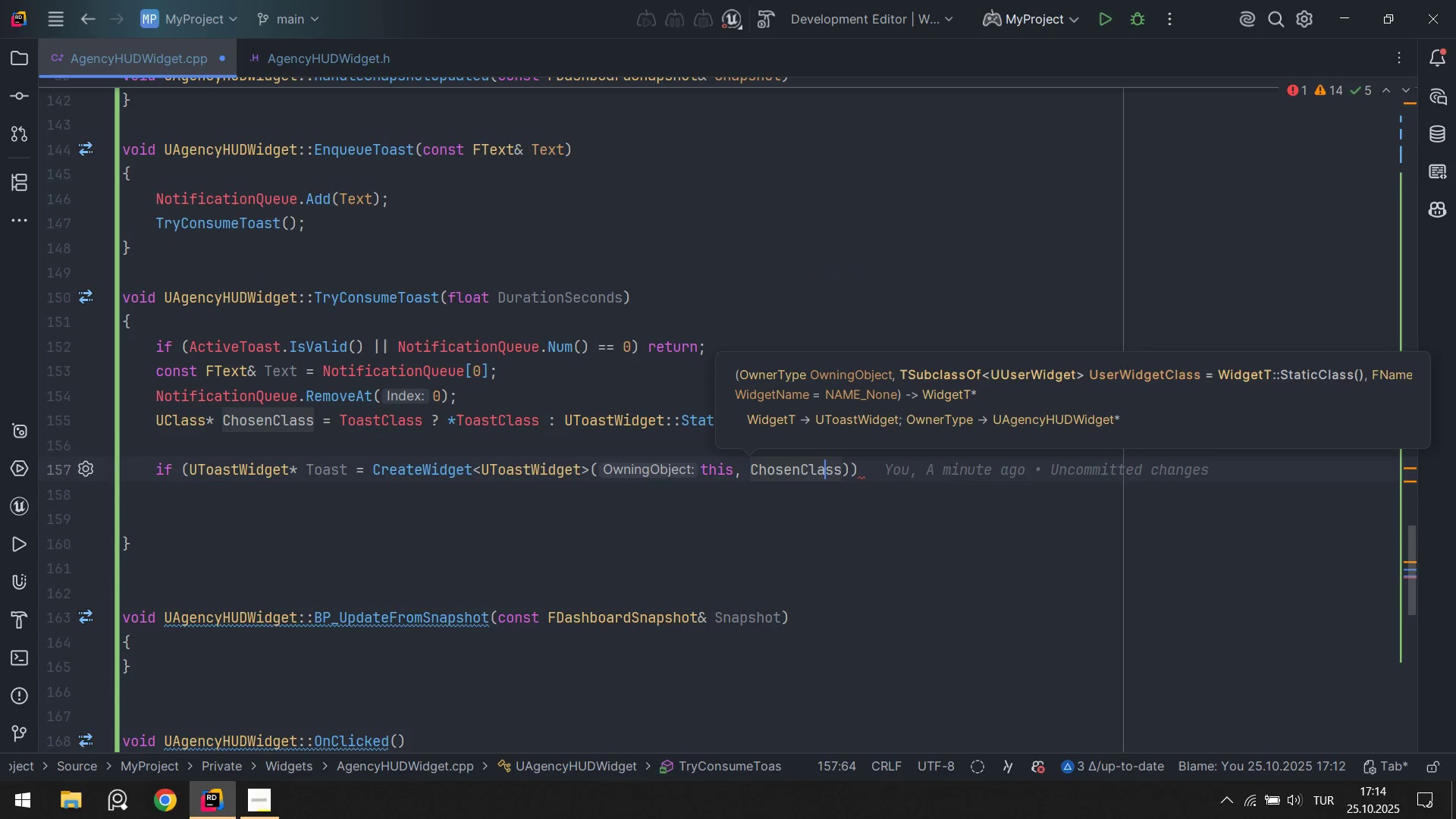 
key(ArrowRight)
 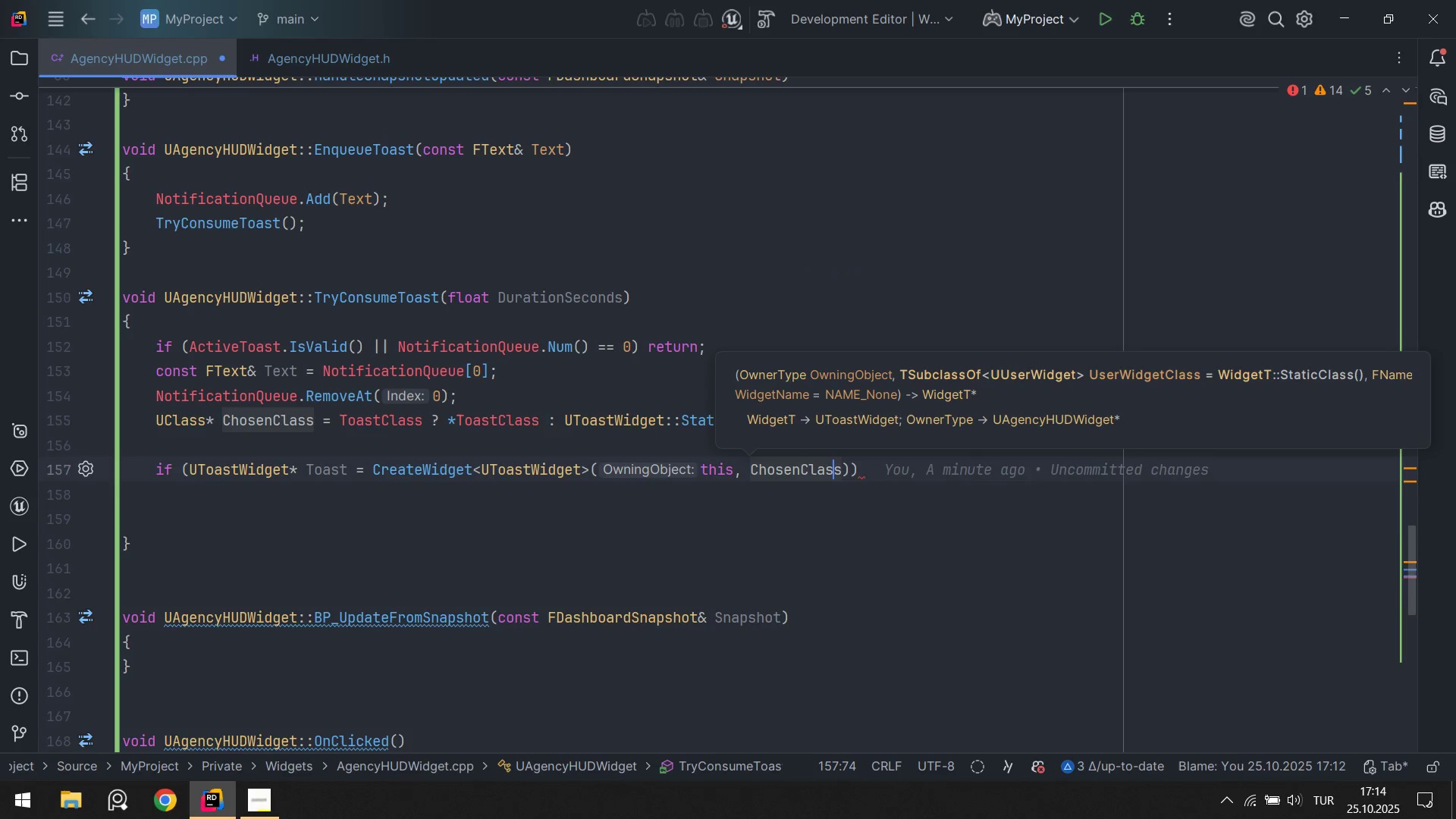 
key(ArrowRight)
 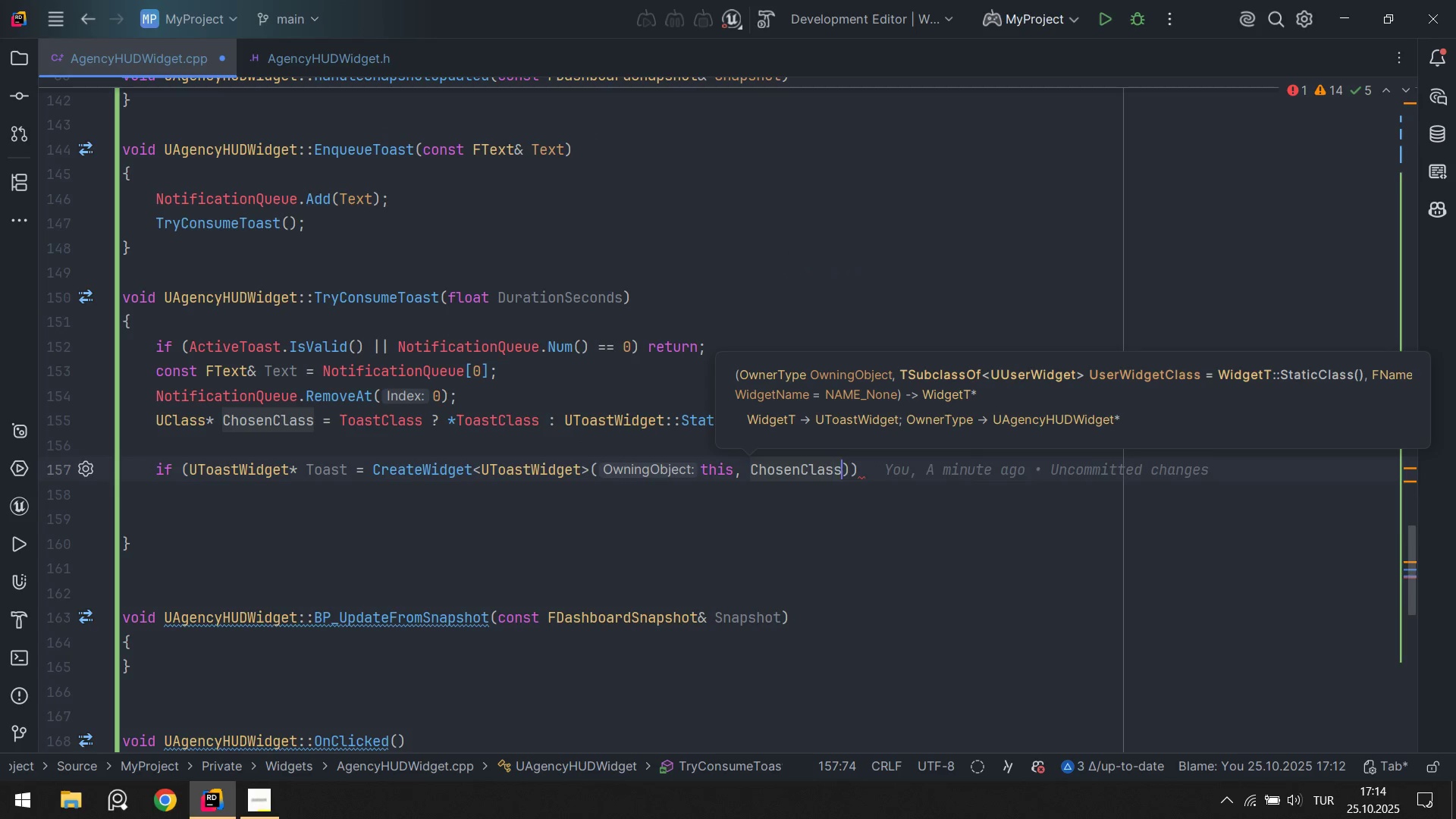 
key(ArrowRight)
 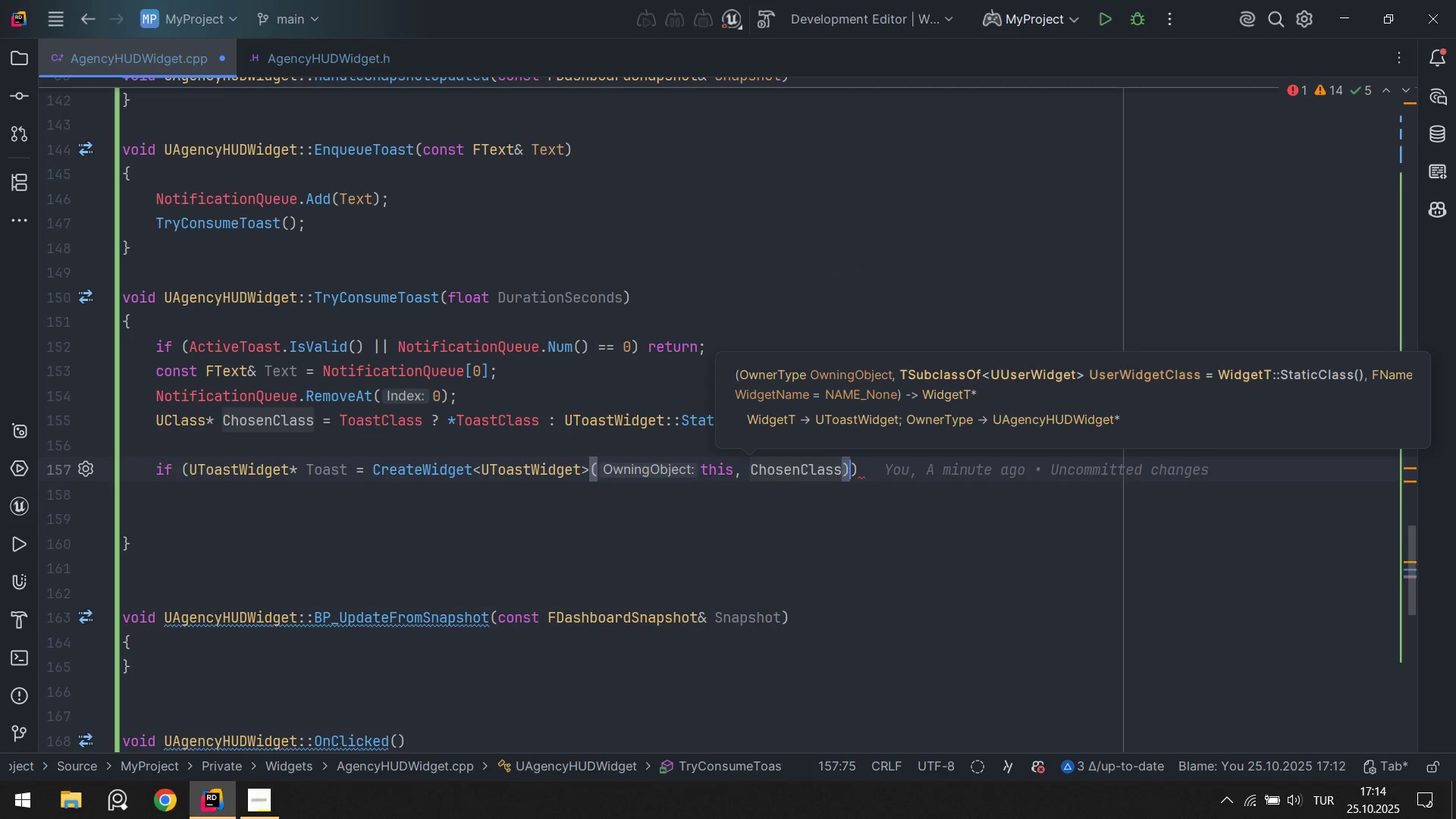 
key(ArrowRight)
 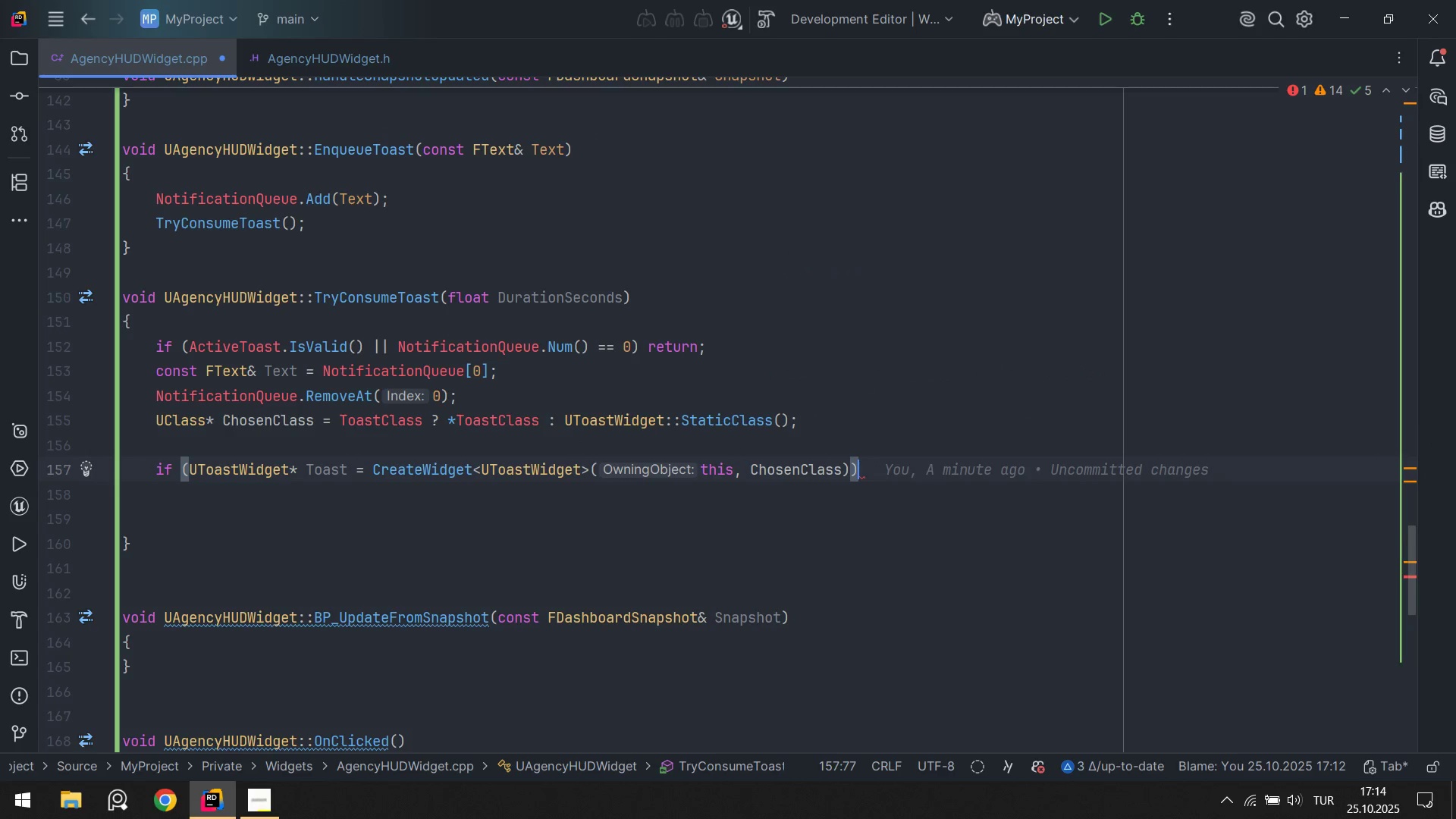 
key(Alt+Control+AltRight)
 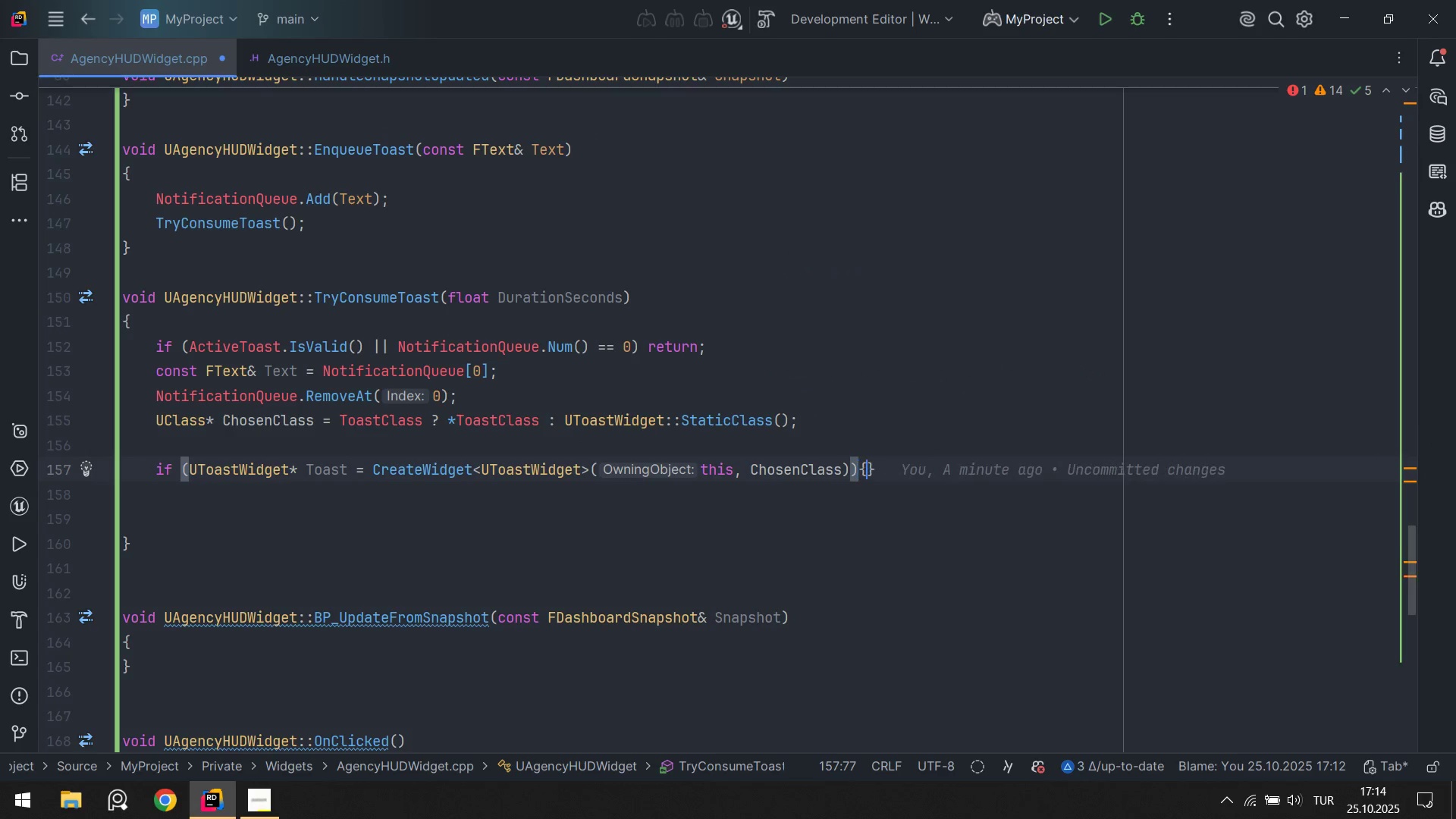 
key(Control+ControlLeft)
 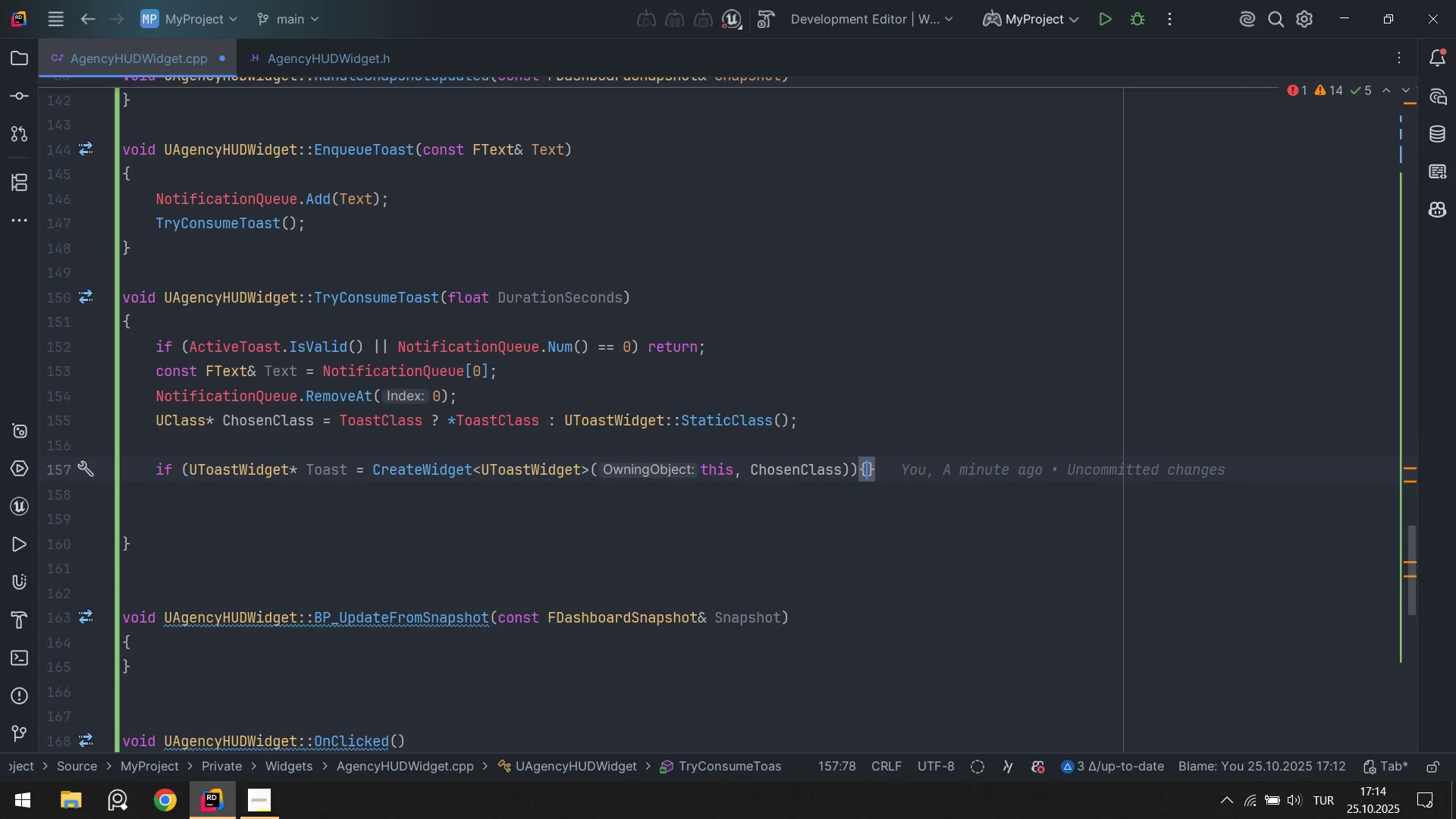 
key(Alt+Control+7)
 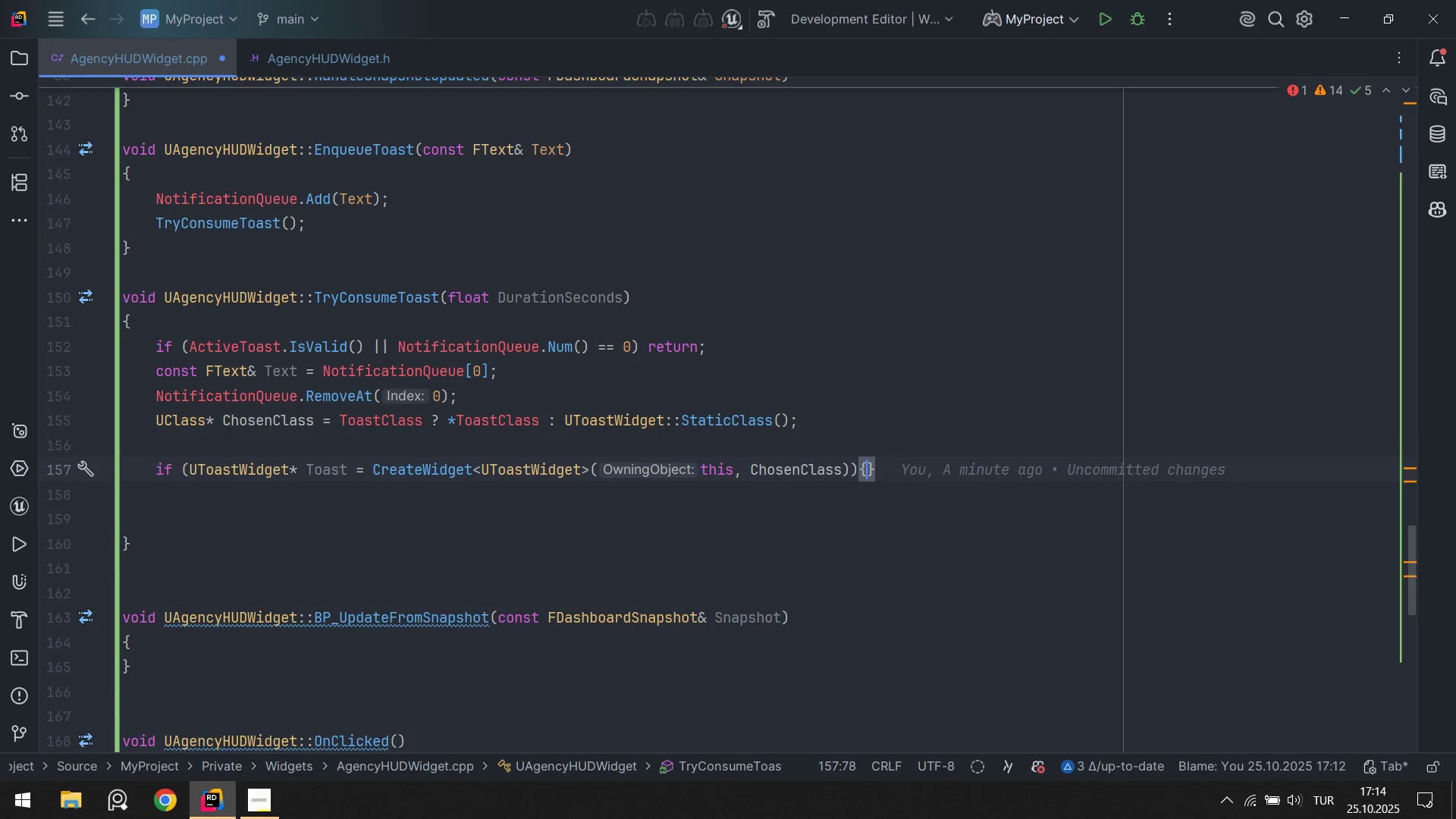 
key(Enter)
 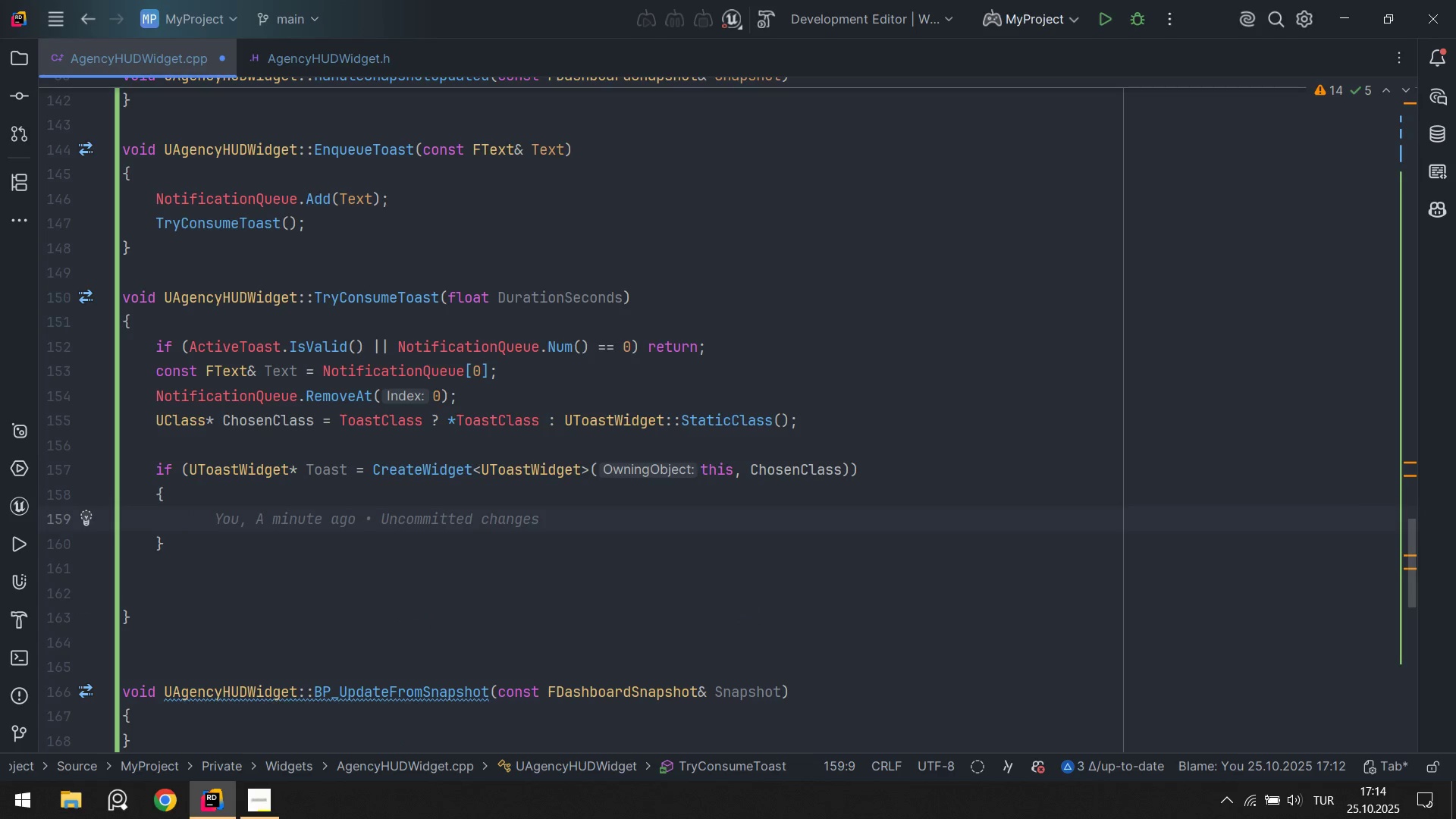 
type(Act')
key(Tab)
type( ))
key(Backspace)
key(Backspace)
 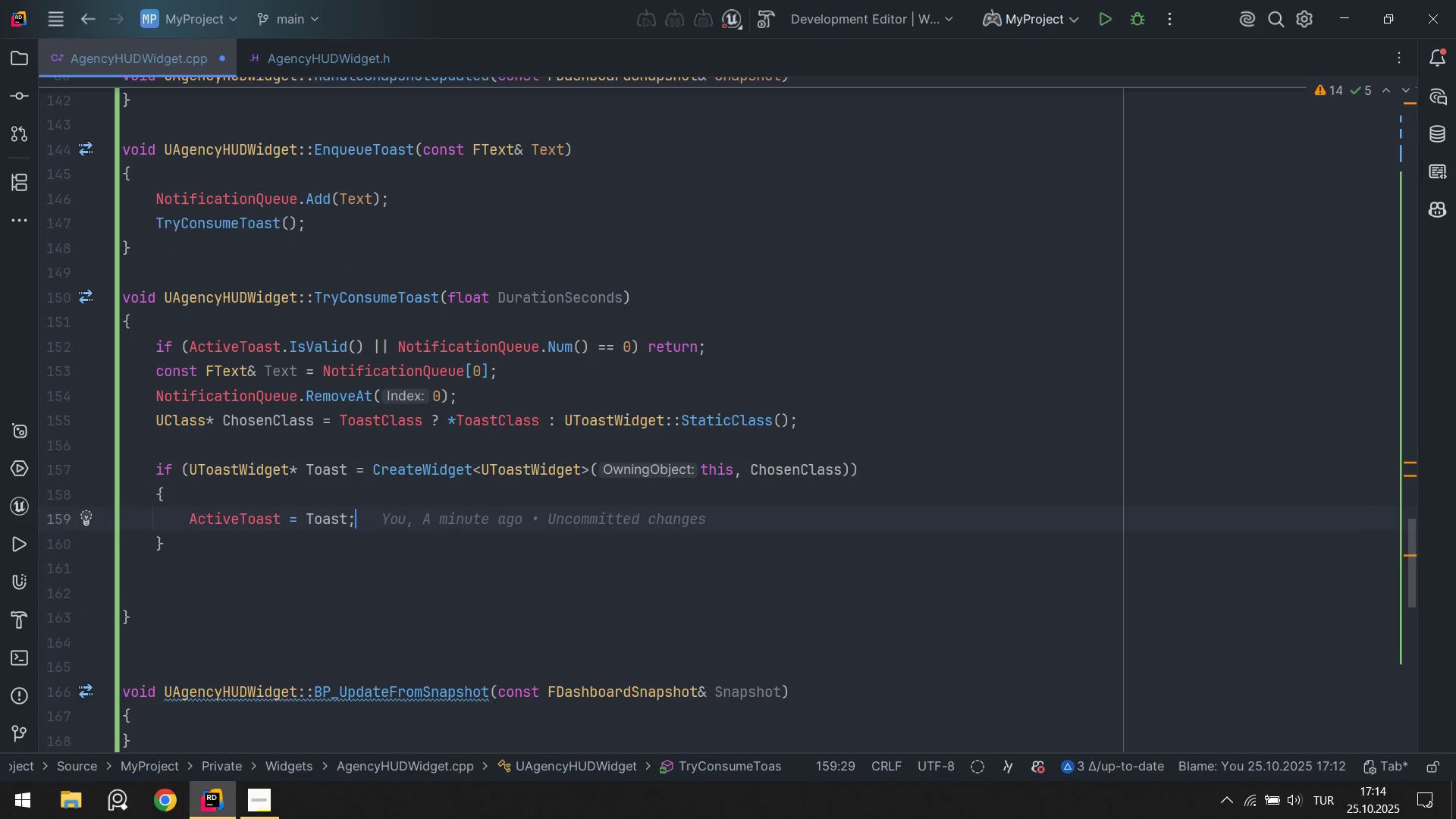 
key(Enter)
 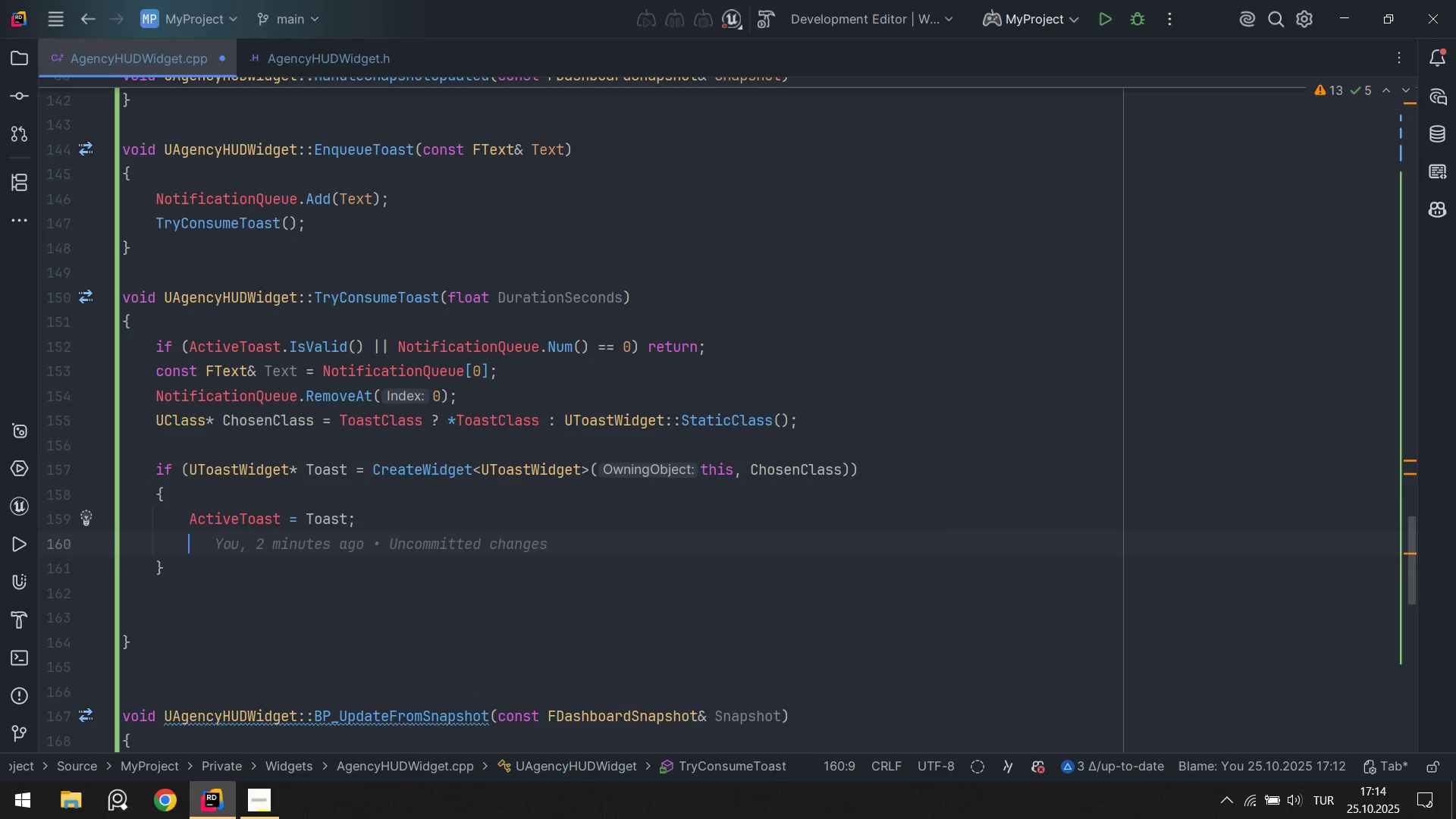 
type(Toa)
key(Tab)
type(.a)
key(Backspace)
key(Backspace)
type(.)
key(Backspace)
key(Backspace)
key(Backspace)
key(Backspace)
key(Backspace)
key(Backspace)
type(.addtov')
 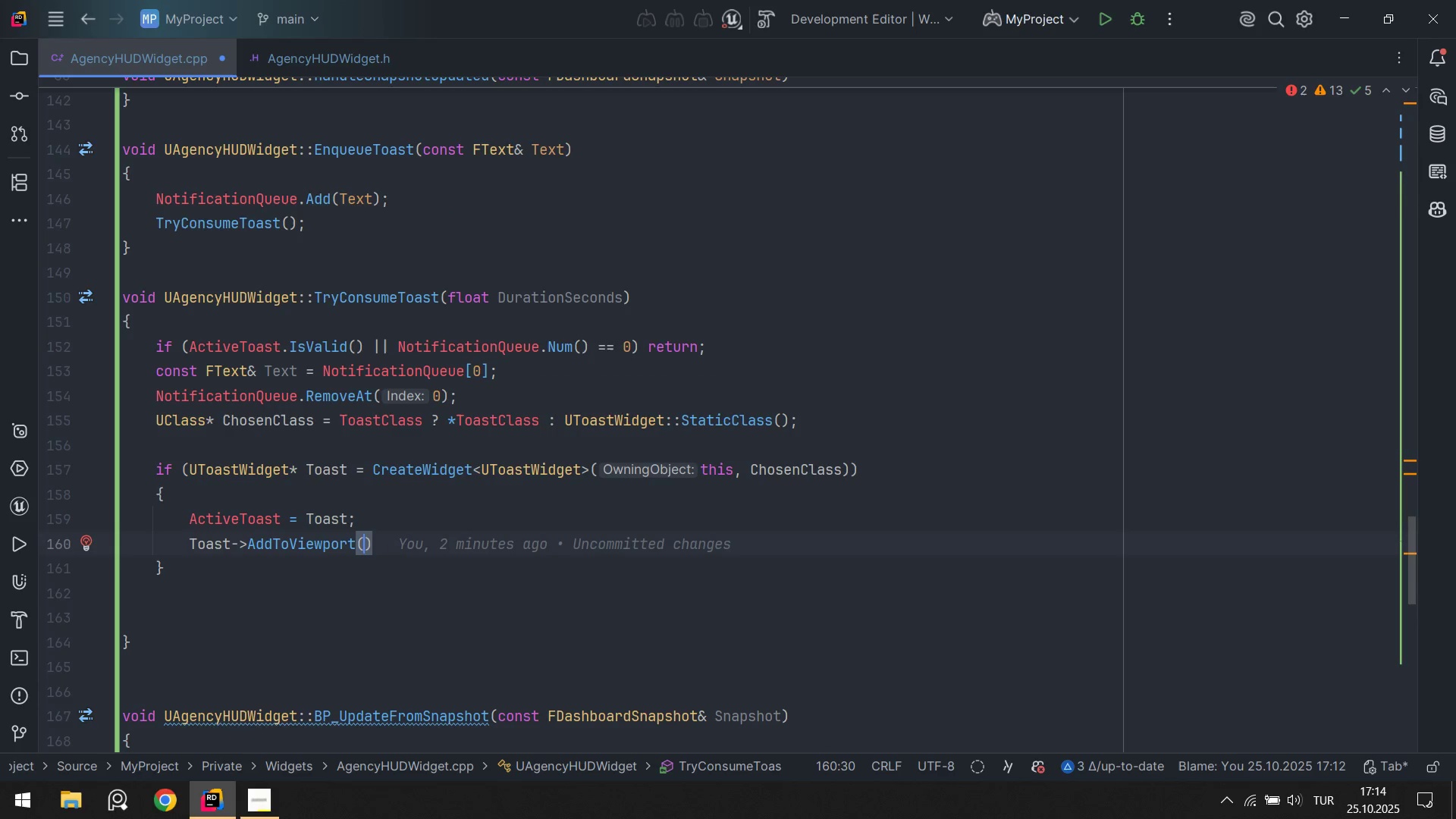 
key(Enter)
 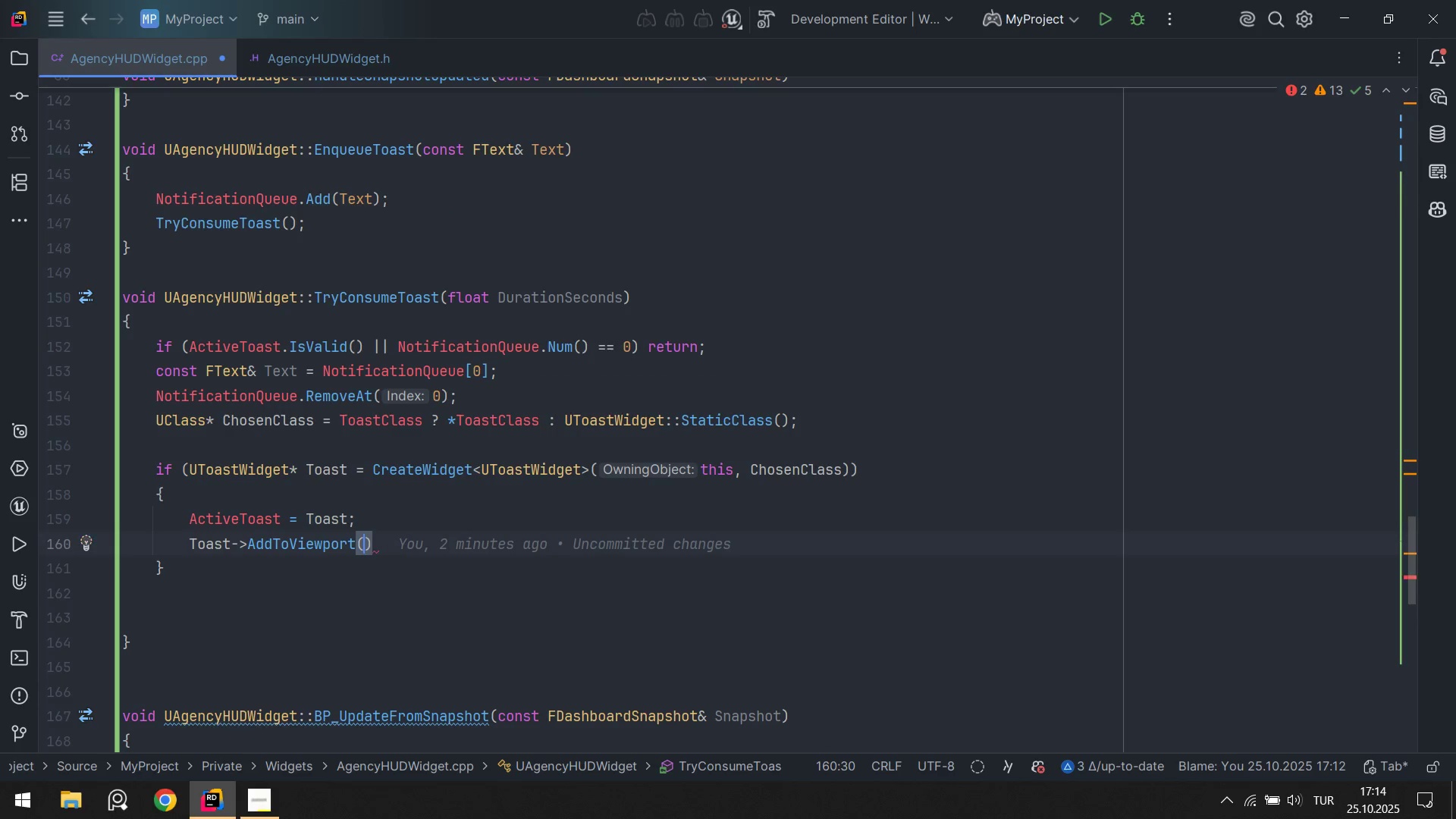 
key(Alt+AltLeft)
 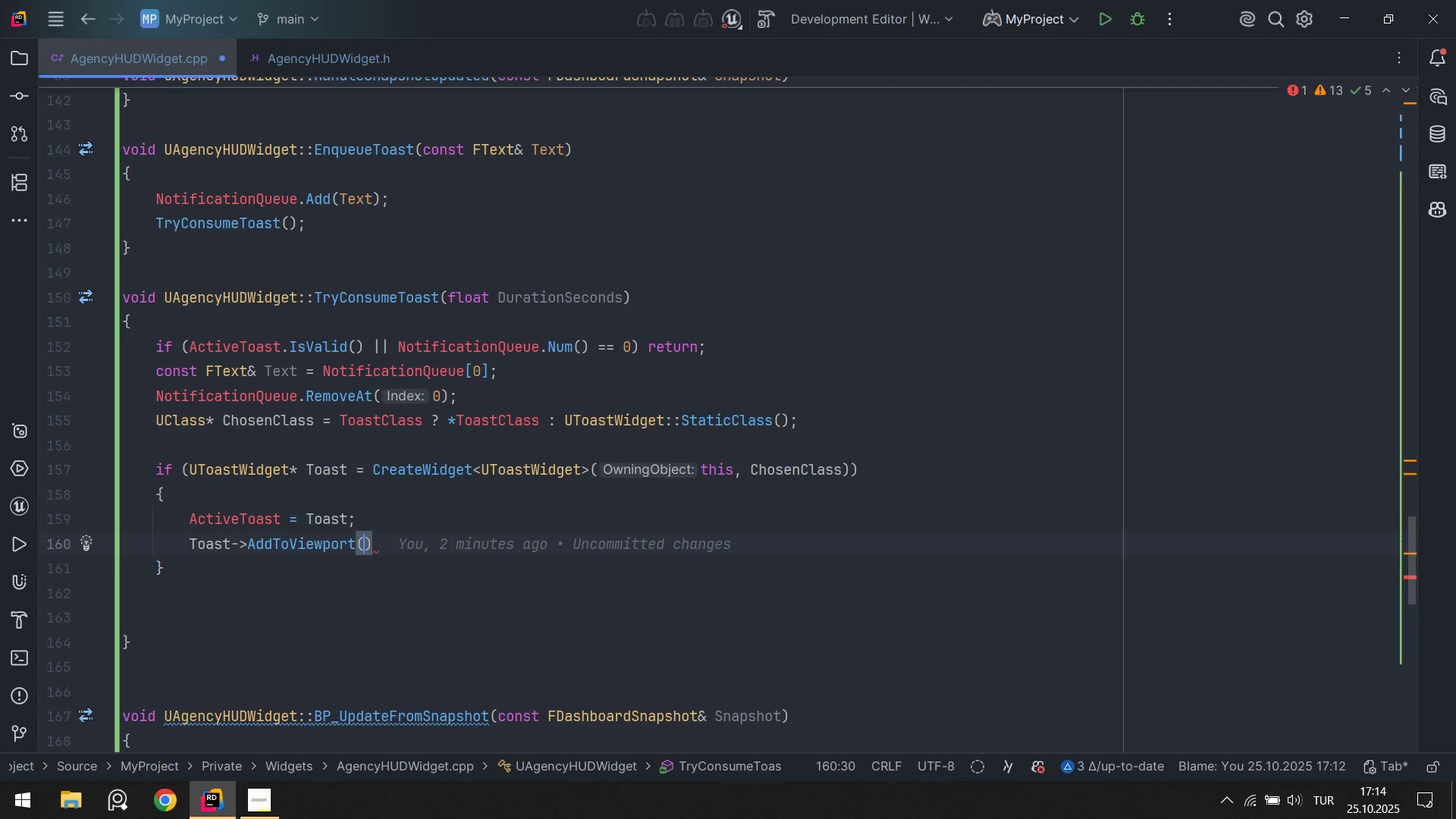 
key(Alt+Numpad5)
 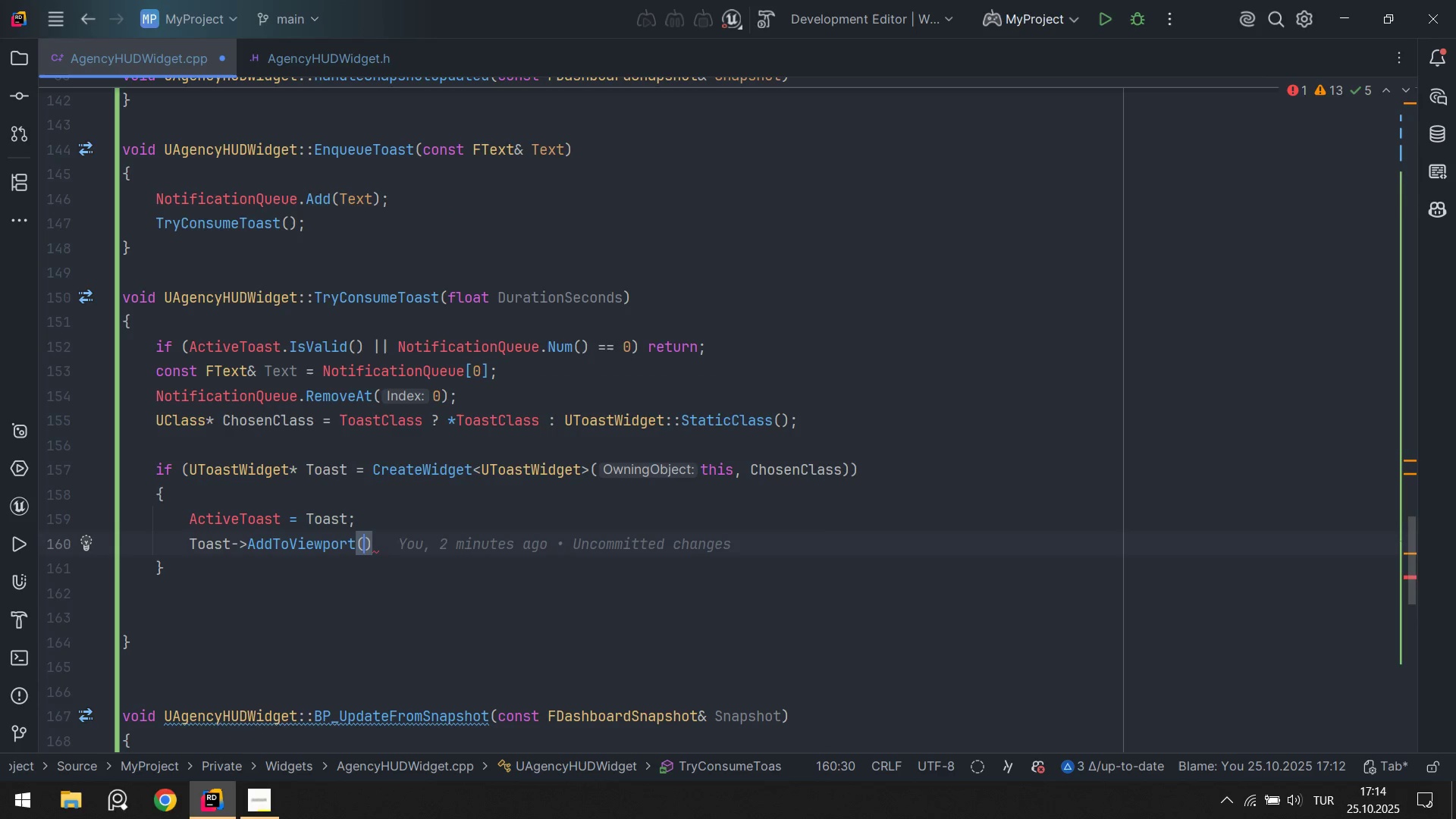 
key(Alt+Numpad9)
 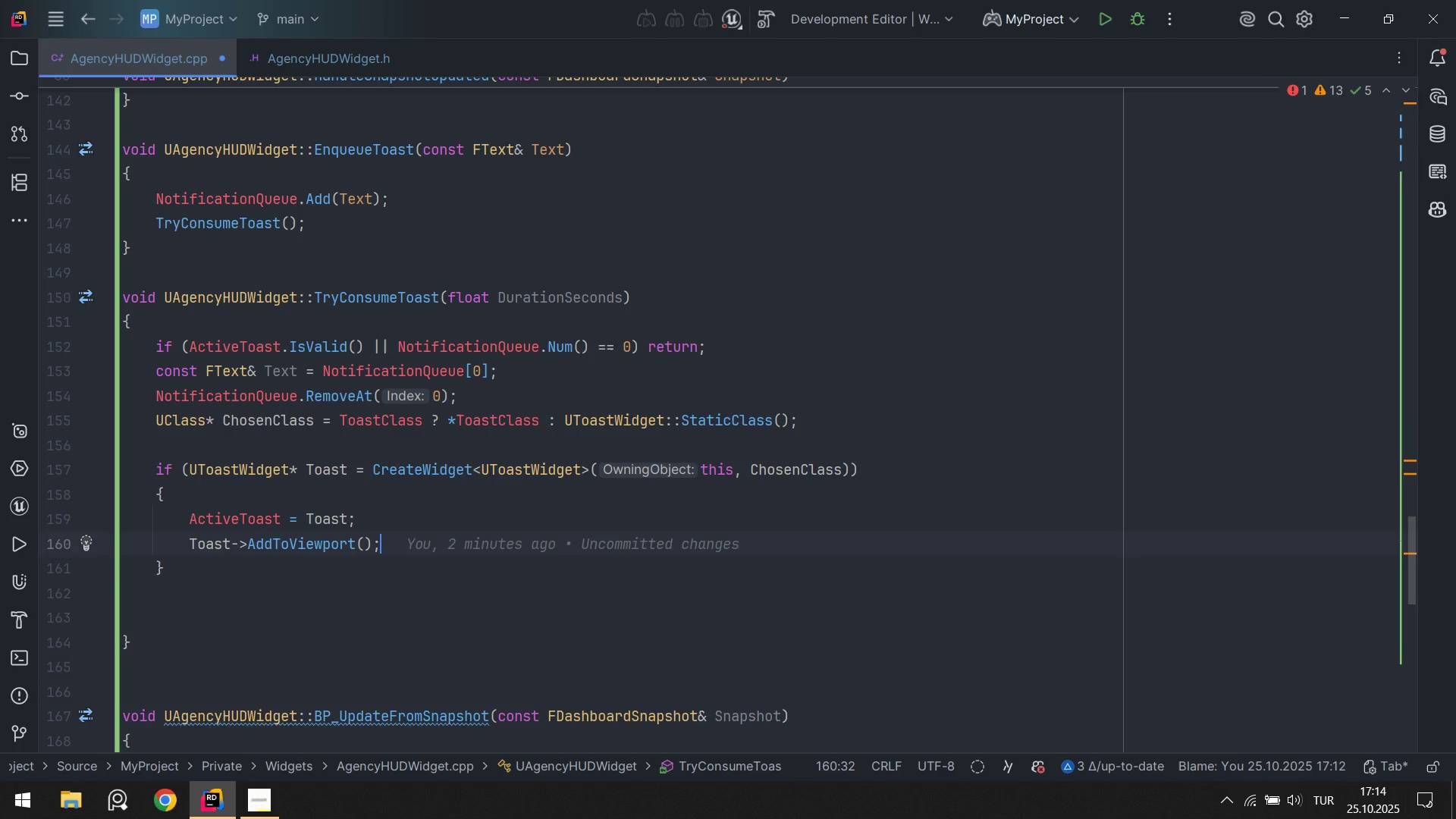 
key(Enter)
 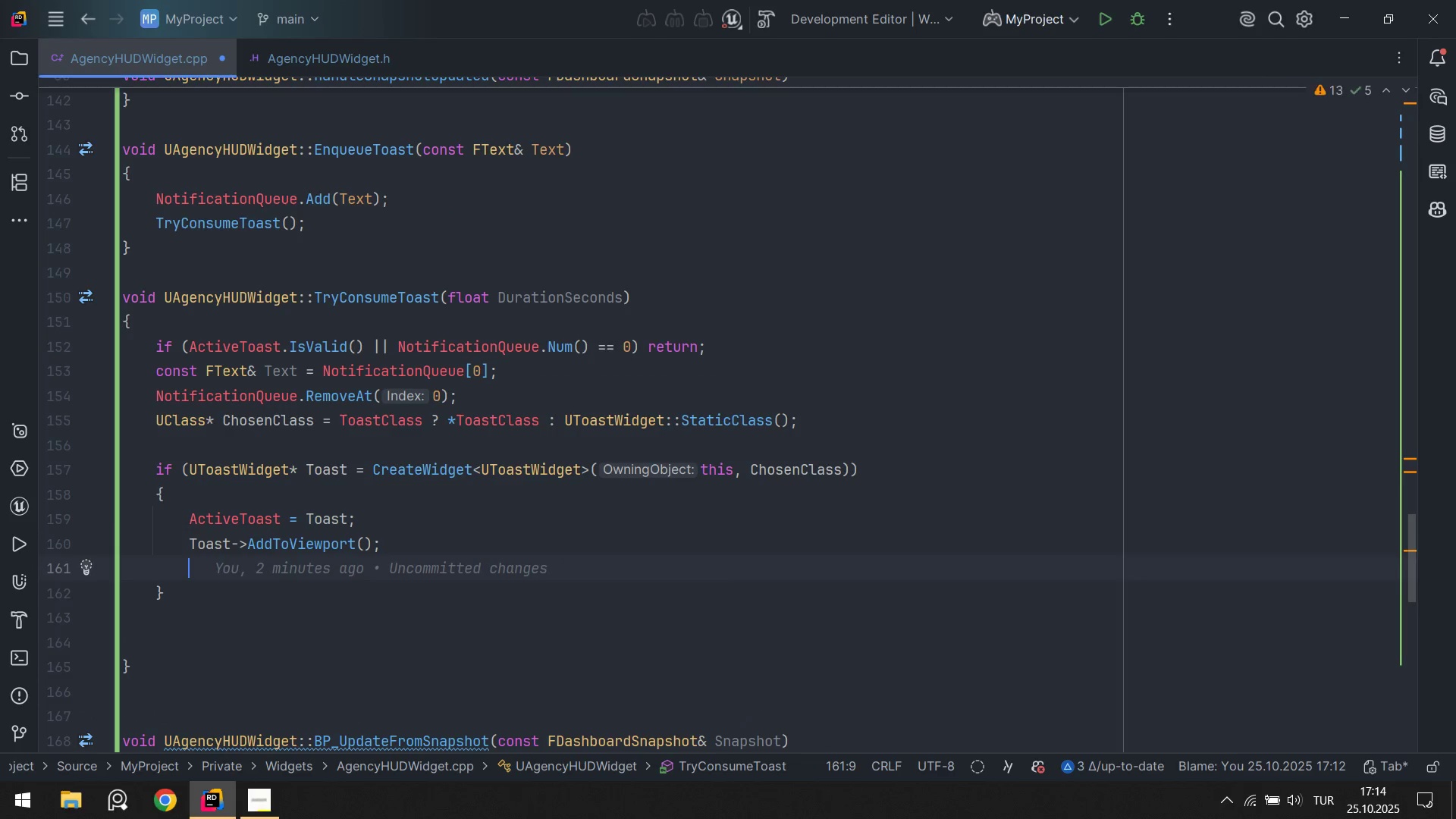 
type(Toast.show)
key(Tab)
type(Next. )
key(Backspace)
key(Backspace)
key(Backspace)
key(Backspace)
key(Backspace)
key(Backspace)
type(.)
 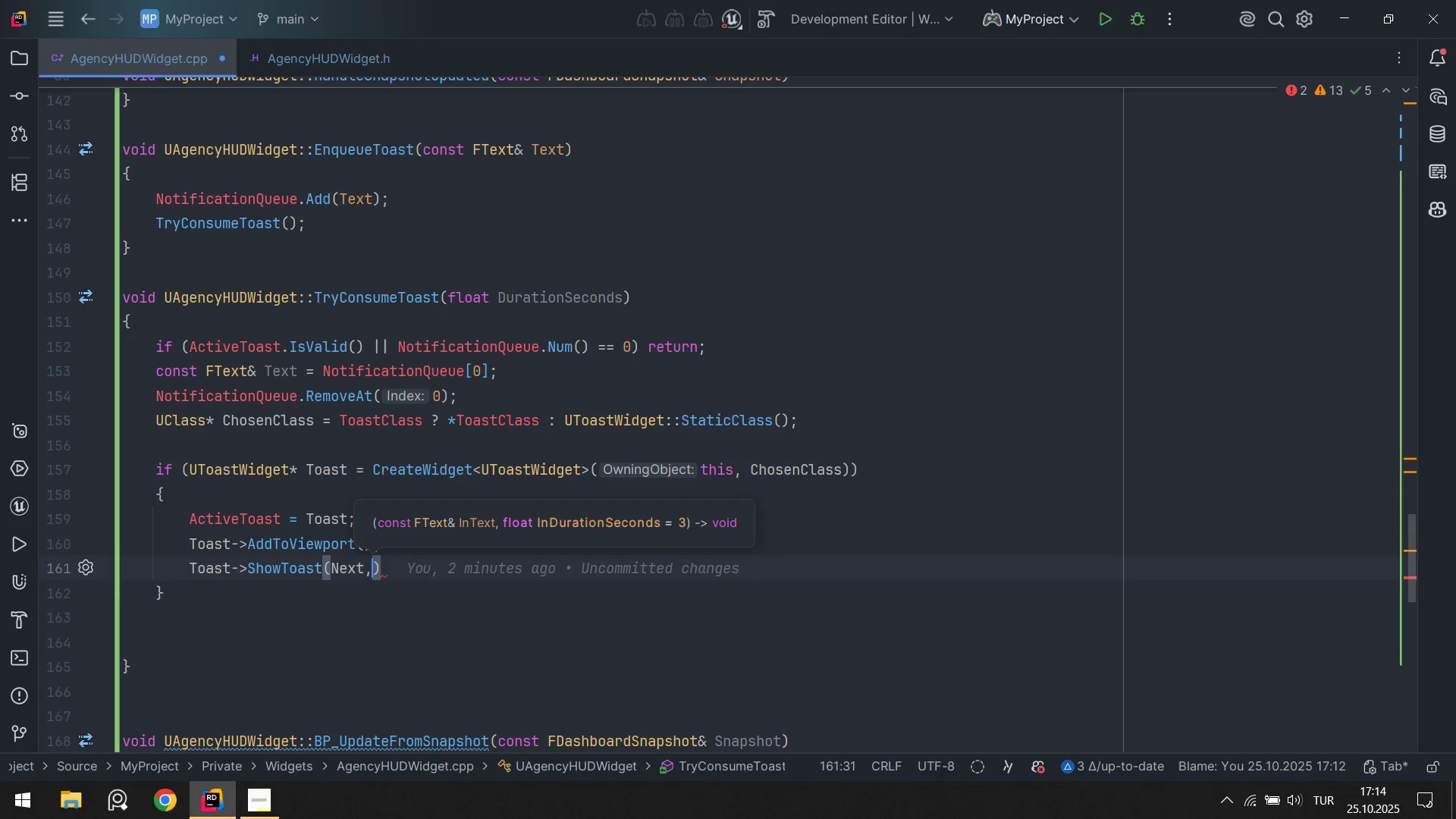 
wait(5.34)
 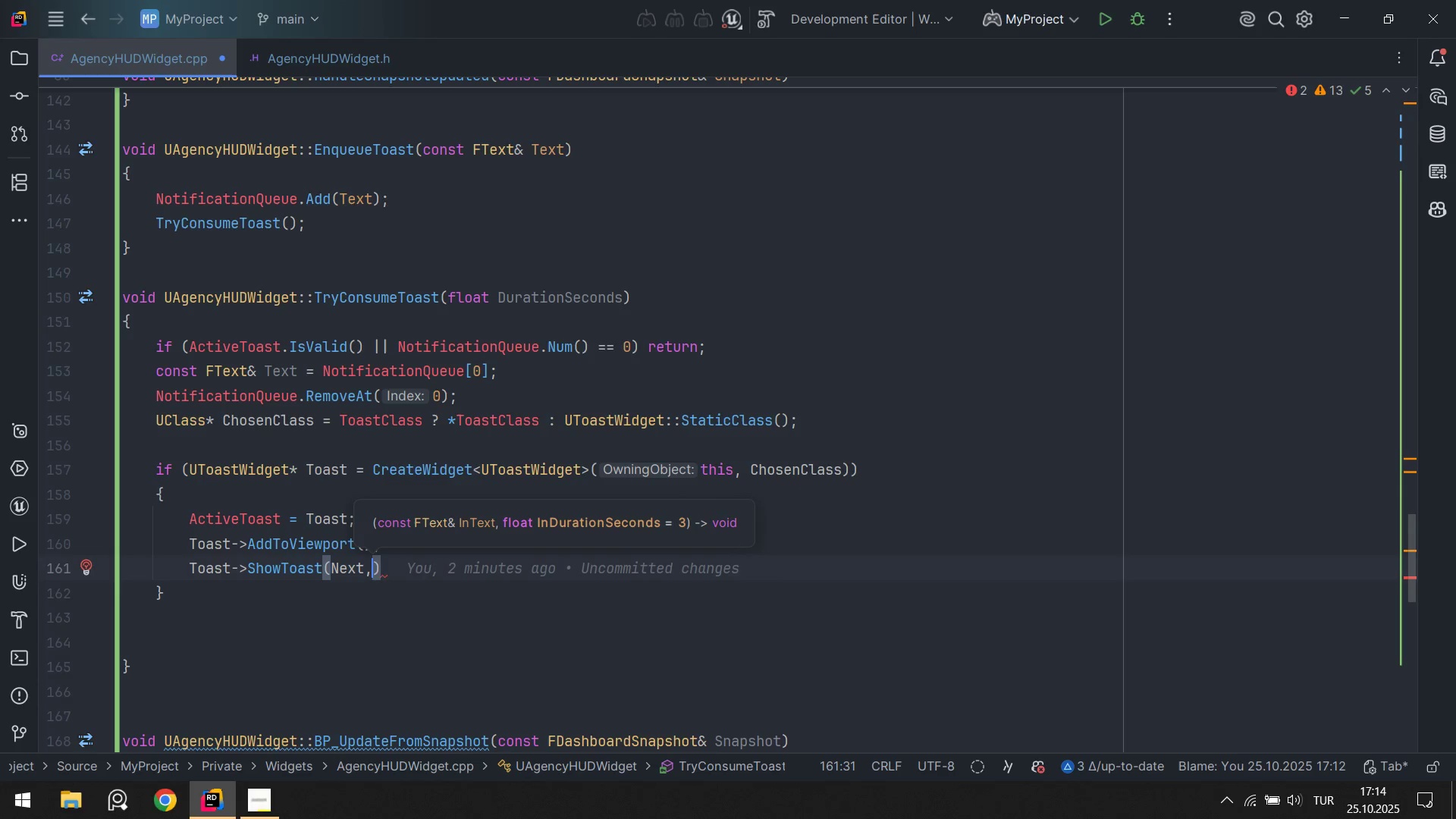 
key(CapsLock)
 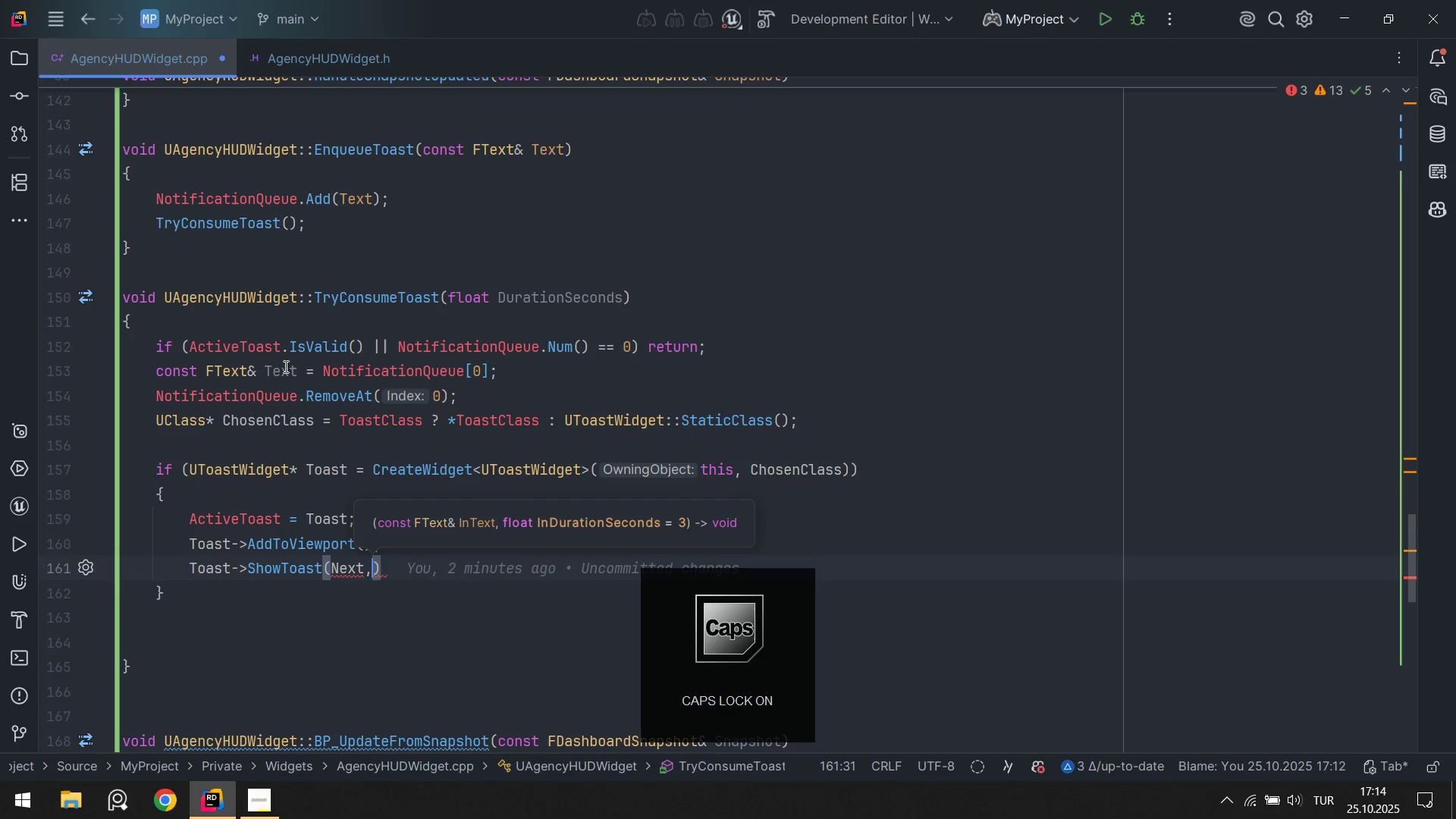 
left_click_drag(start_coordinate=[273, 368], to_coordinate=[266, 366])
 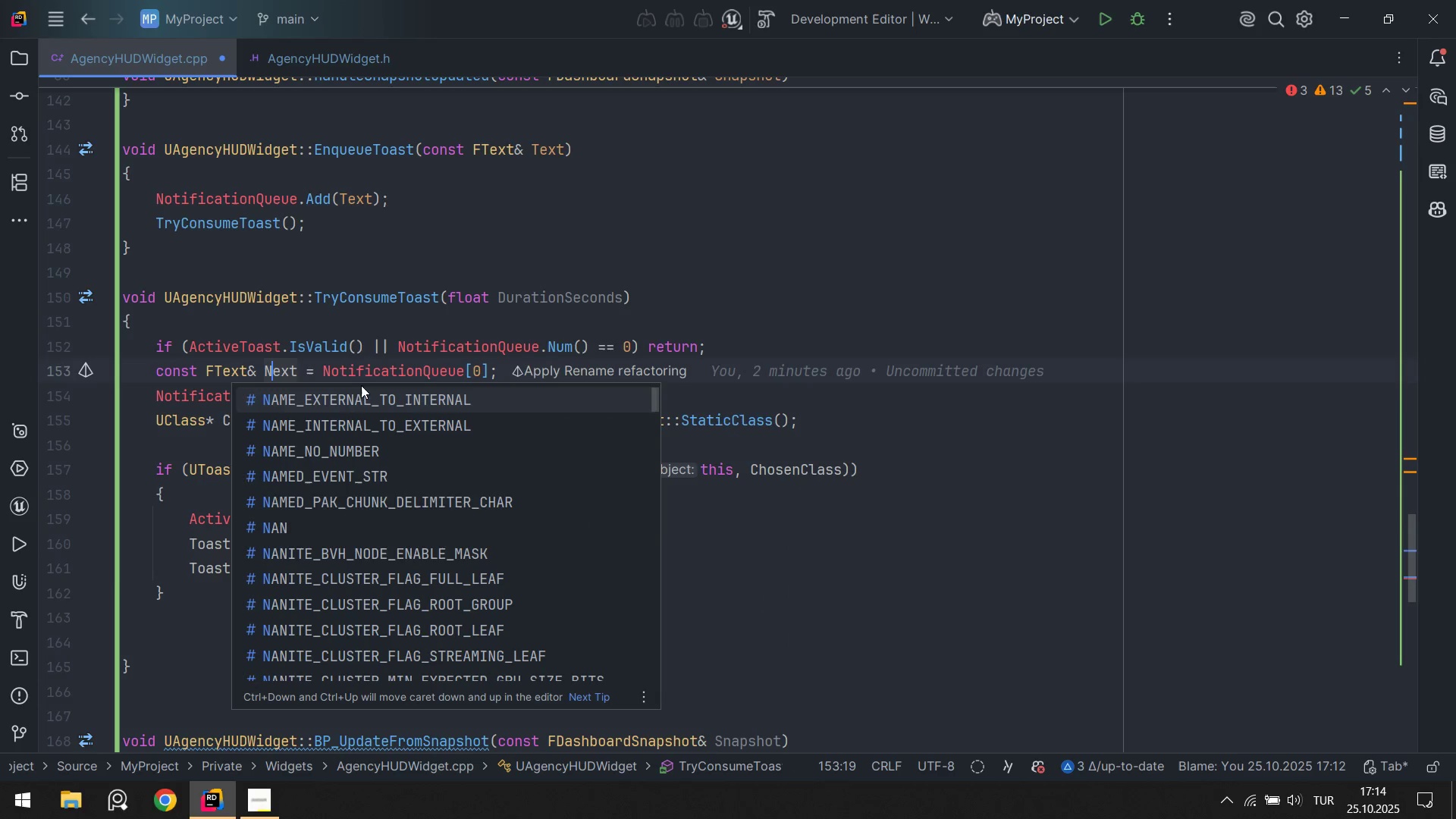 
key(N)
 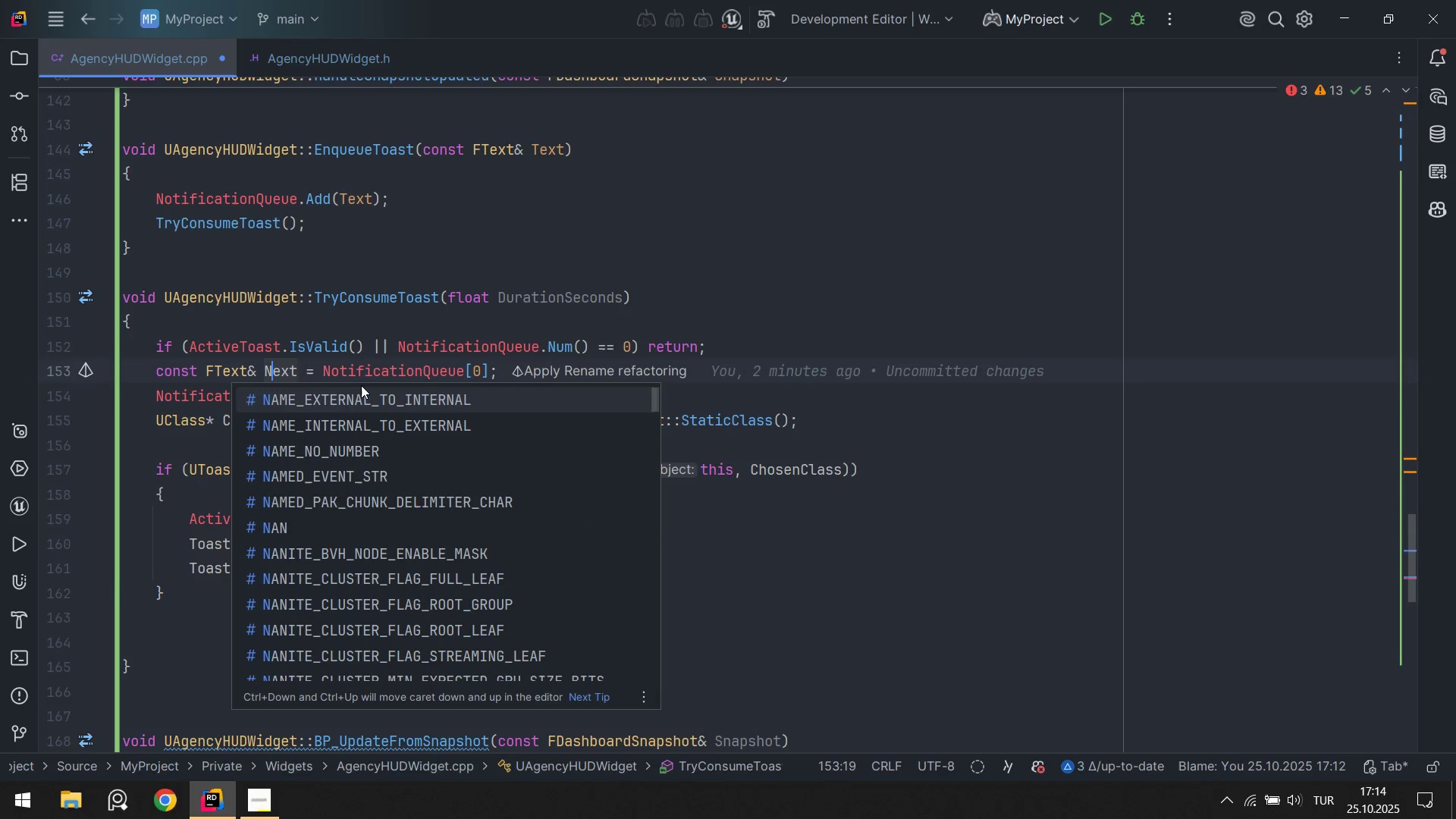 
key(CapsLock)
 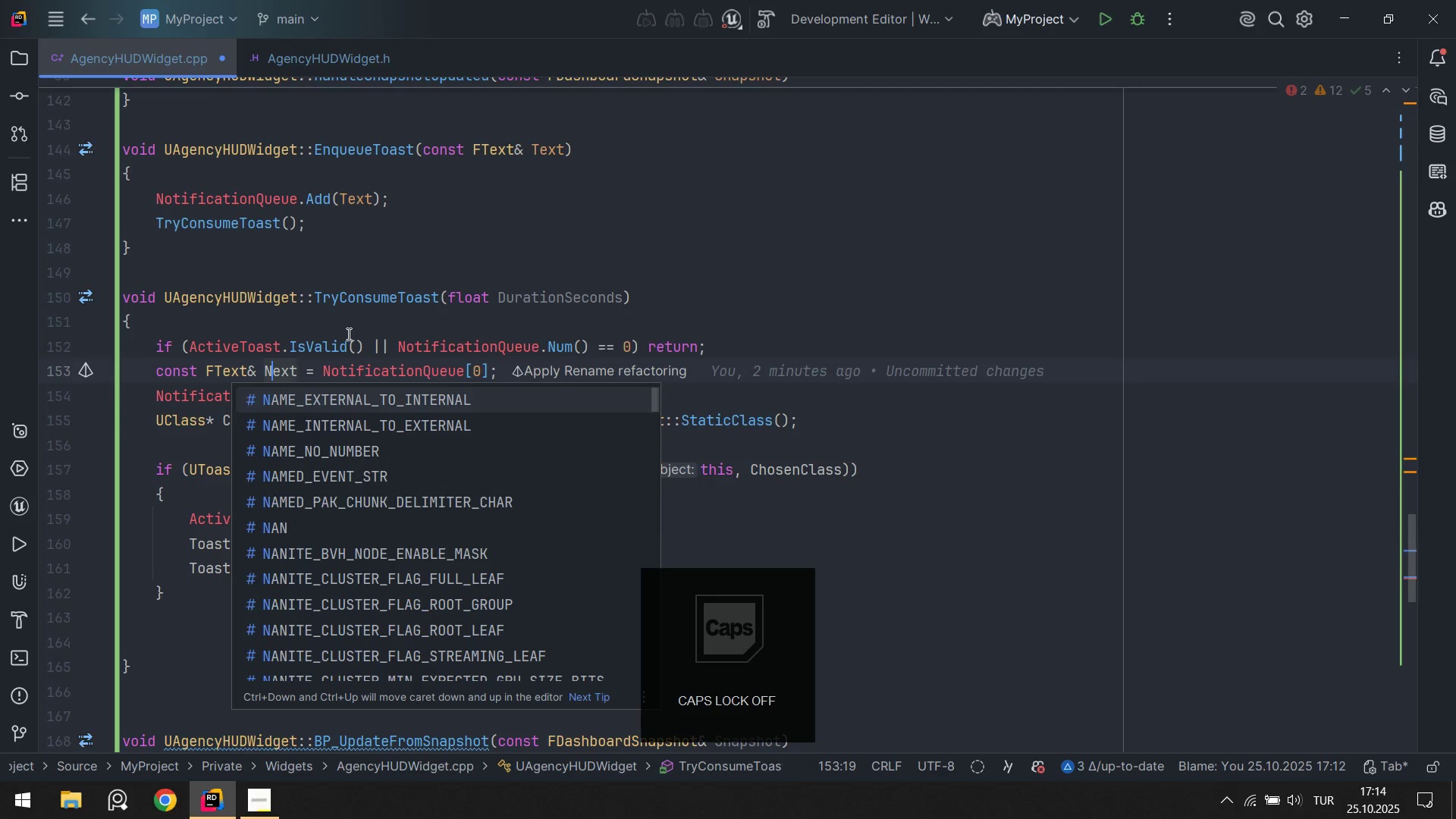 
left_click([348, 331])
 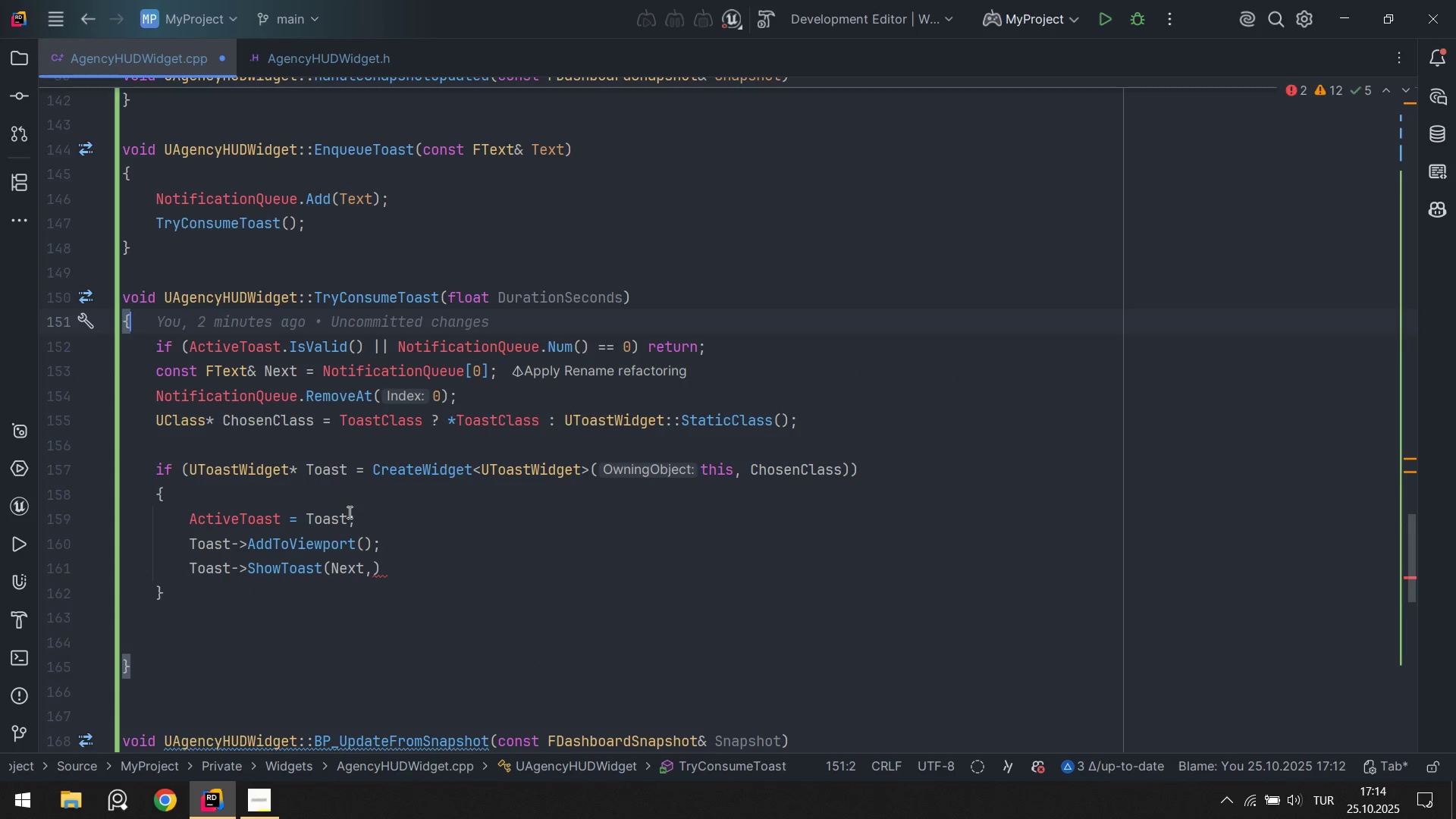 
left_click([366, 555])
 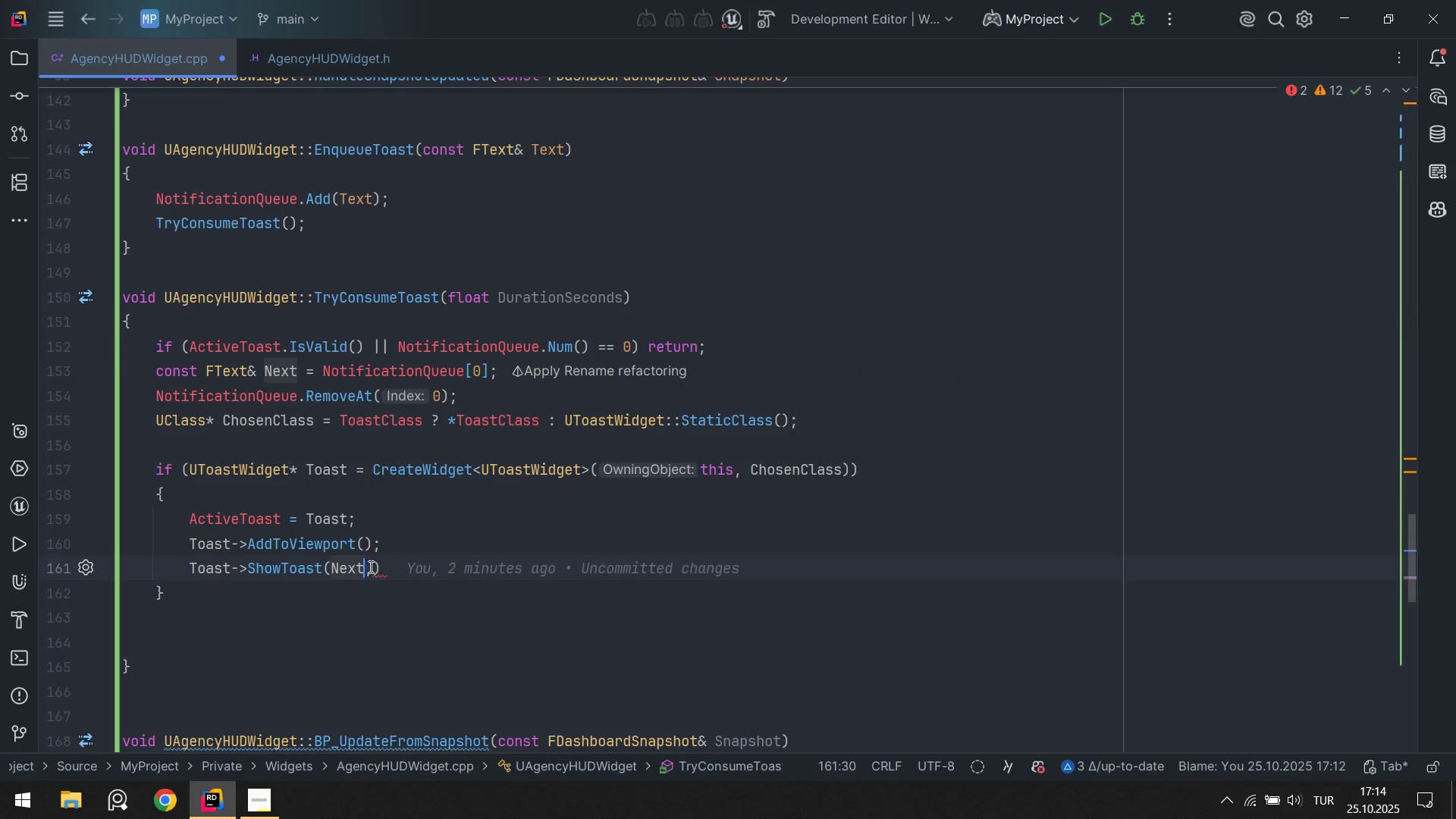 
left_click([372, 566])
 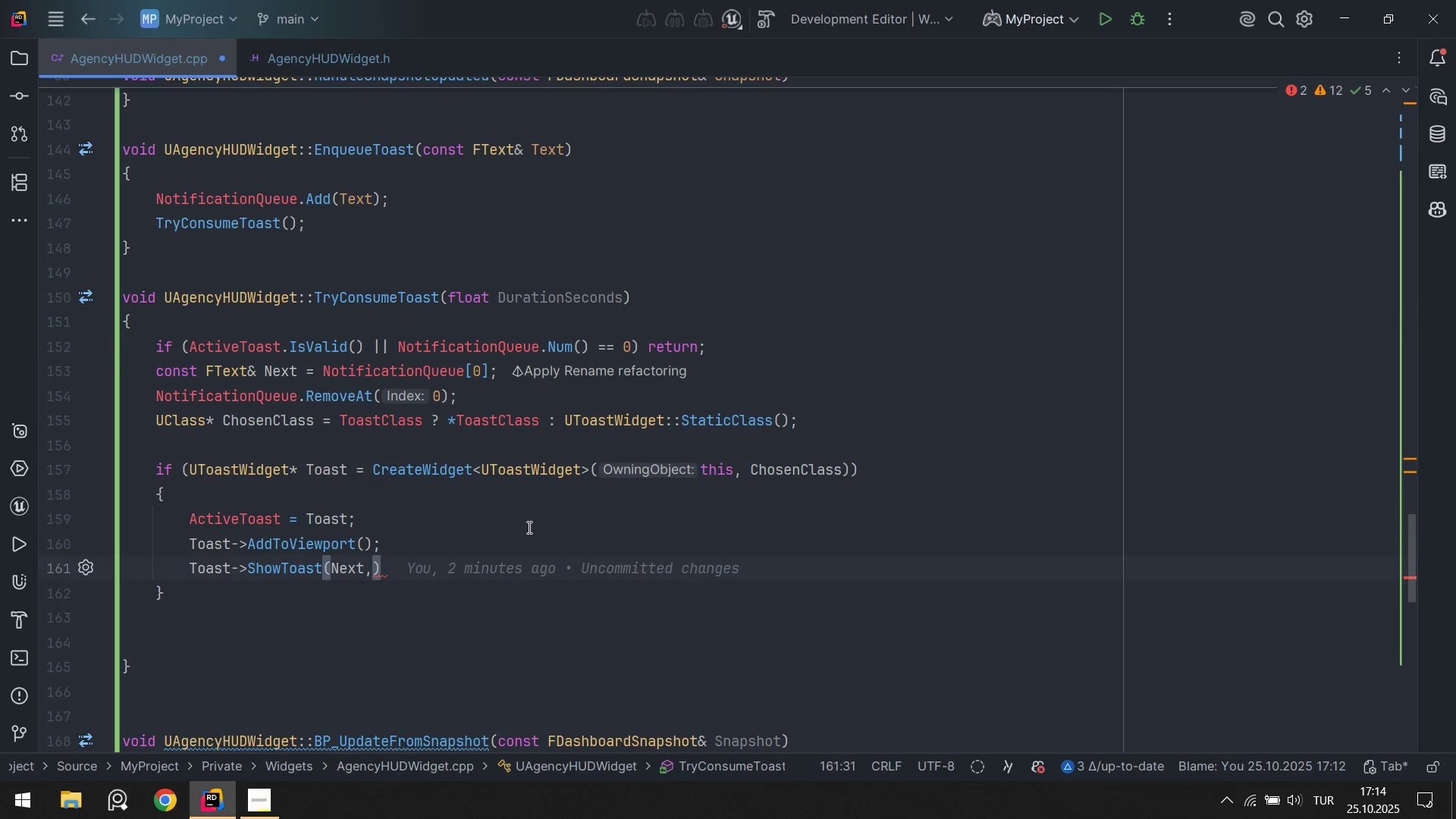 
key(Space)
 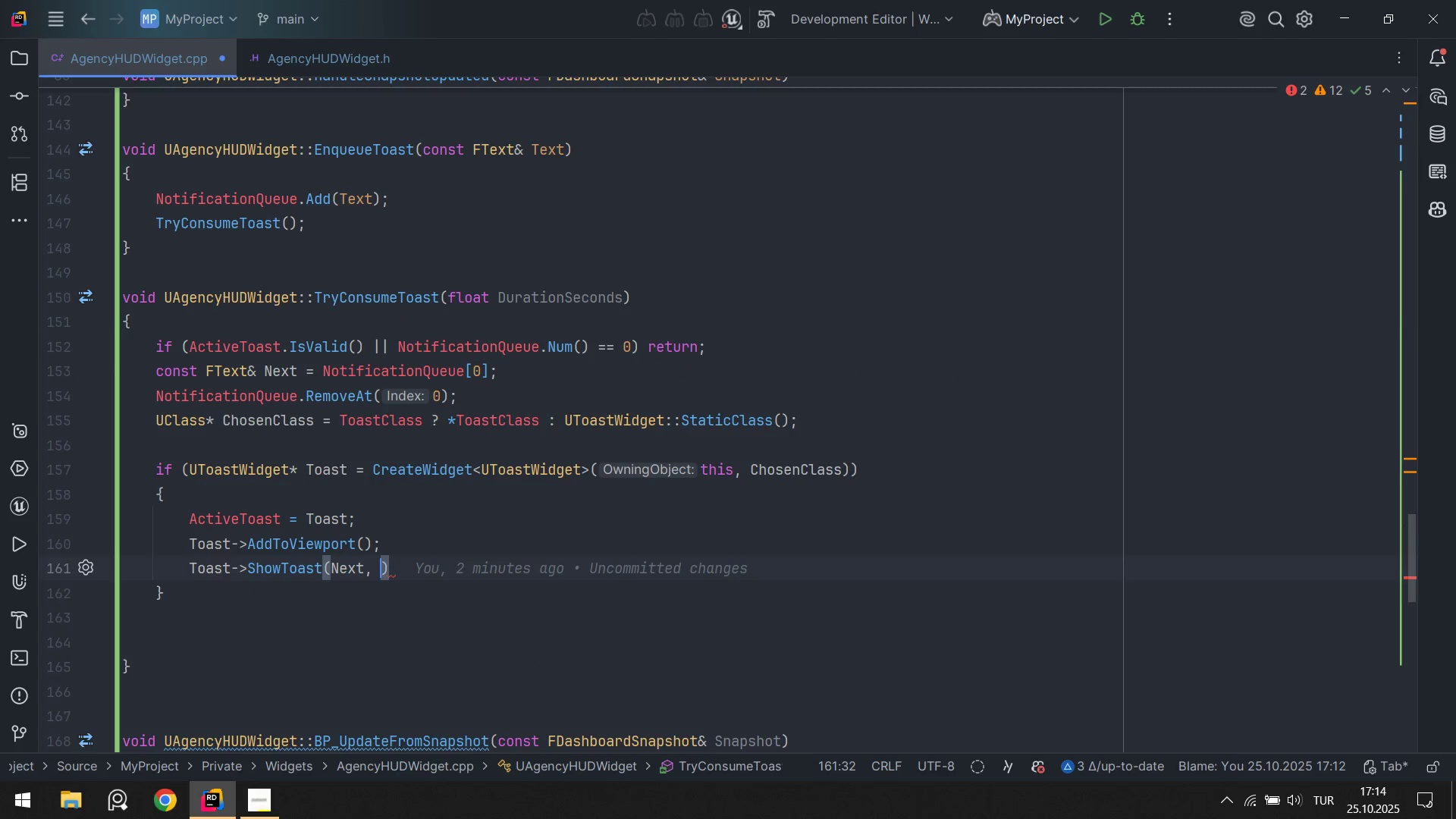 
key(CapsLock)
 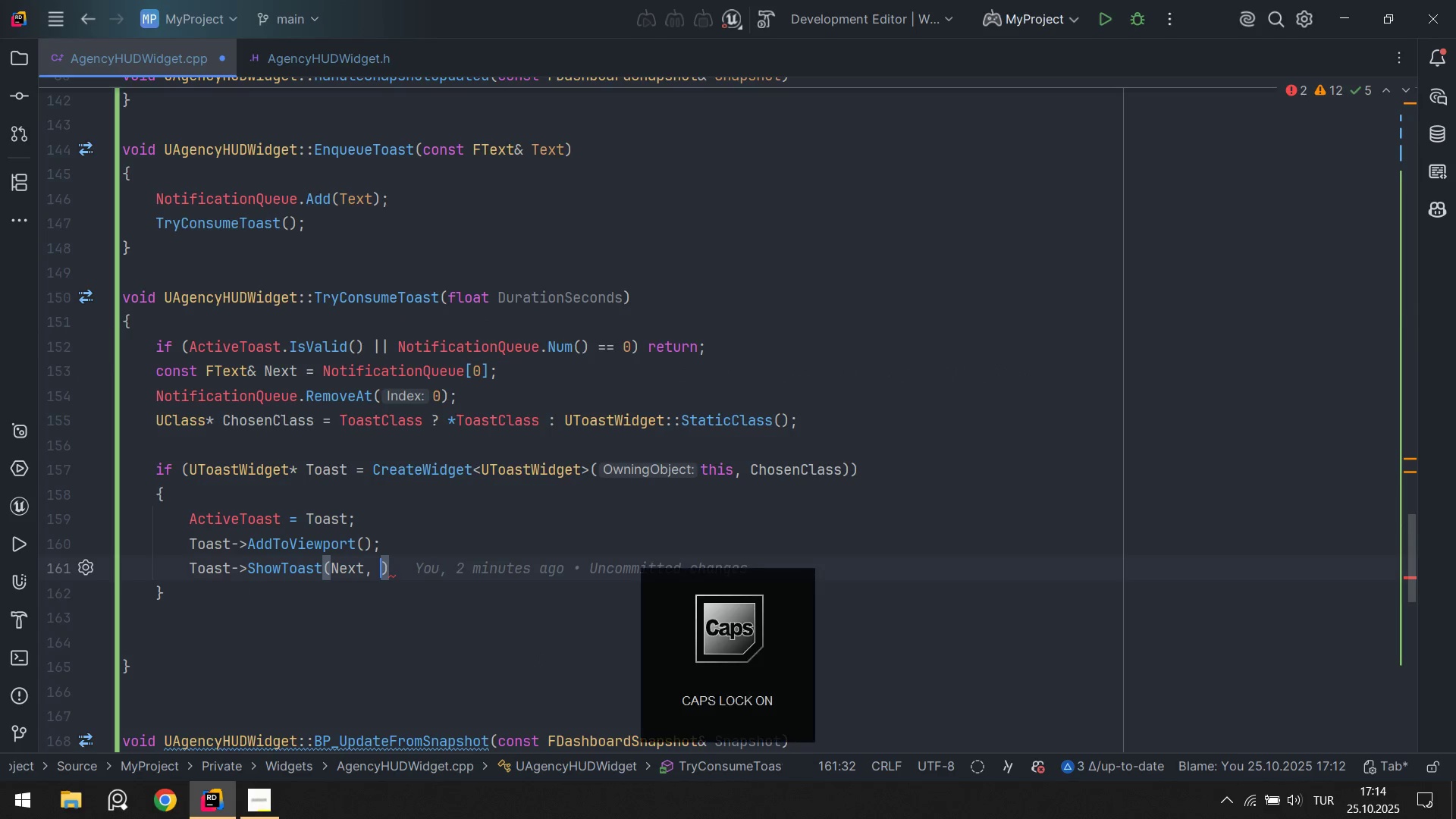 
key(D)
 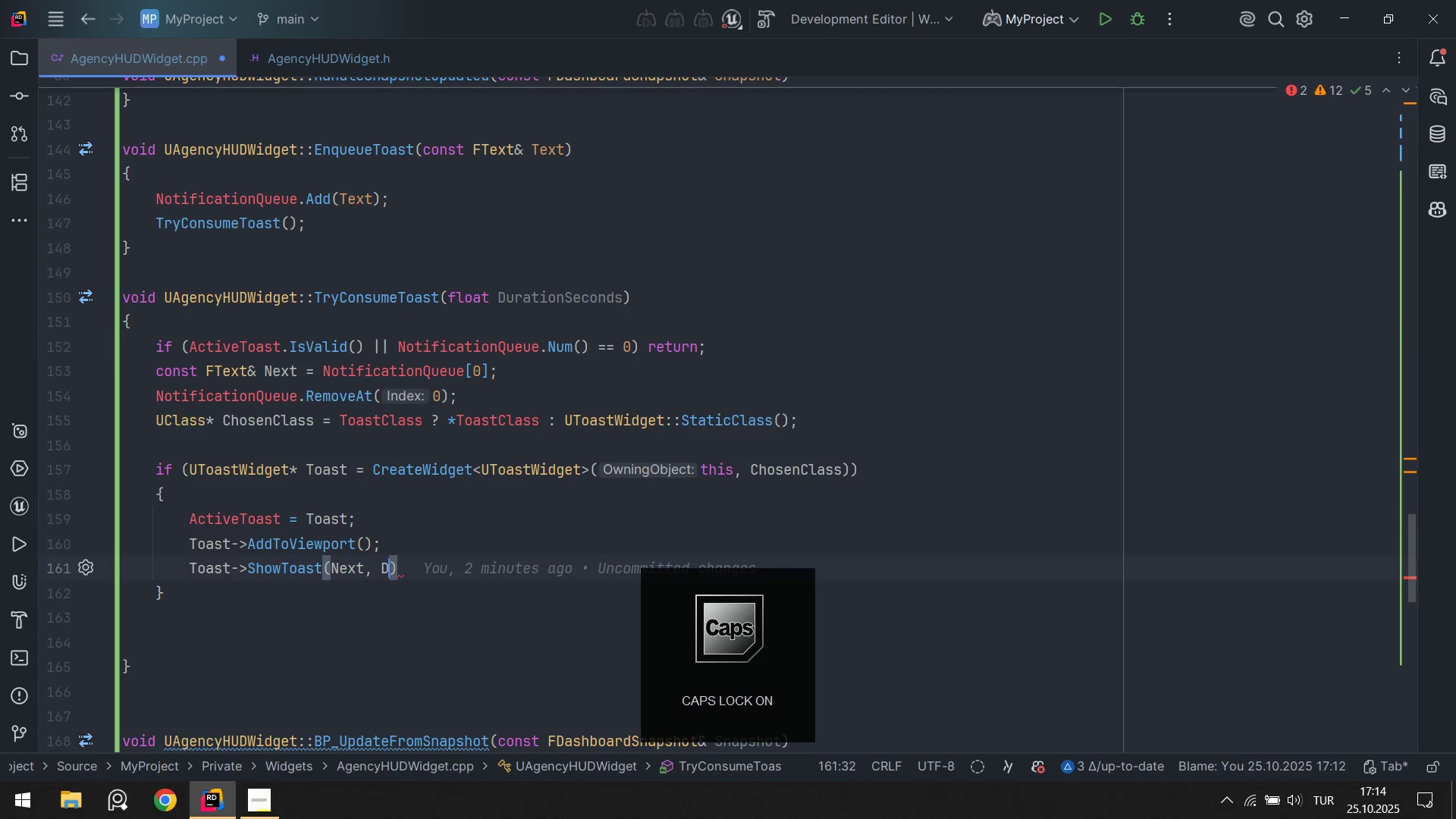 
key(CapsLock)
 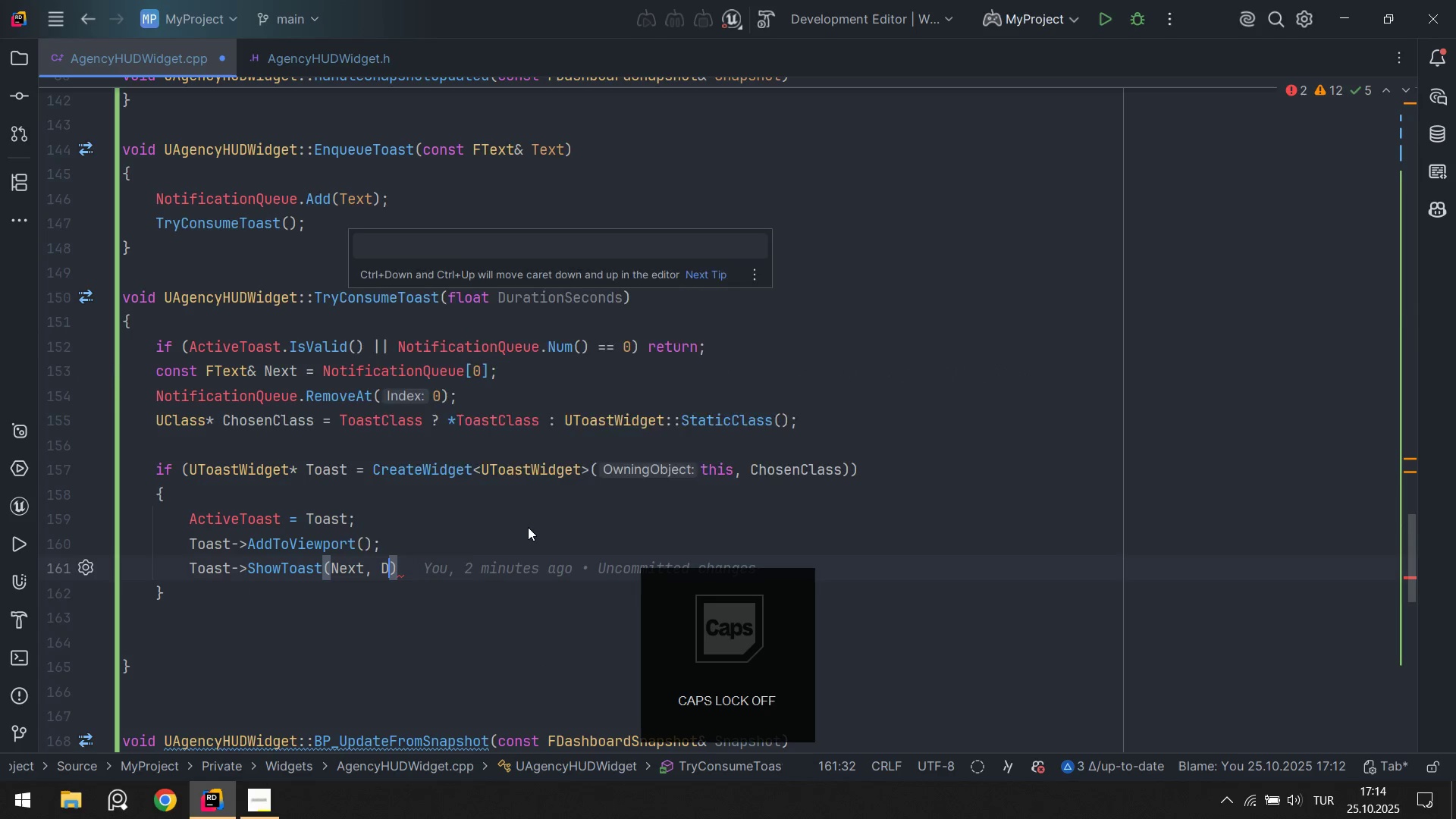 
key(U)
 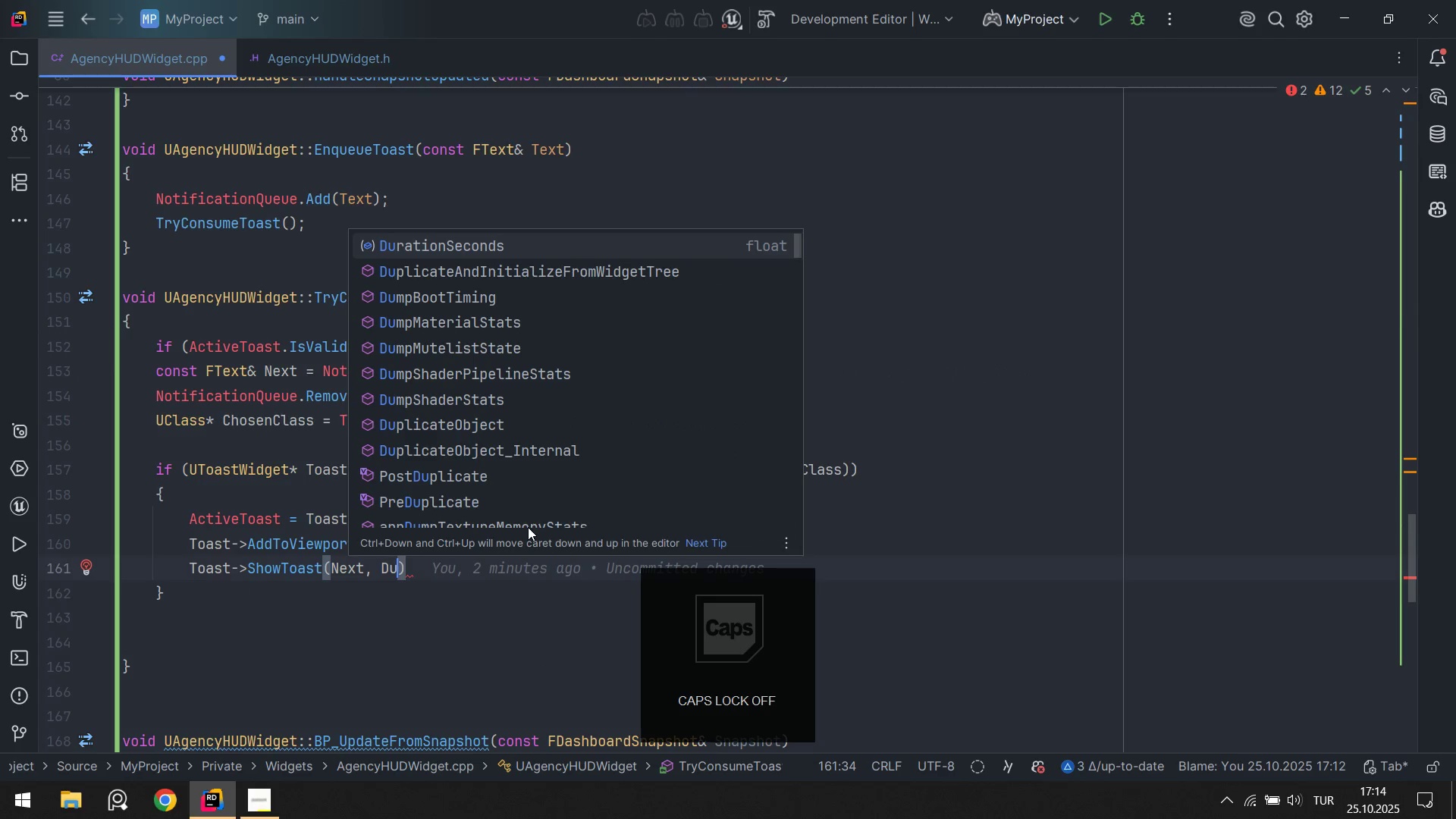 
key(Tab)
 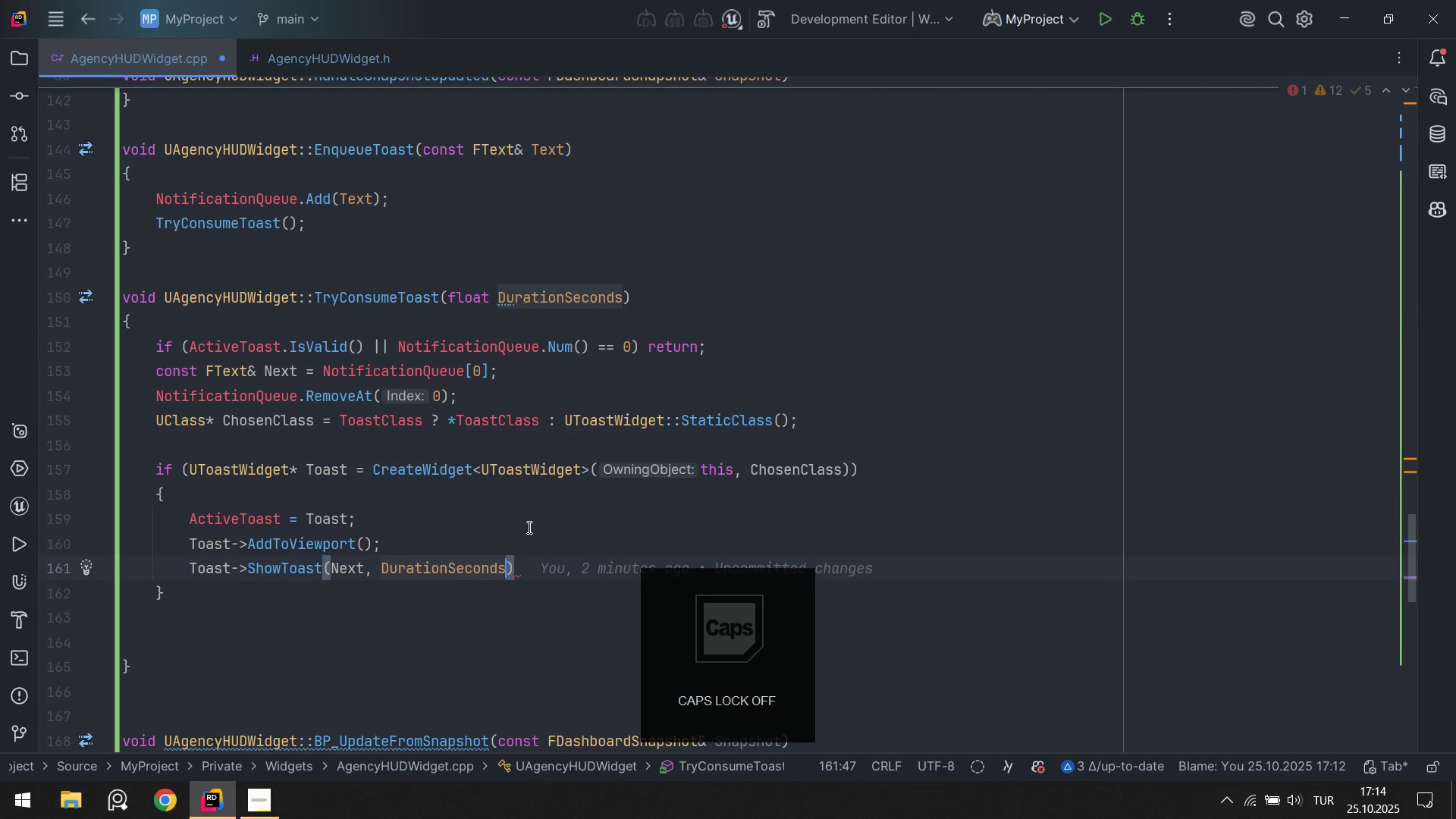 
key(ArrowRight)
 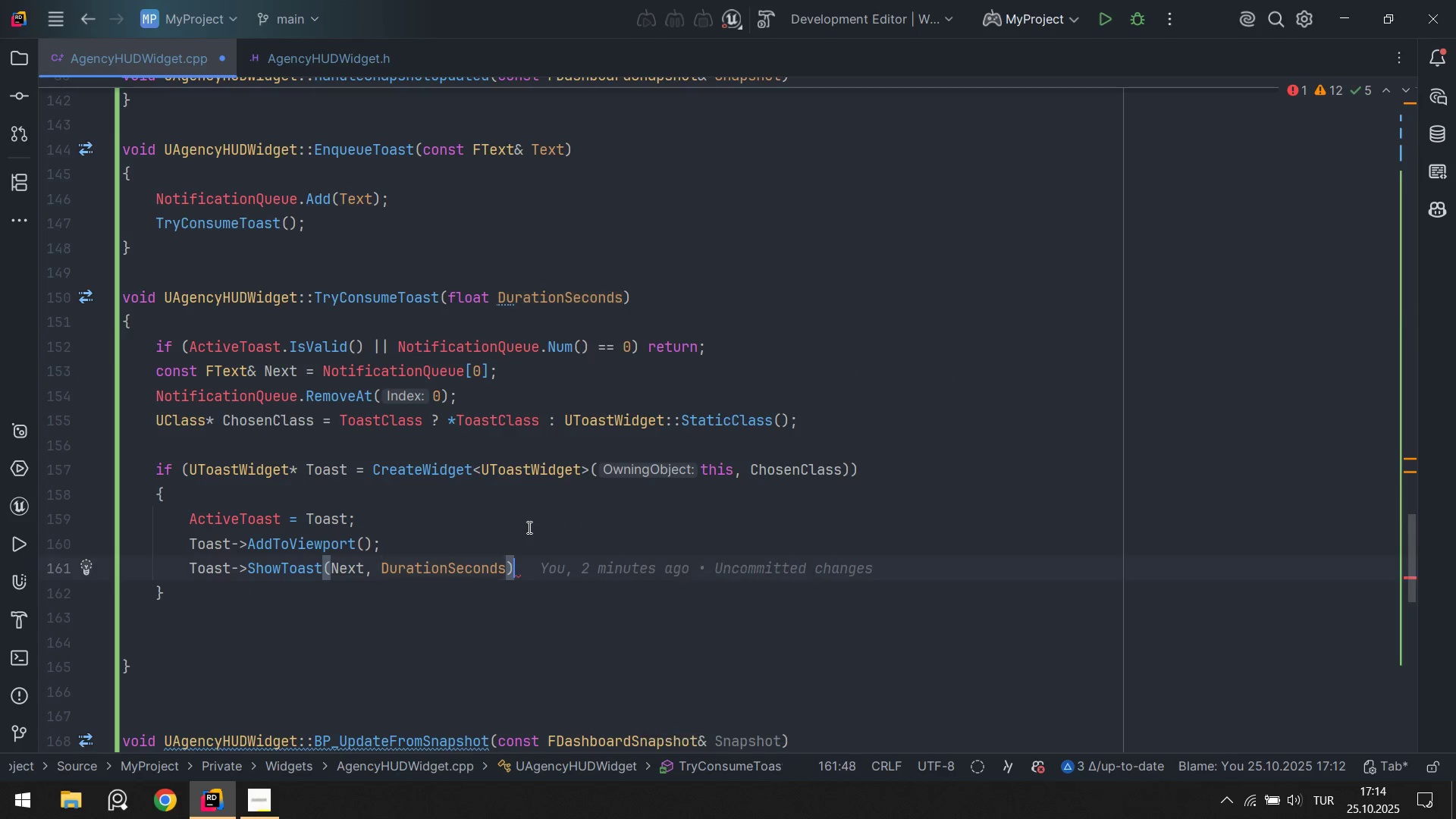 
key(Alt+AltLeft)
 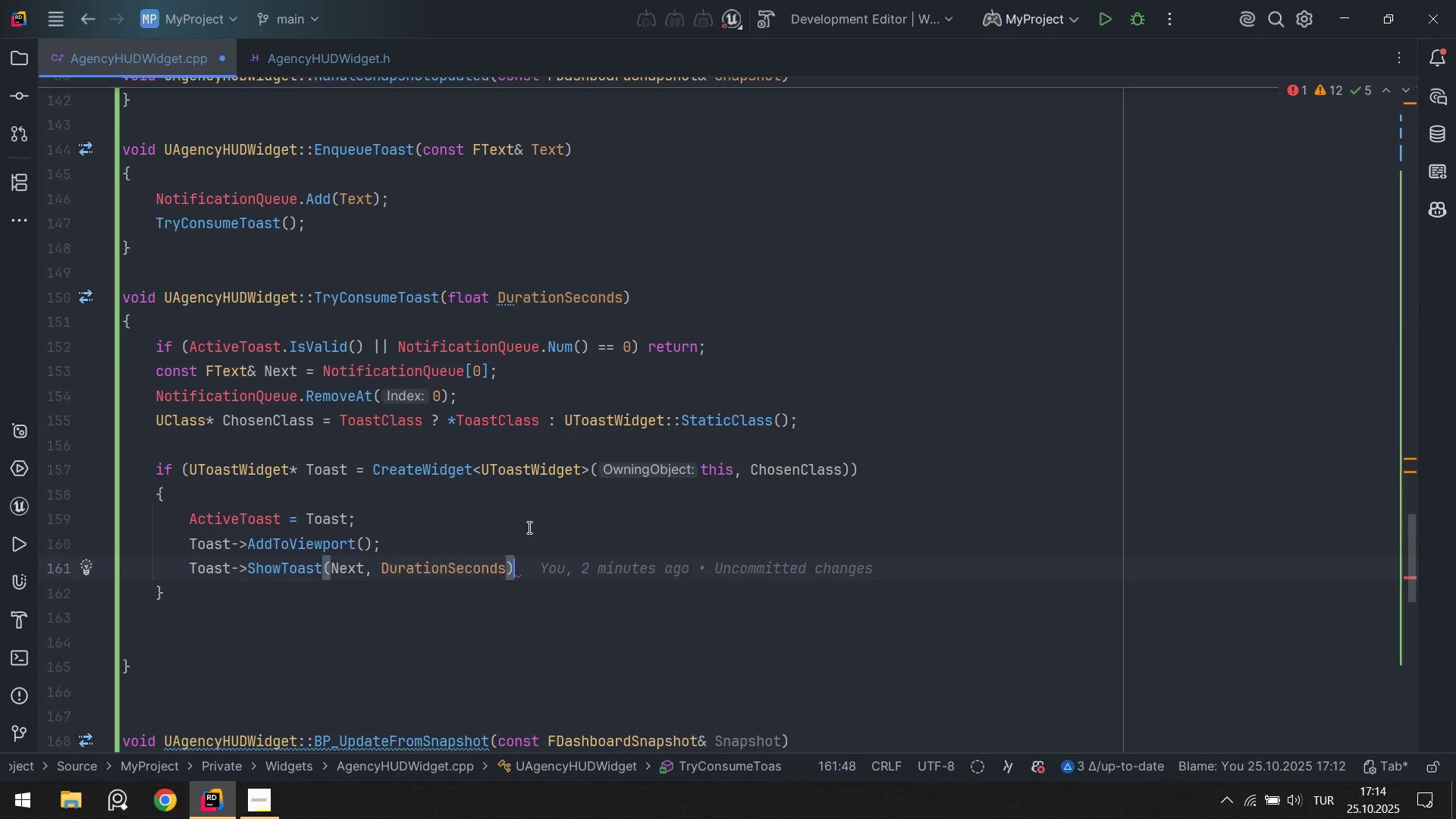 
key(Alt+Numpad5)
 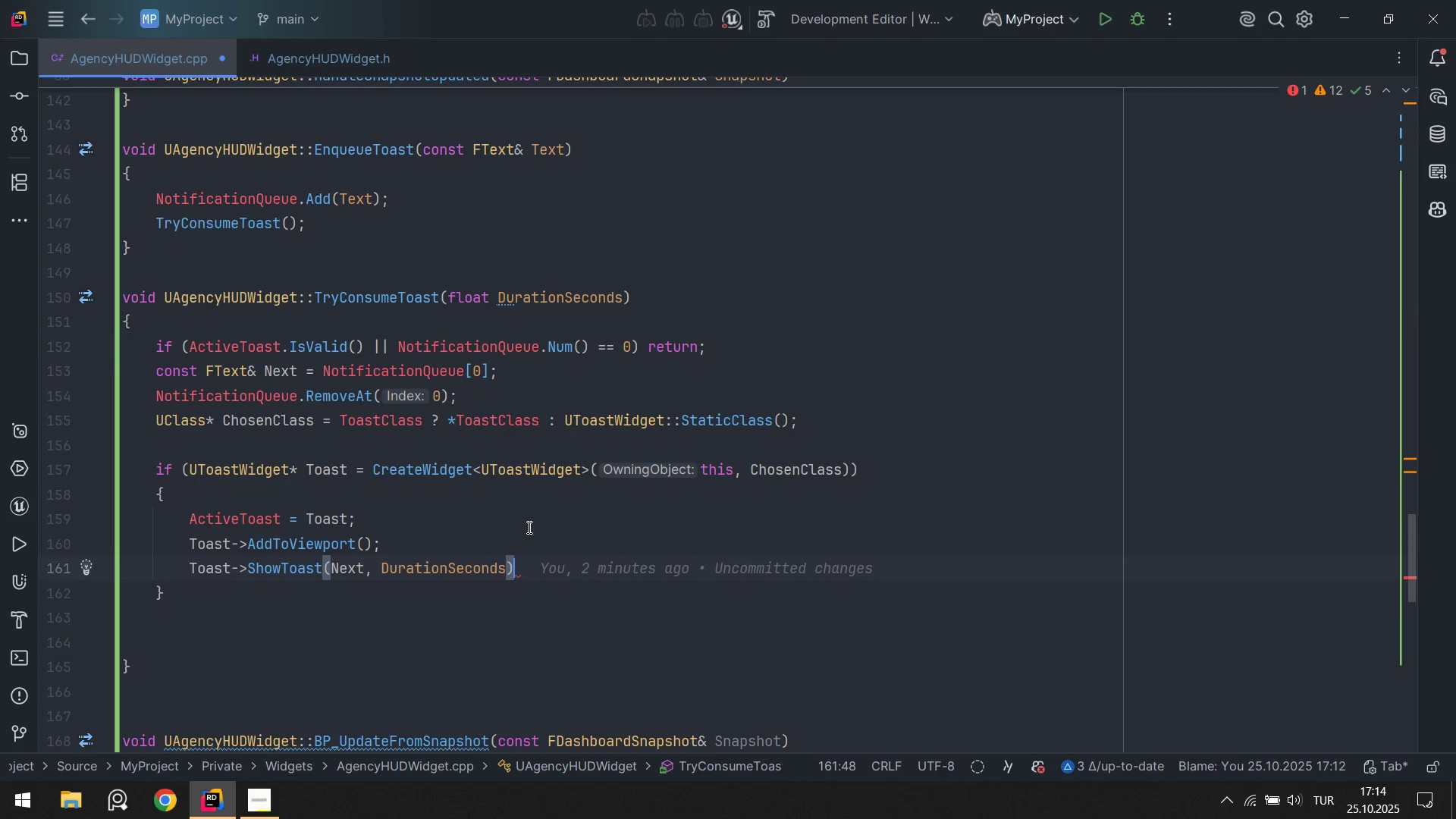 
key(Alt+Numpad9)
 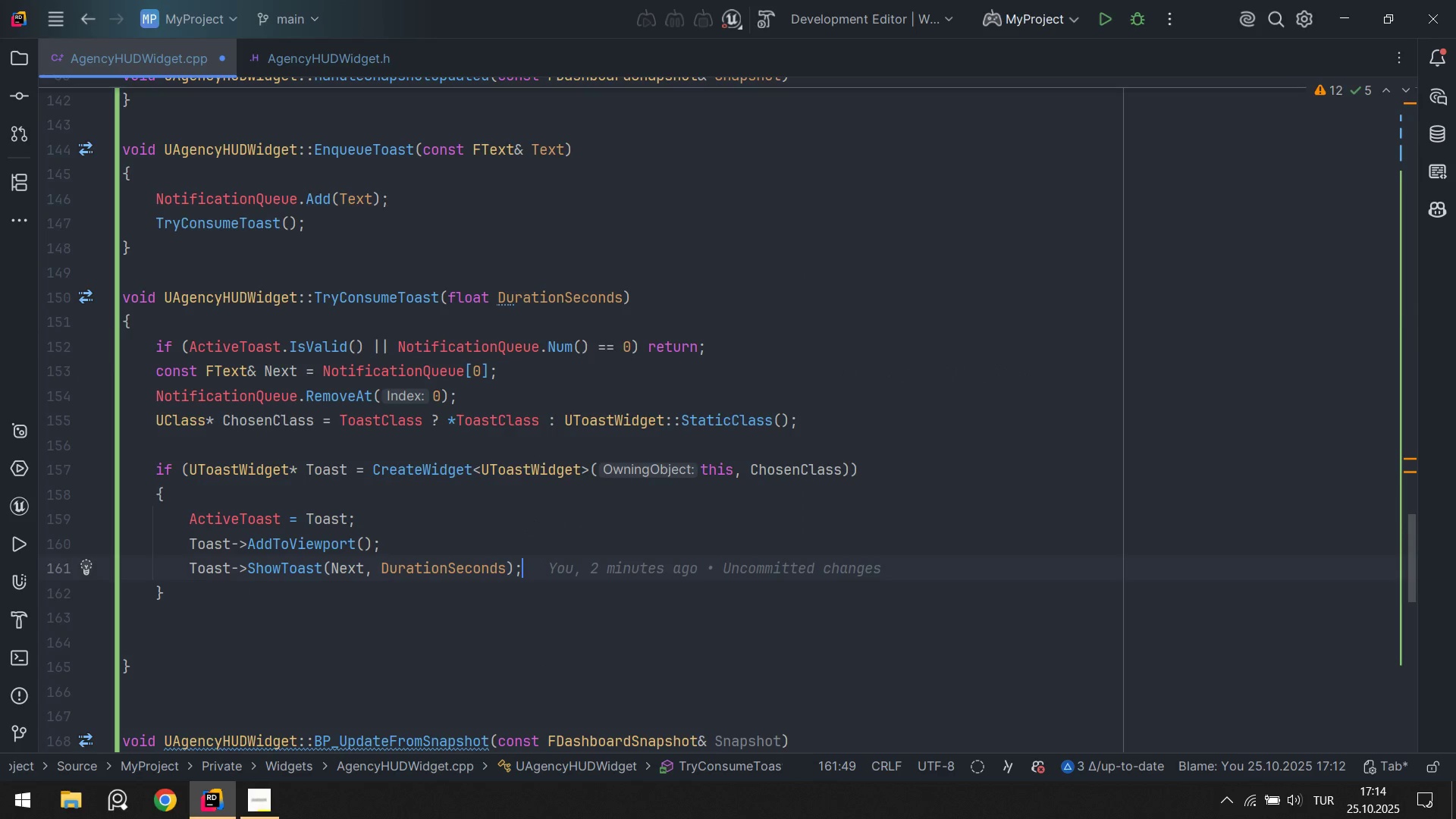 
key(Alt+AltLeft)
 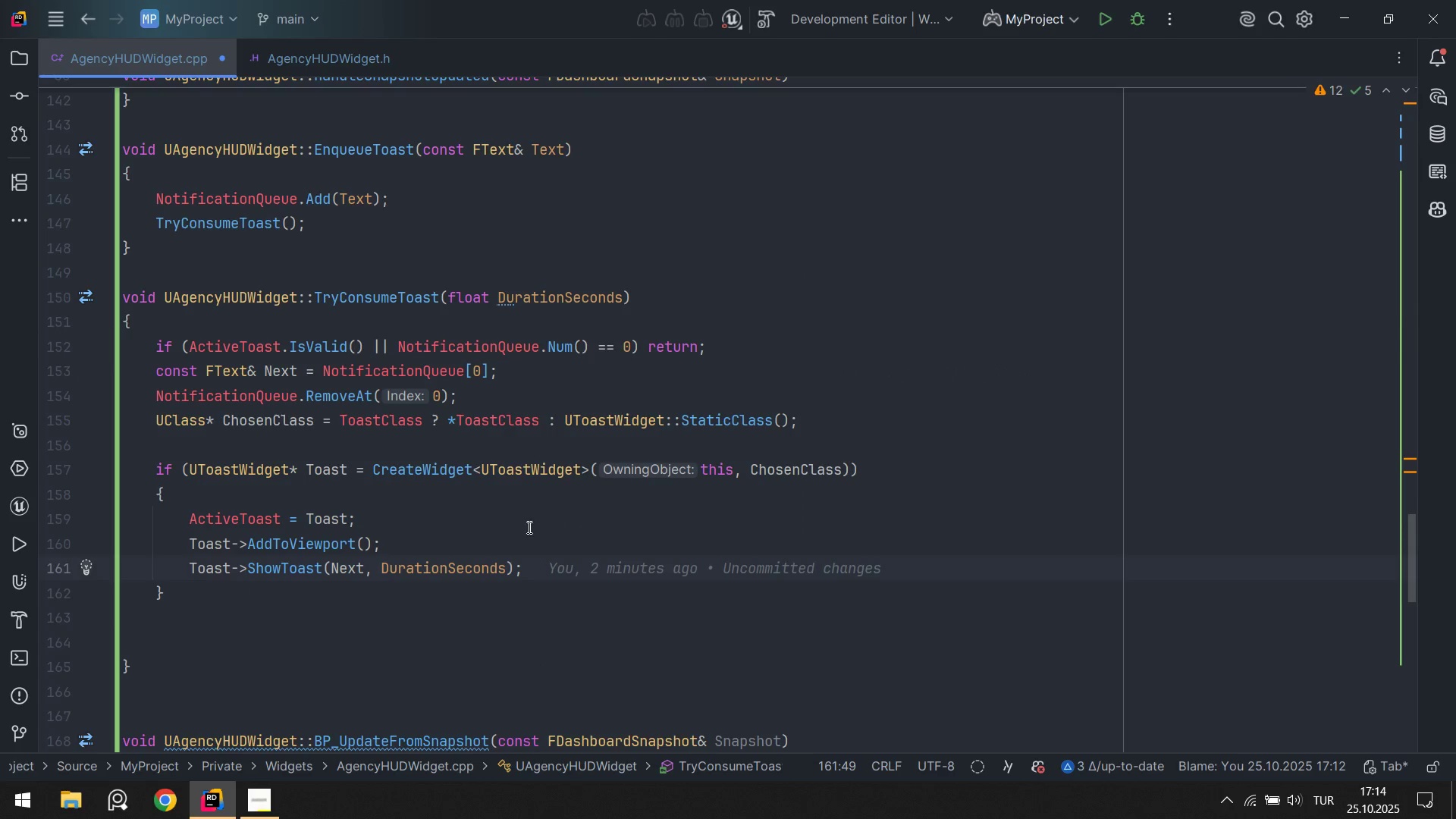 
key(Alt+Shift+ShiftLeft)
 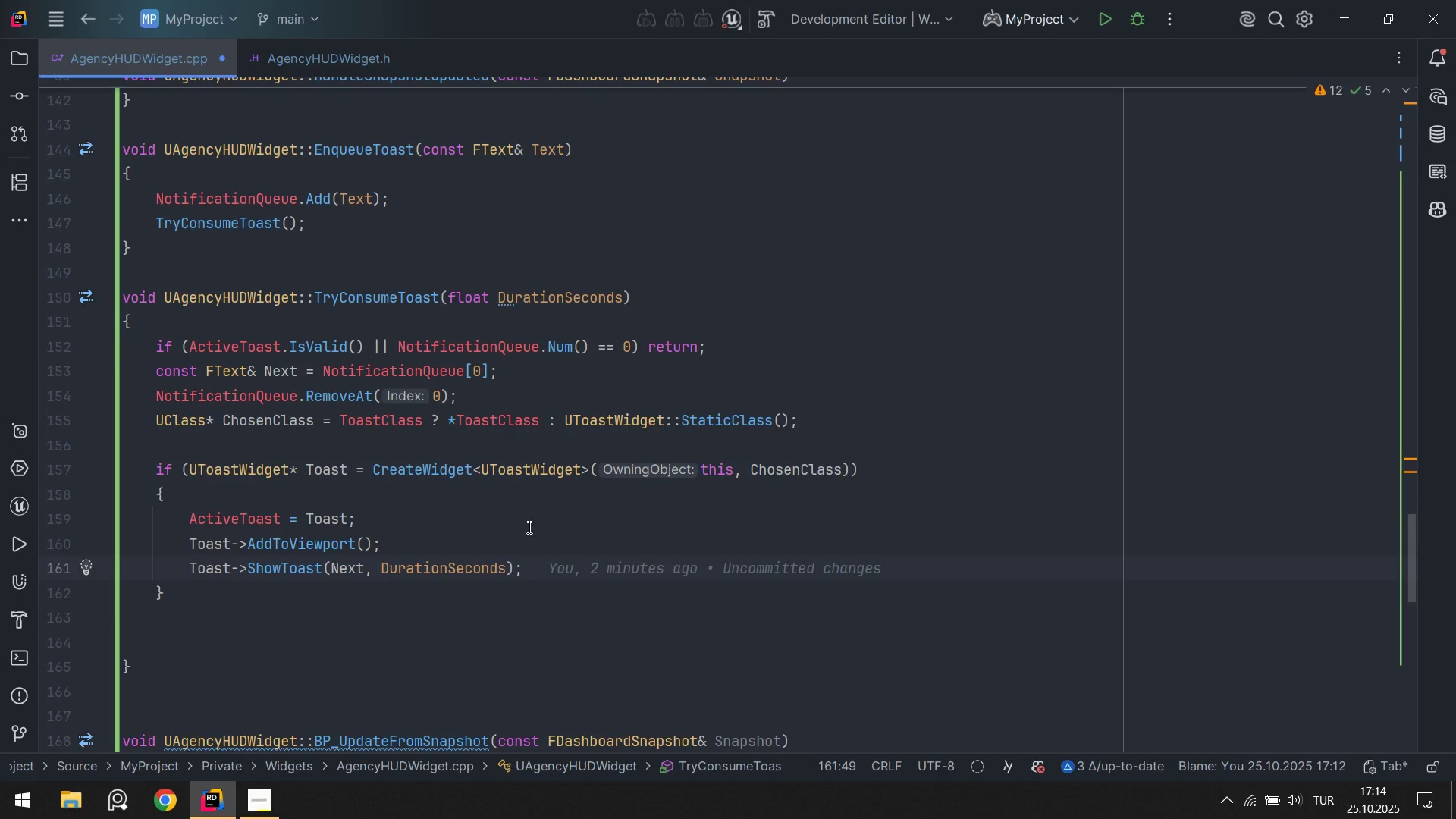 
key(Alt+Shift+F)
 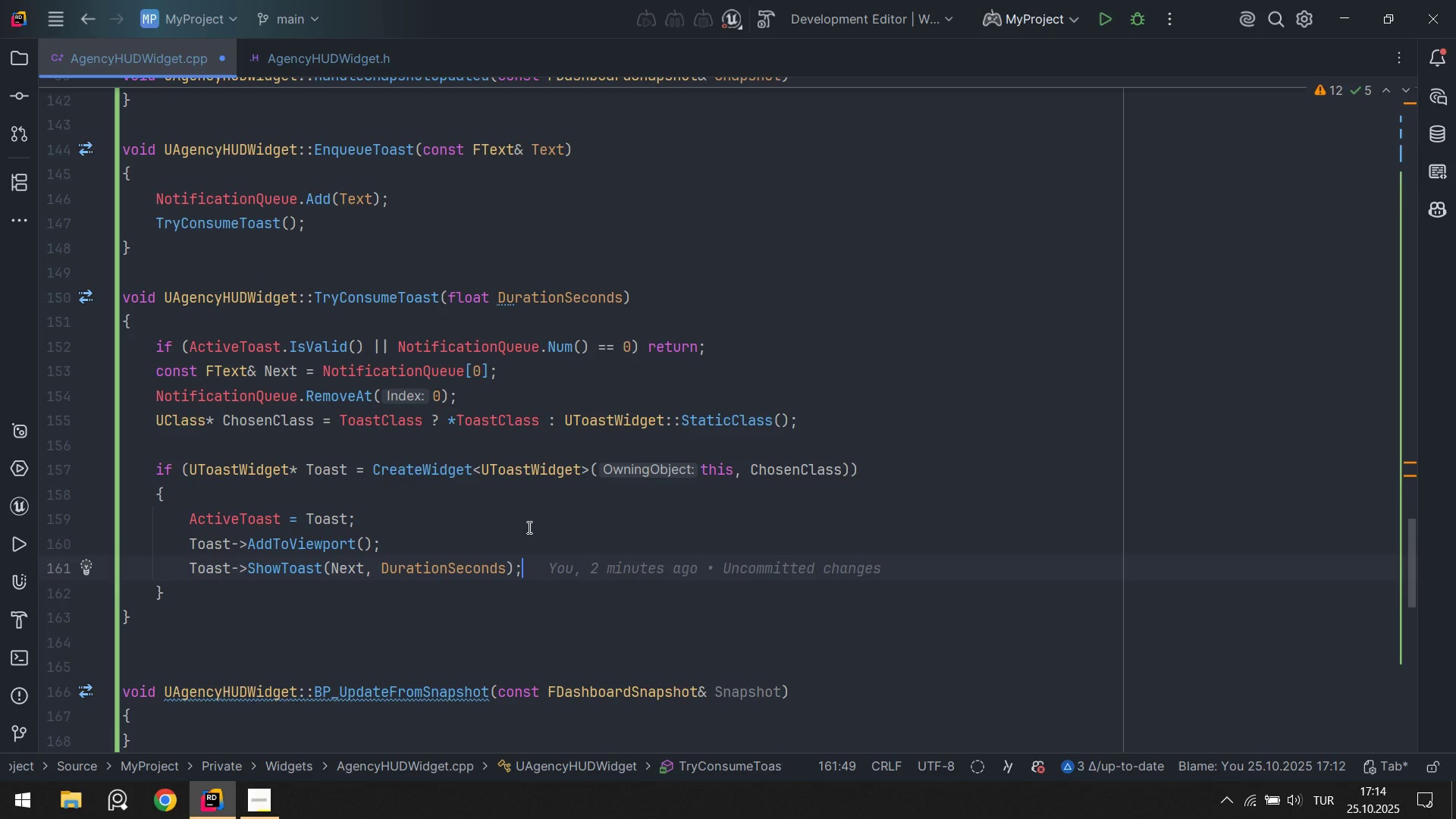 
key(ArrowUp)
 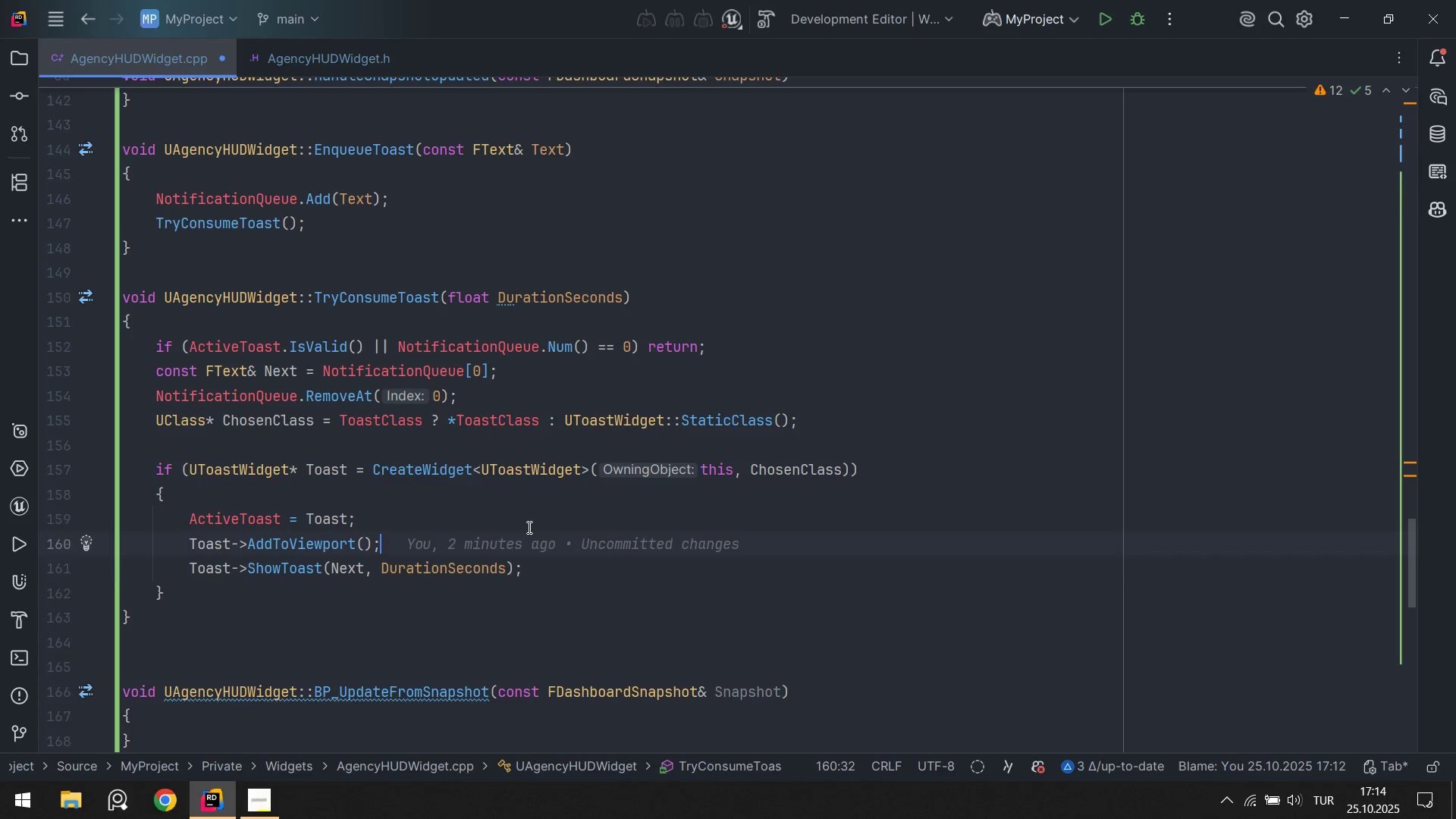 
key(ArrowDown)
 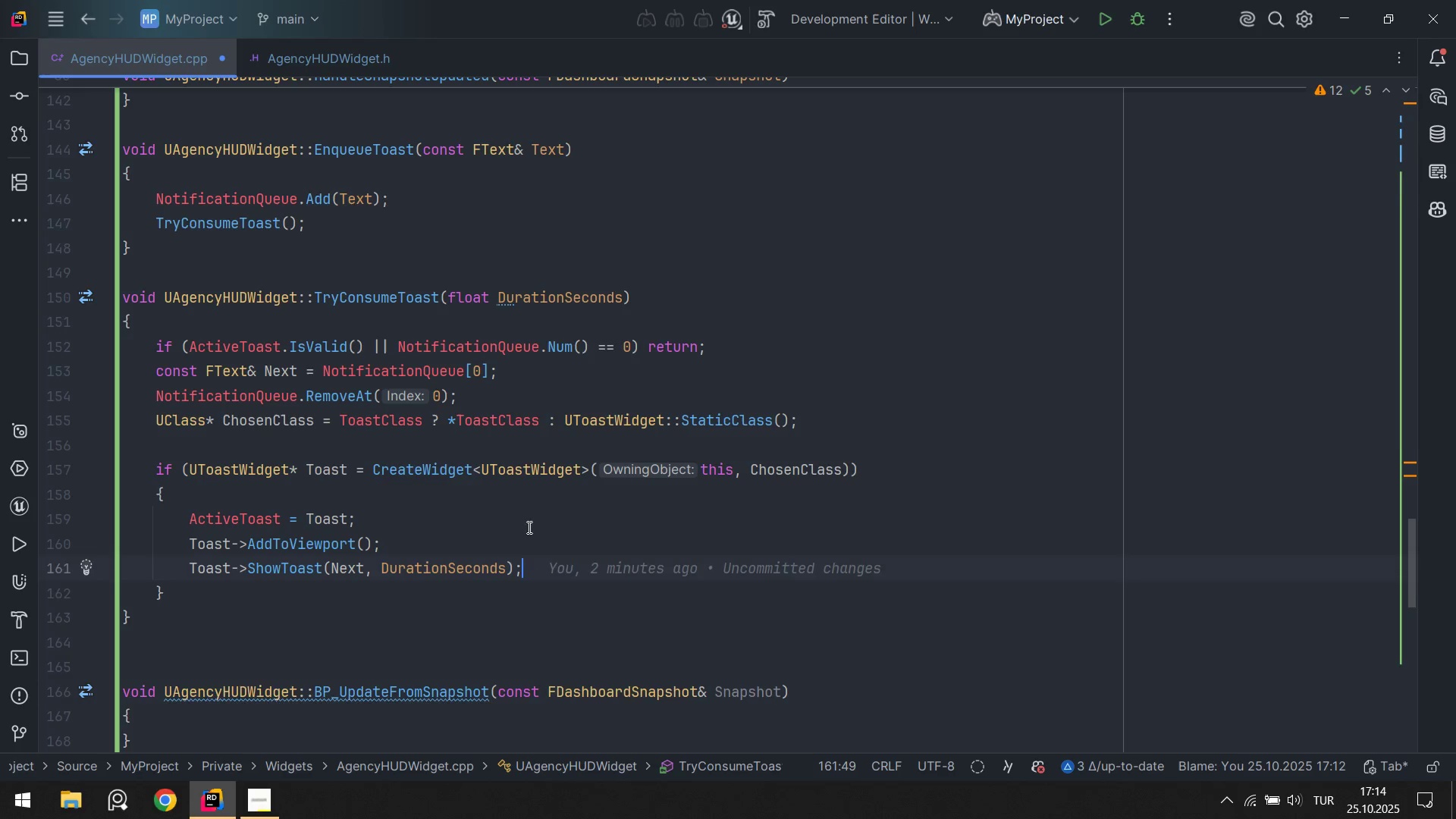 
key(Enter)
 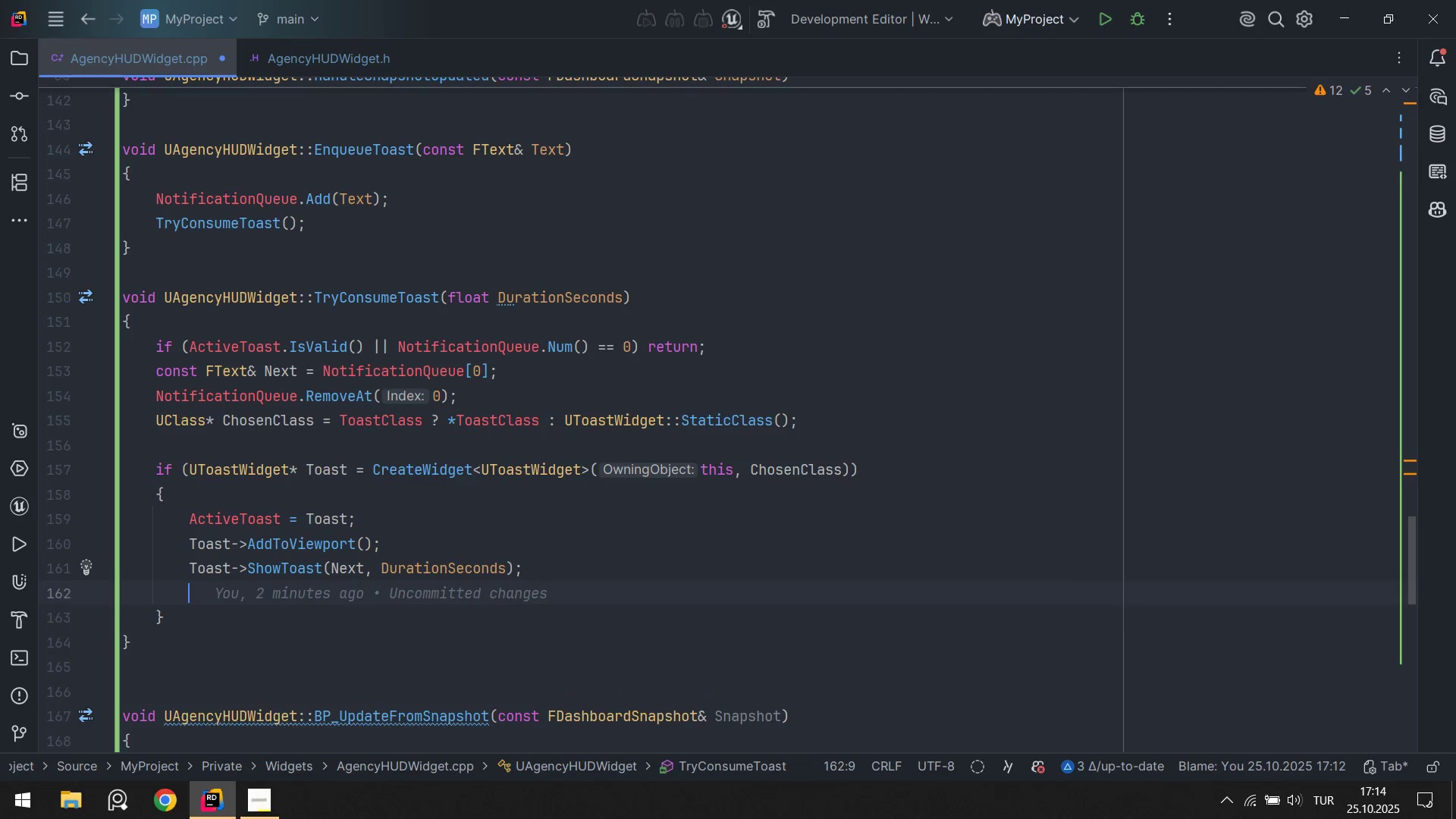 
key(Enter)
 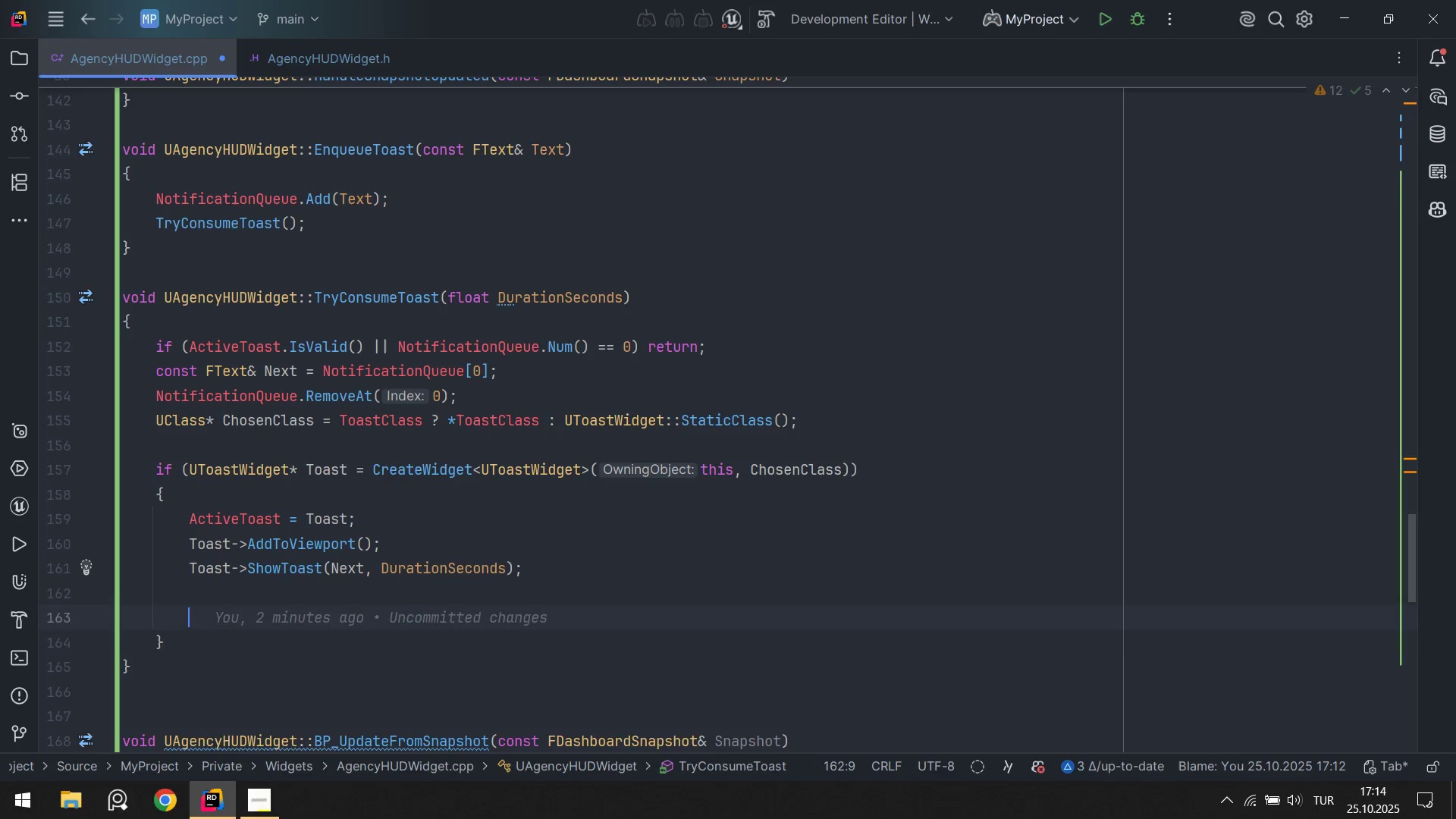 
key(Enter)
 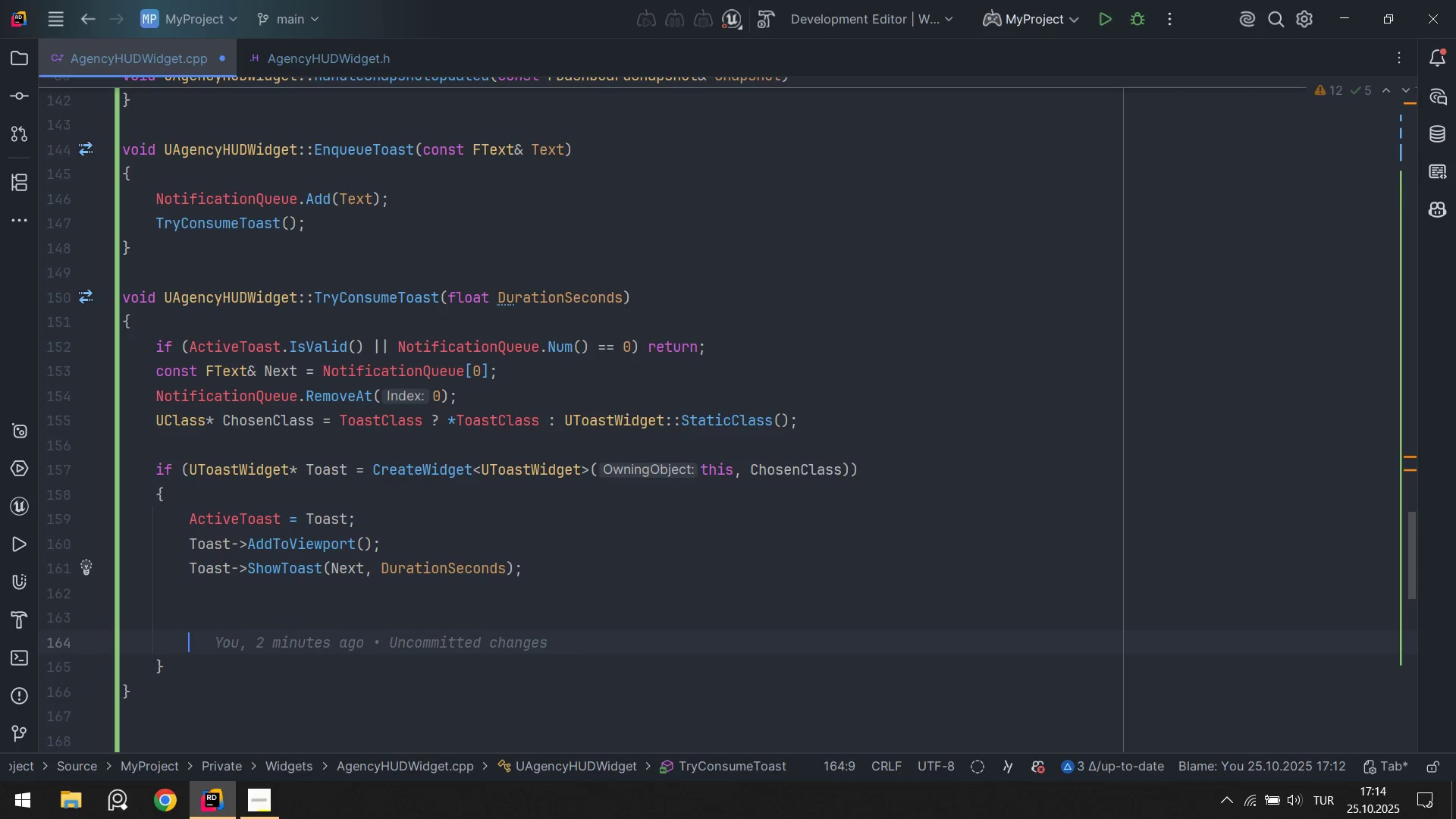 
key(ArrowUp)
 